 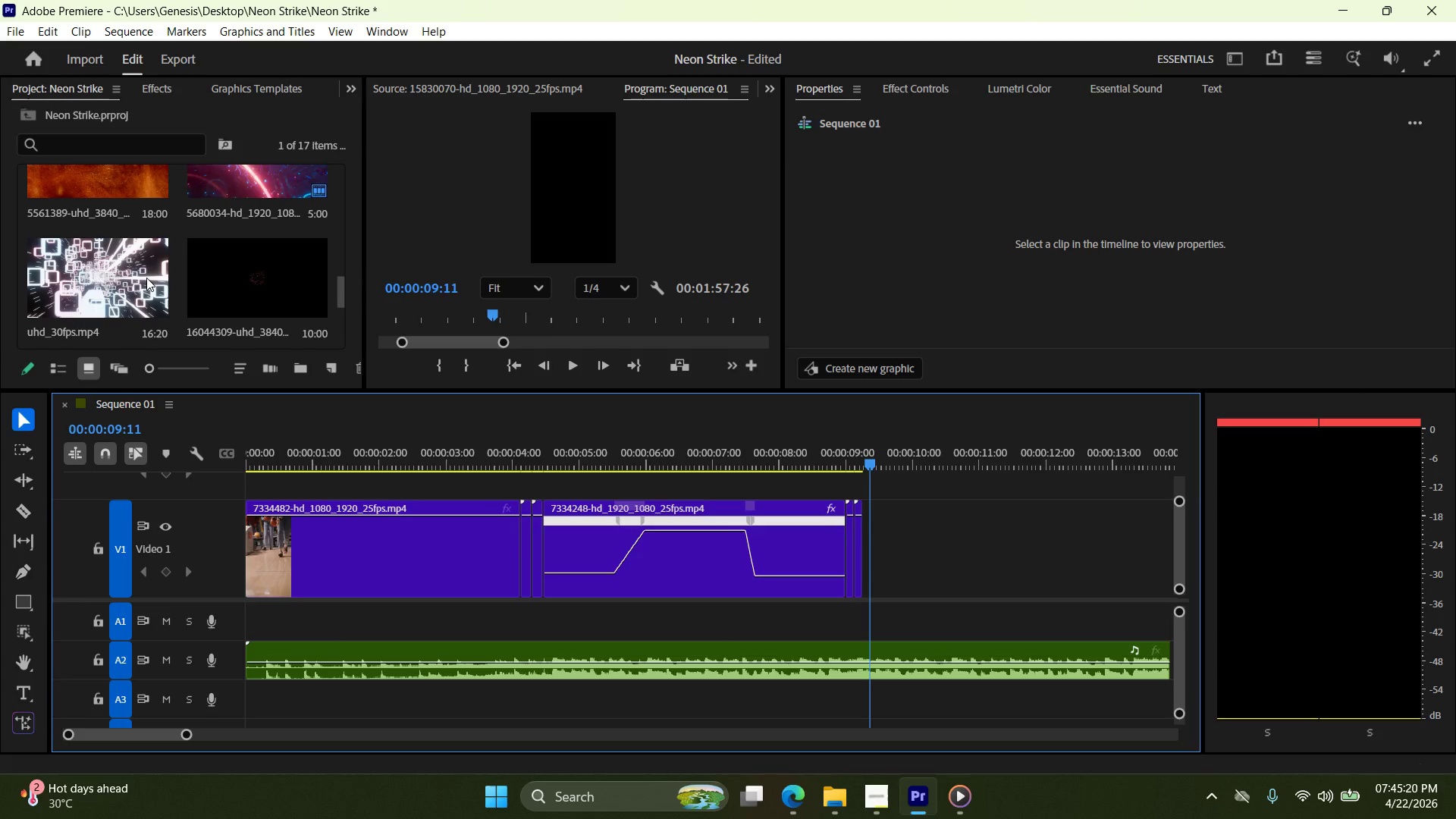 
scroll: coordinate [147, 276], scroll_direction: up, amount: 6.0
 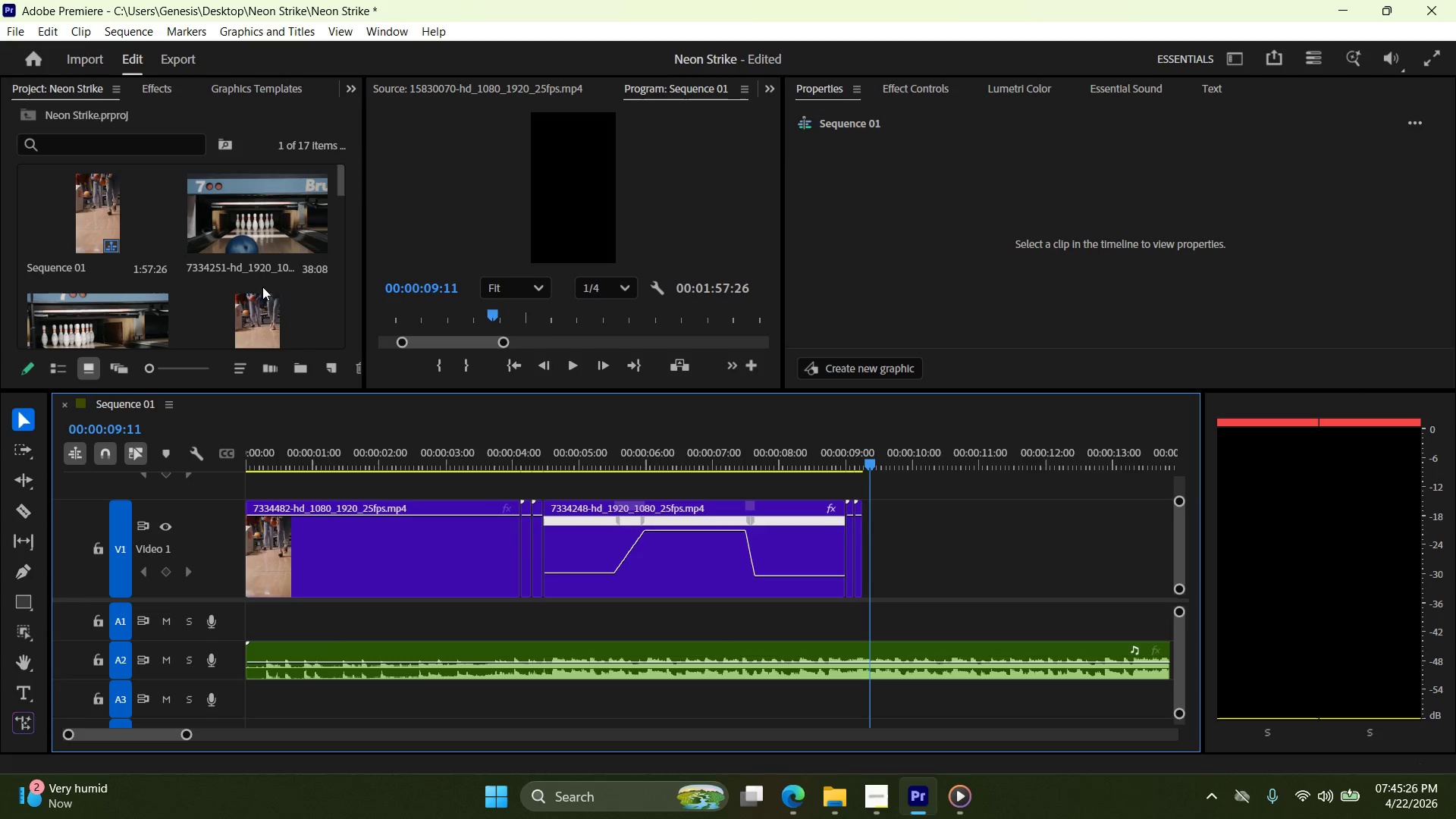 
scroll: coordinate [189, 303], scroll_direction: down, amount: 5.0
 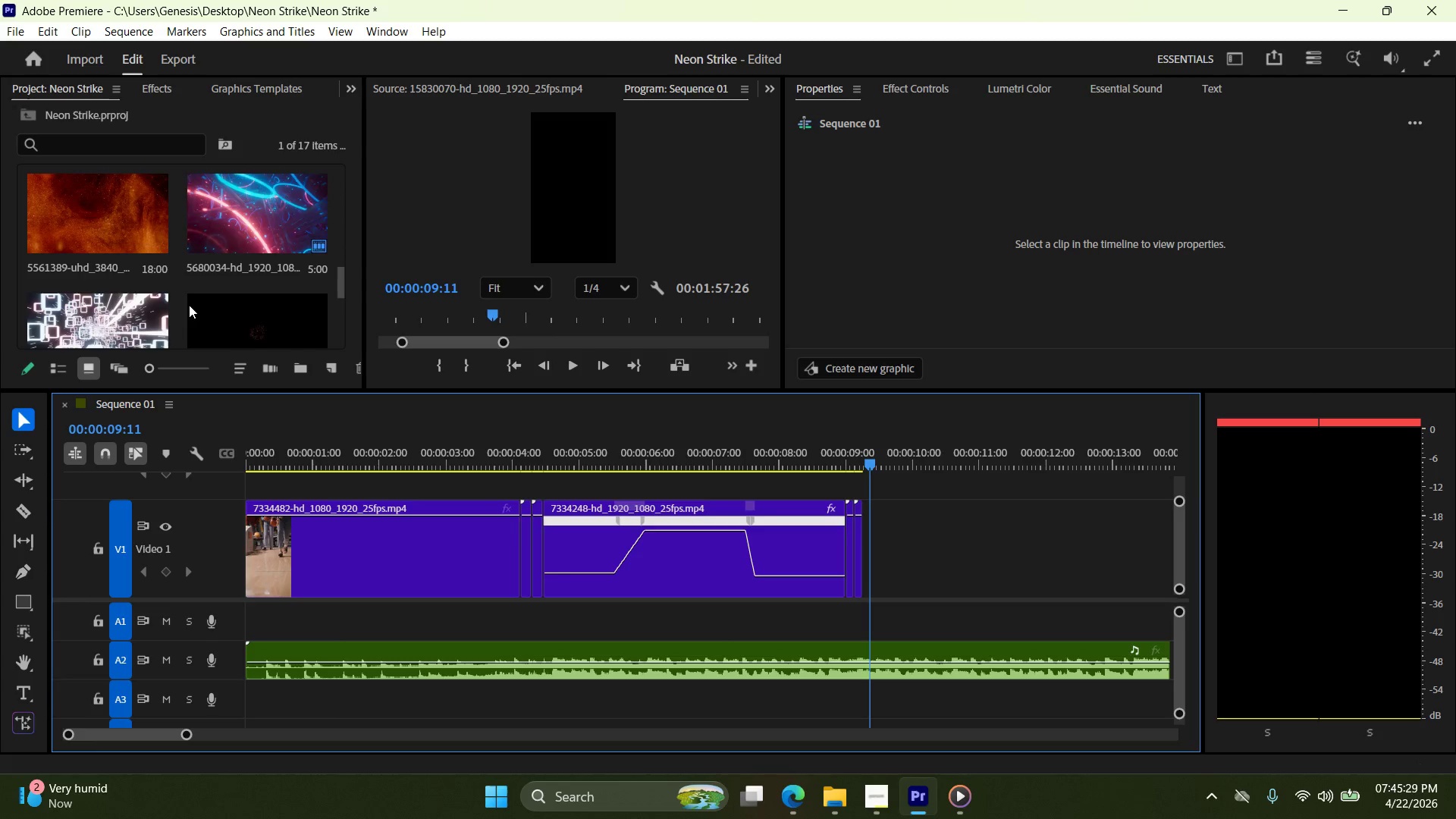 
scroll: coordinate [185, 315], scroll_direction: up, amount: 6.0
 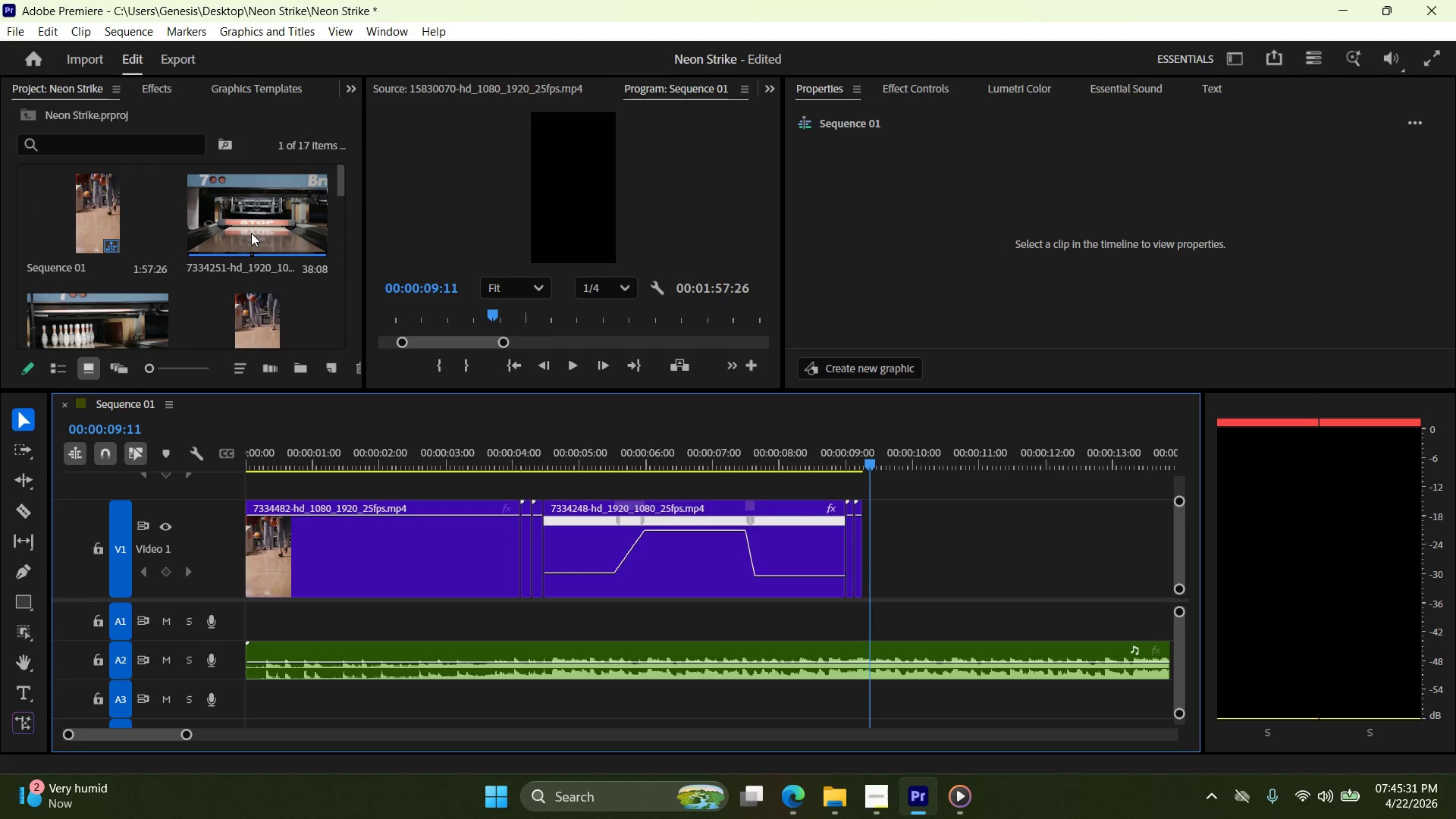 
left_click_drag(start_coordinate=[252, 233], to_coordinate=[875, 558])
 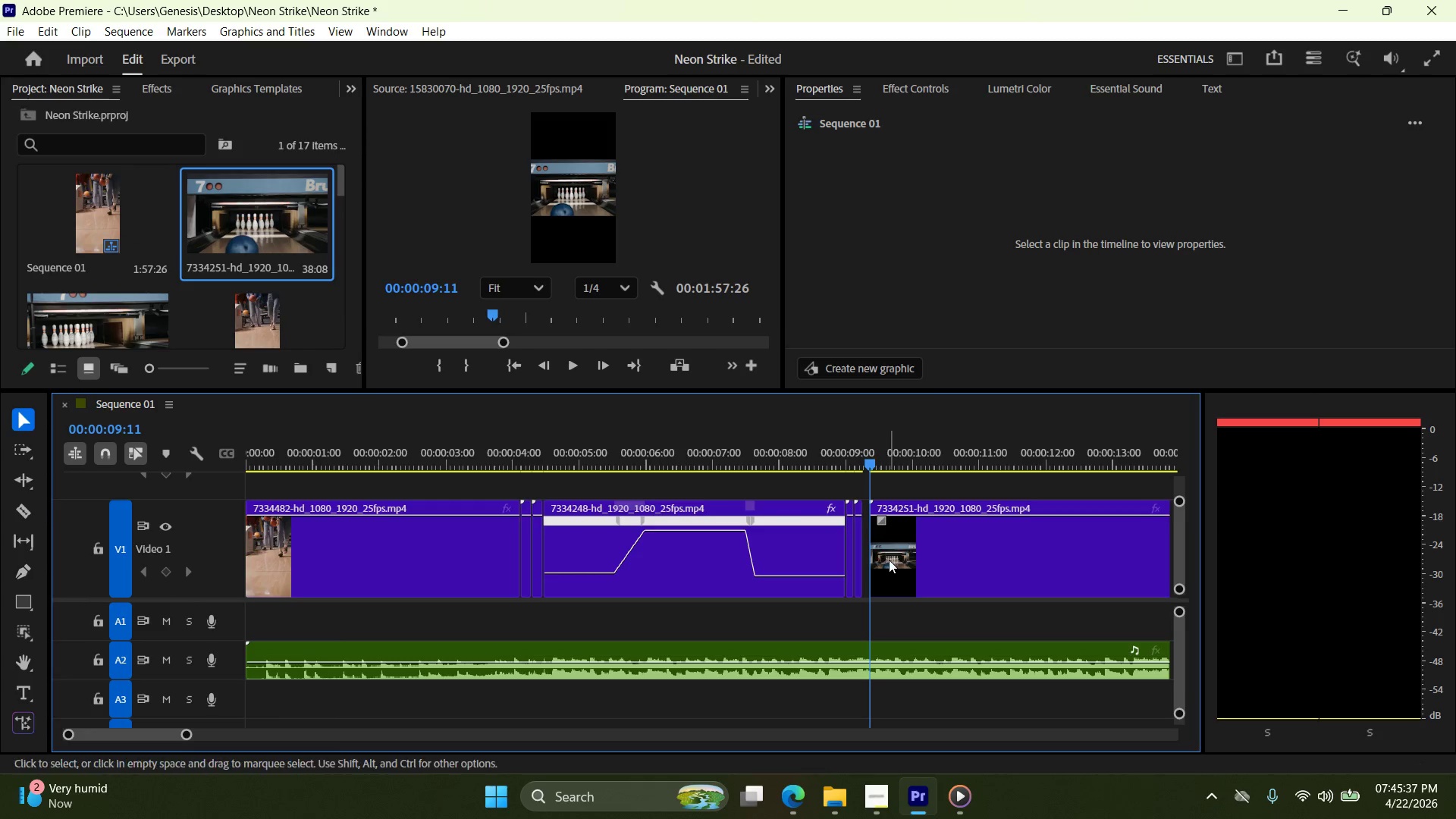 
left_click_drag(start_coordinate=[904, 549], to_coordinate=[898, 549])
 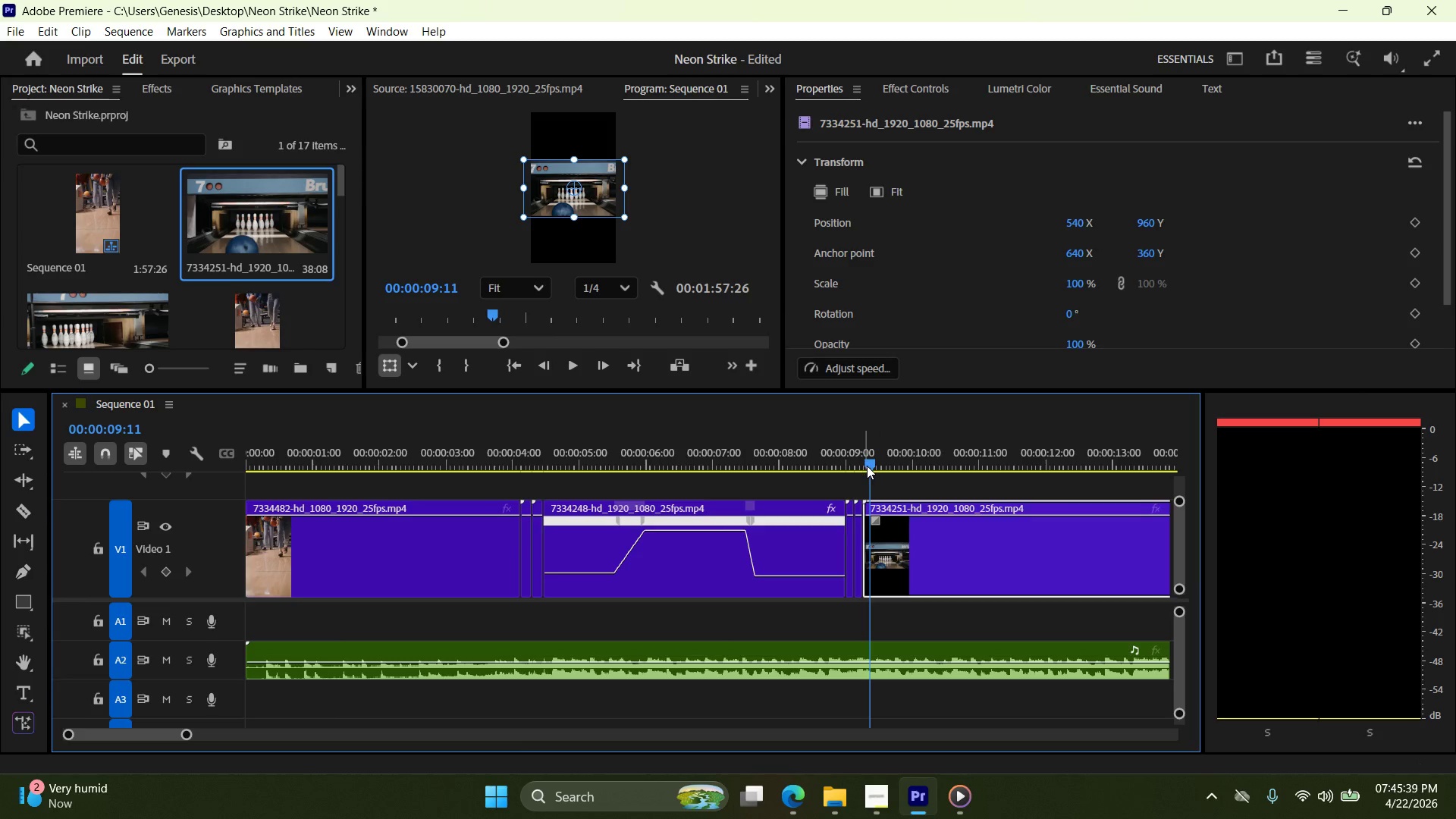 
left_click_drag(start_coordinate=[870, 463], to_coordinate=[1005, 478])
 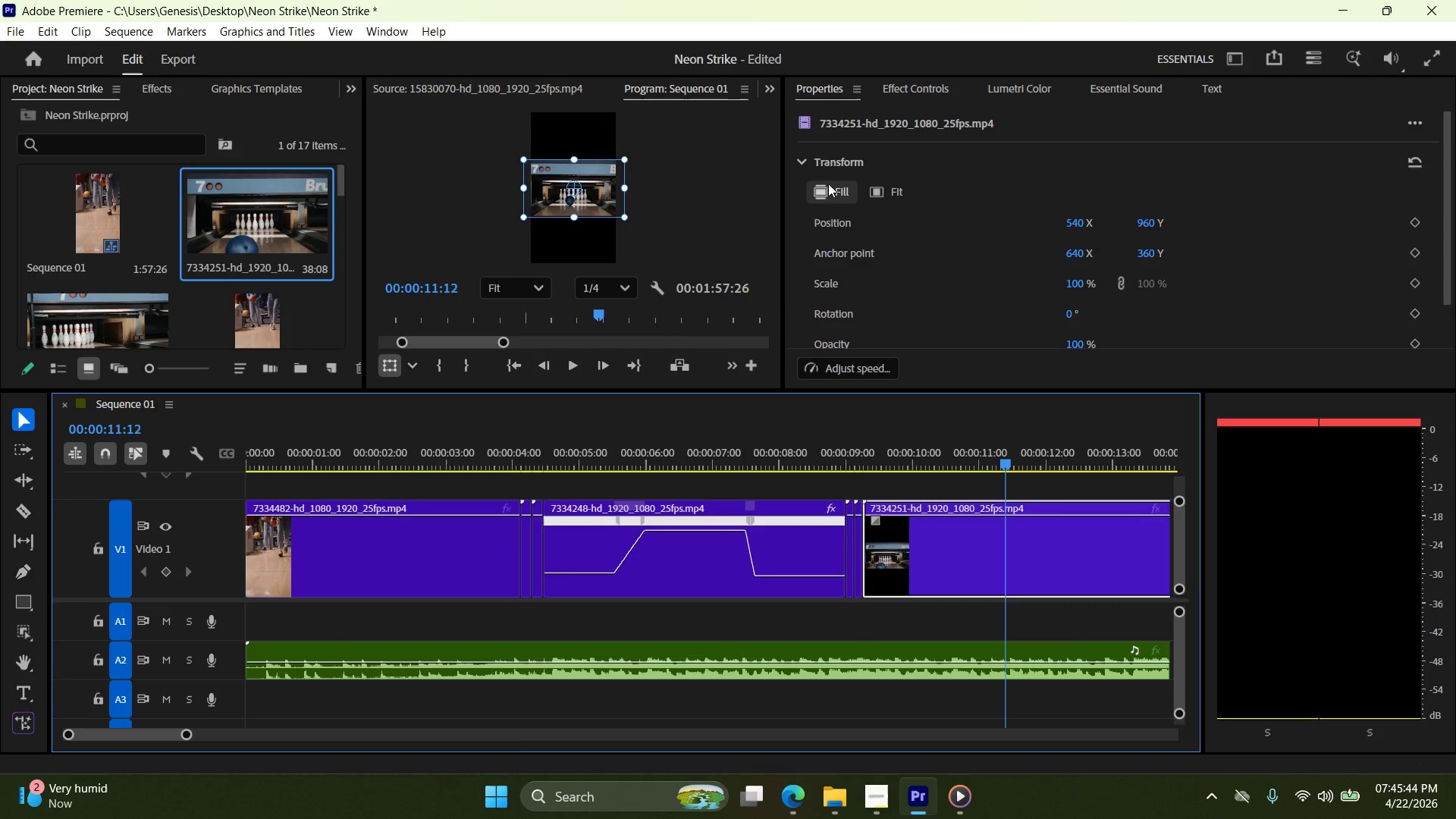 
left_click([825, 194])
 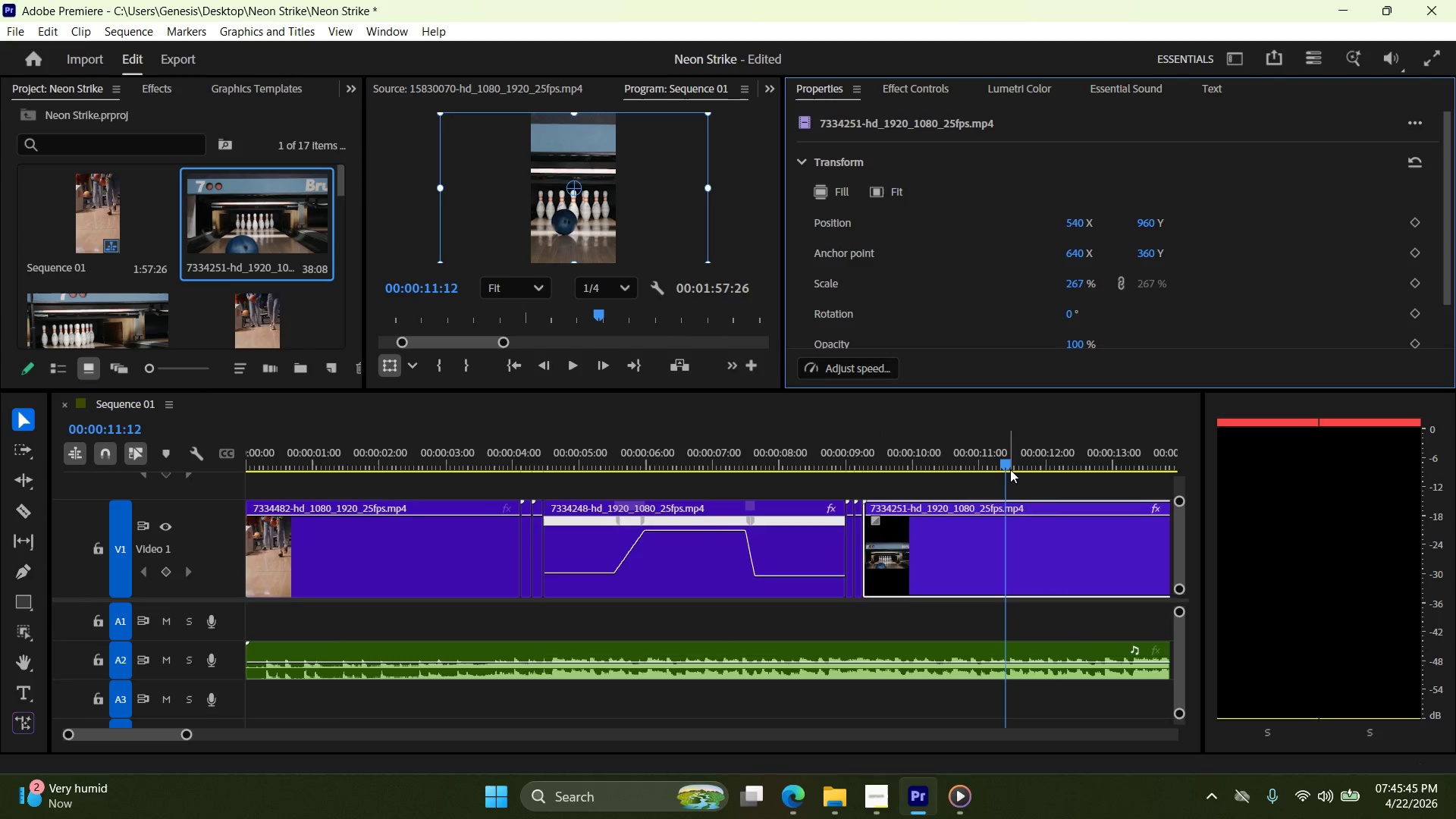 
left_click_drag(start_coordinate=[1006, 462], to_coordinate=[1038, 469])
 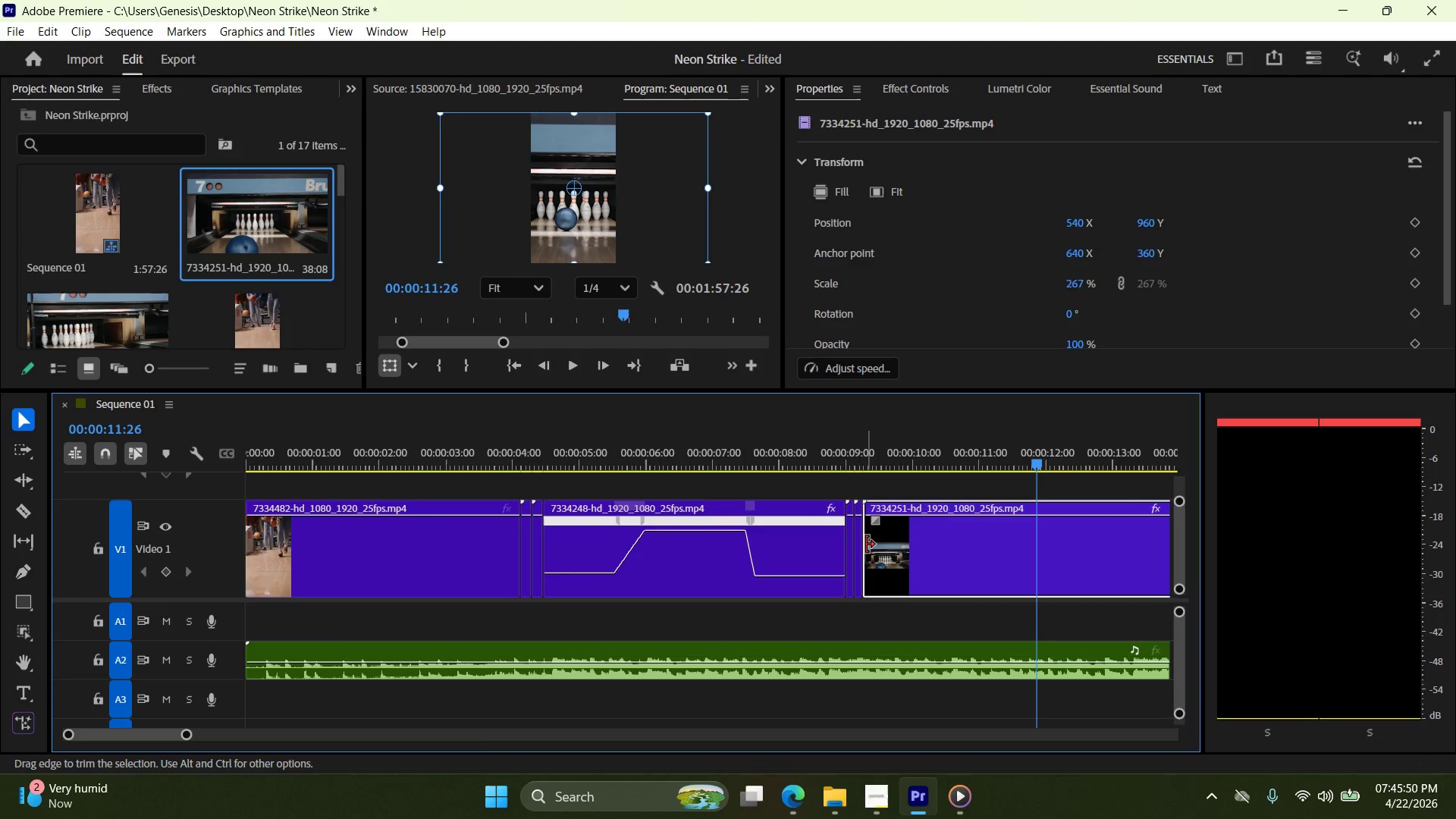 
left_click_drag(start_coordinate=[866, 544], to_coordinate=[991, 547])
 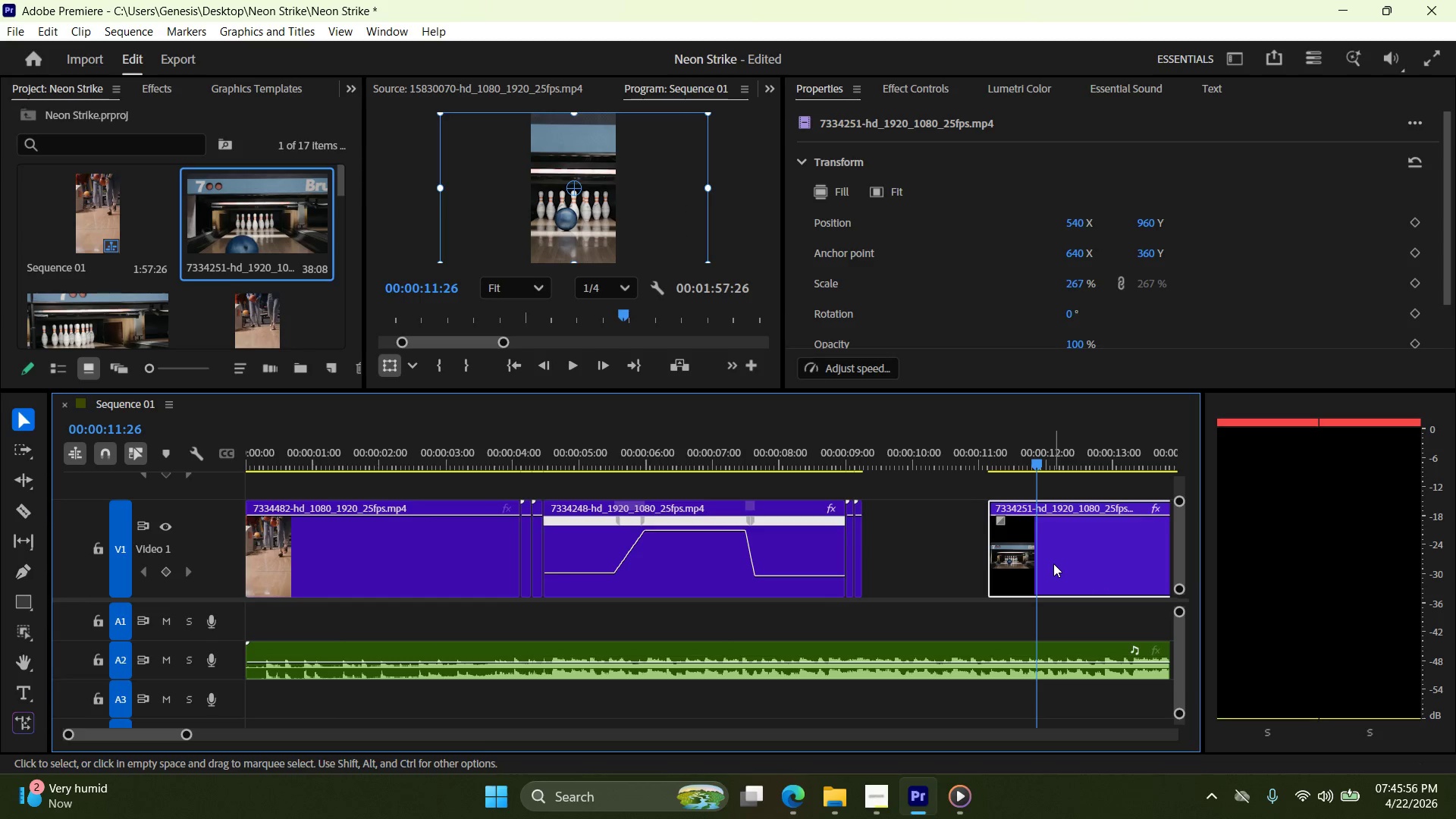 
wait(5.45)
 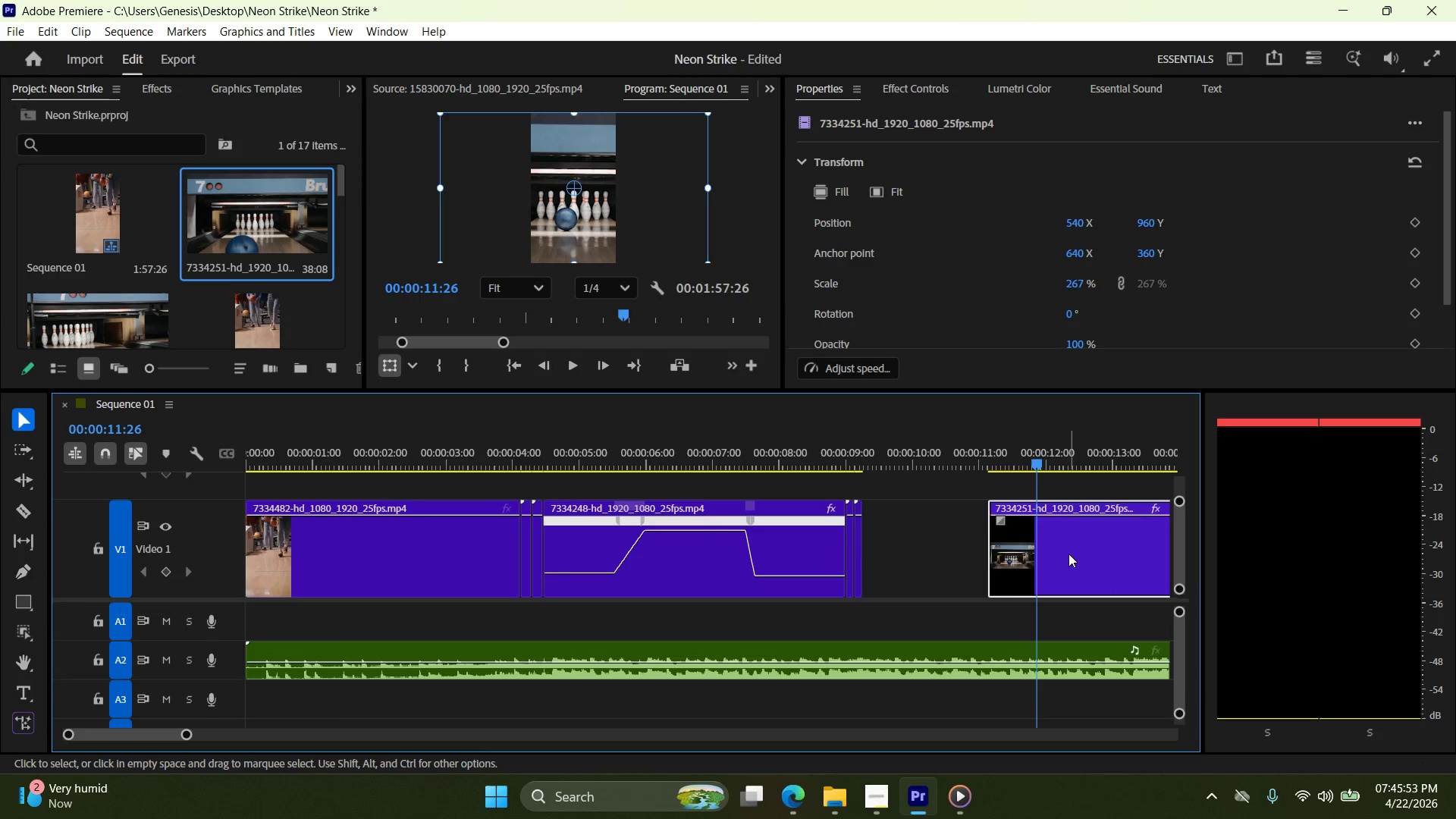 
left_click_drag(start_coordinate=[1078, 558], to_coordinate=[1006, 560])
 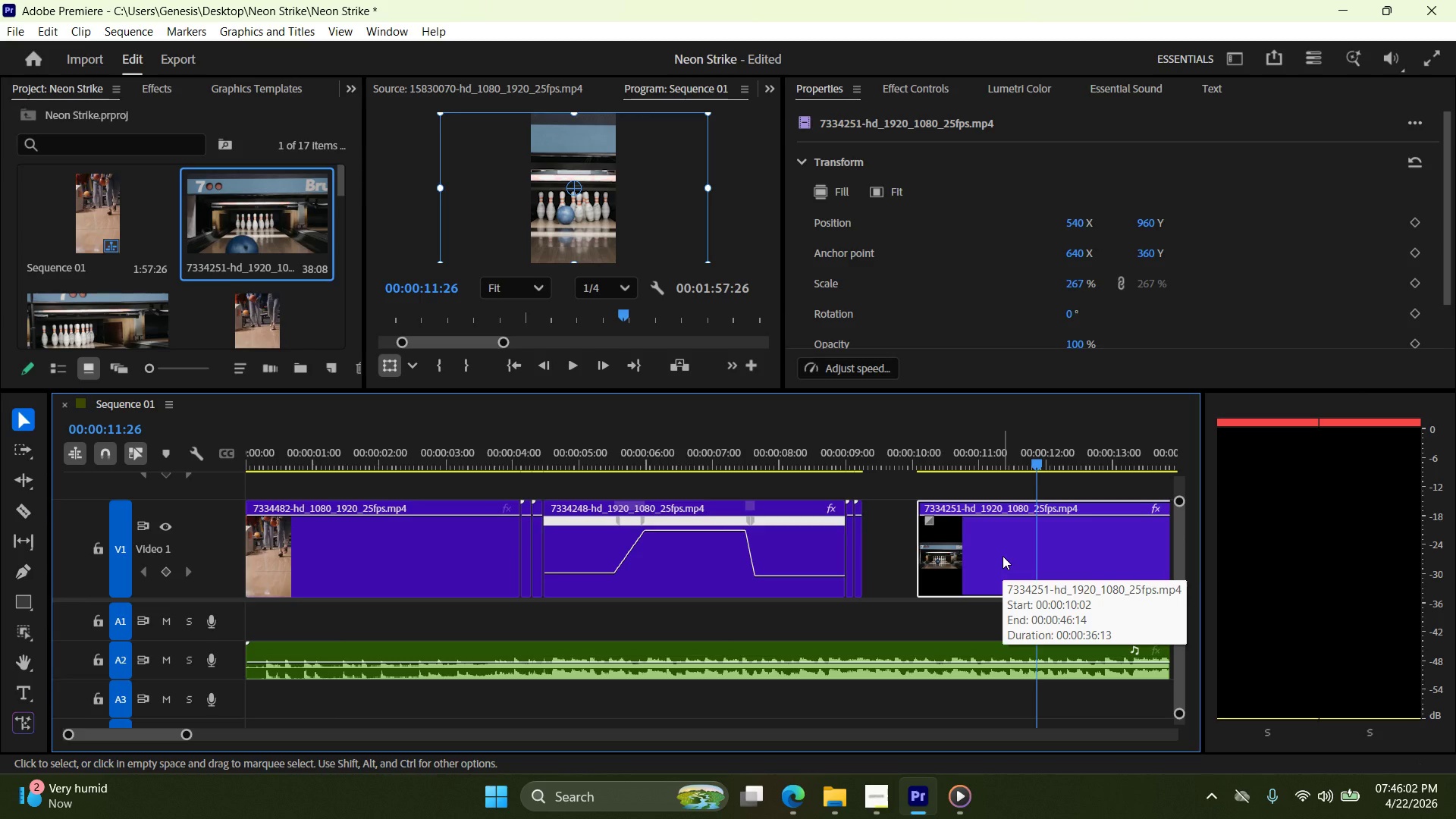 
wait(8.42)
 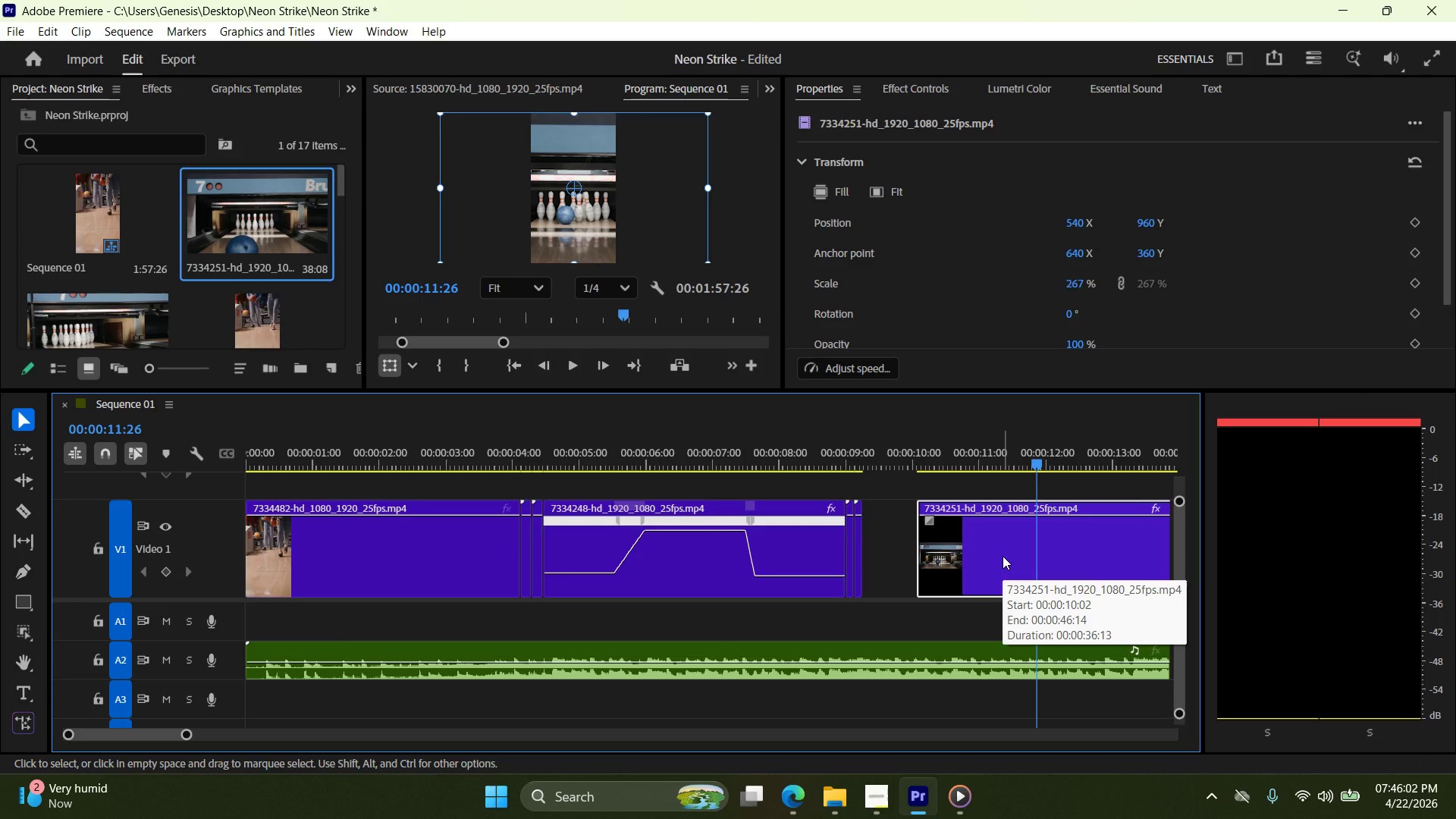 
left_click_drag(start_coordinate=[1034, 463], to_coordinate=[810, 463])
 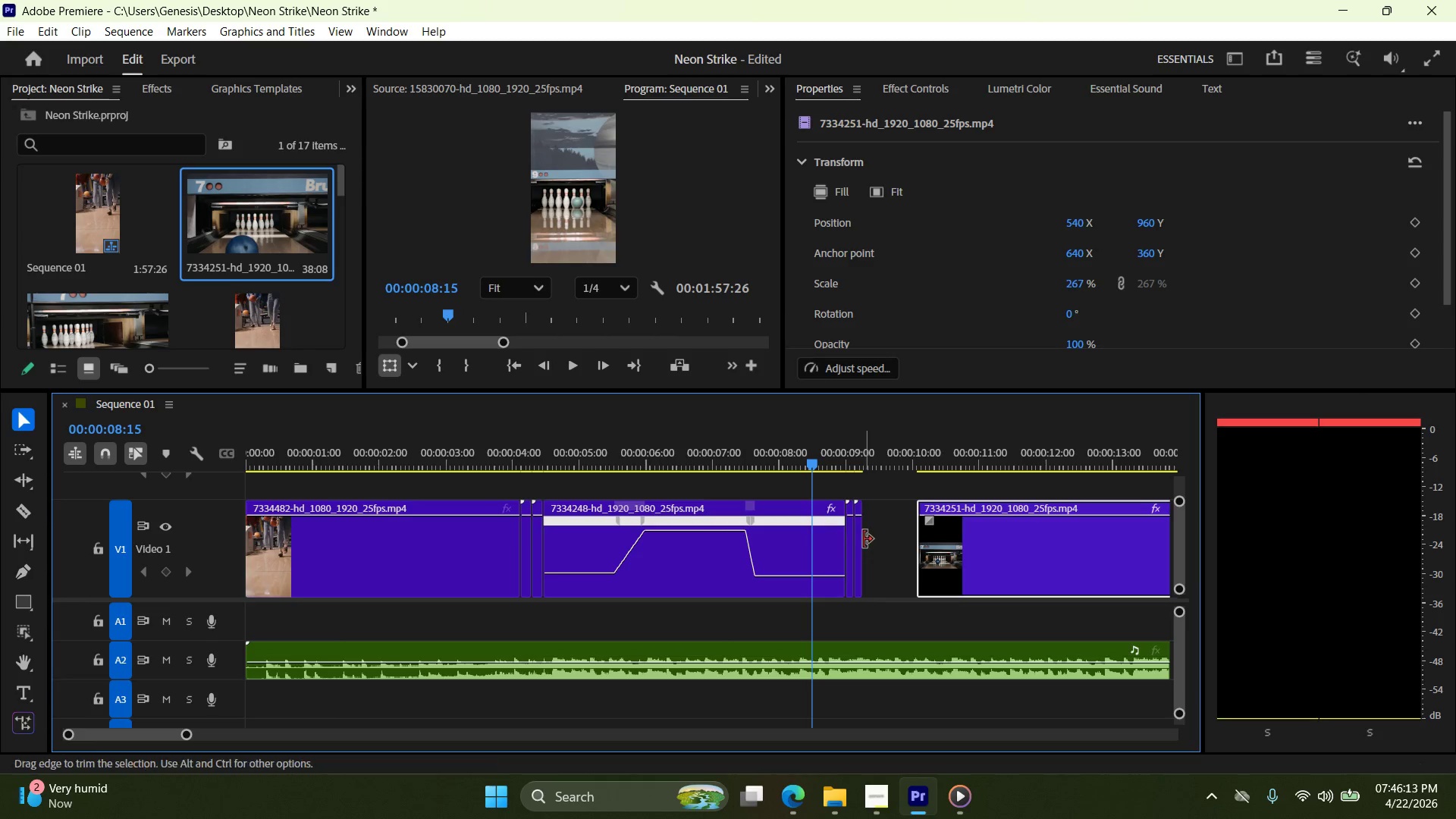 
scroll: coordinate [863, 548], scroll_direction: up, amount: 3.0
 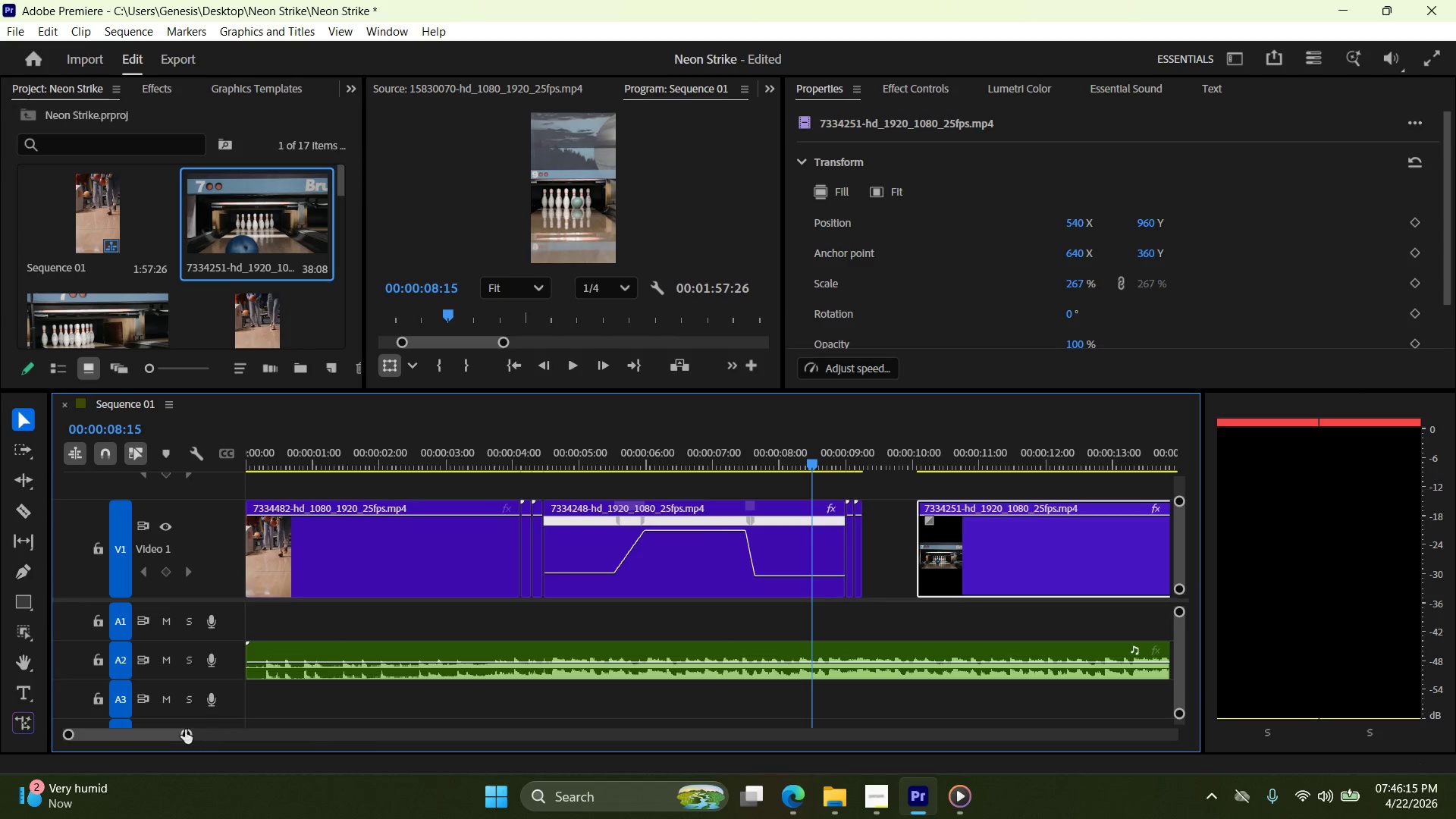 
left_click_drag(start_coordinate=[187, 734], to_coordinate=[105, 734])
 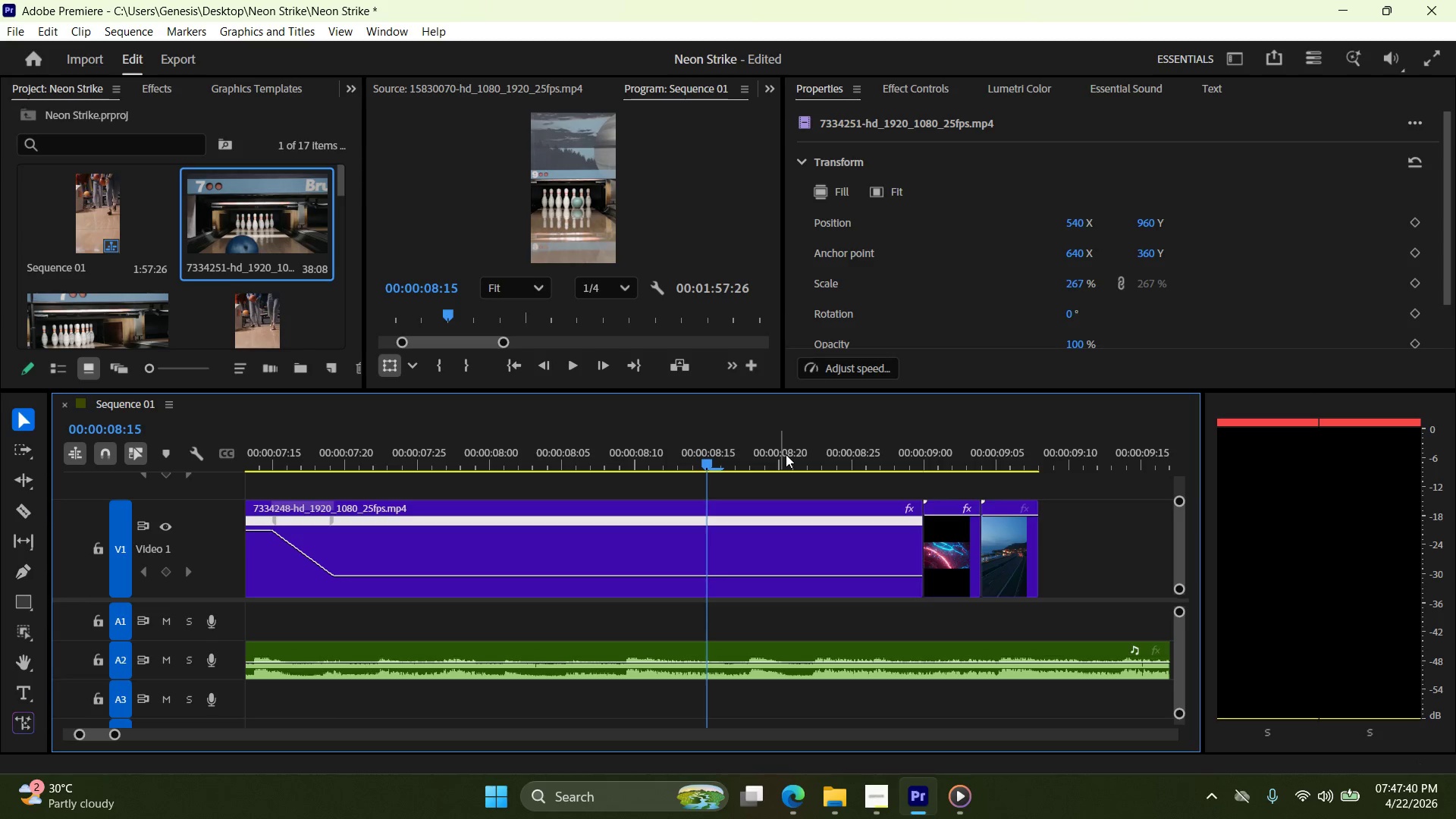 
wait(86.7)
 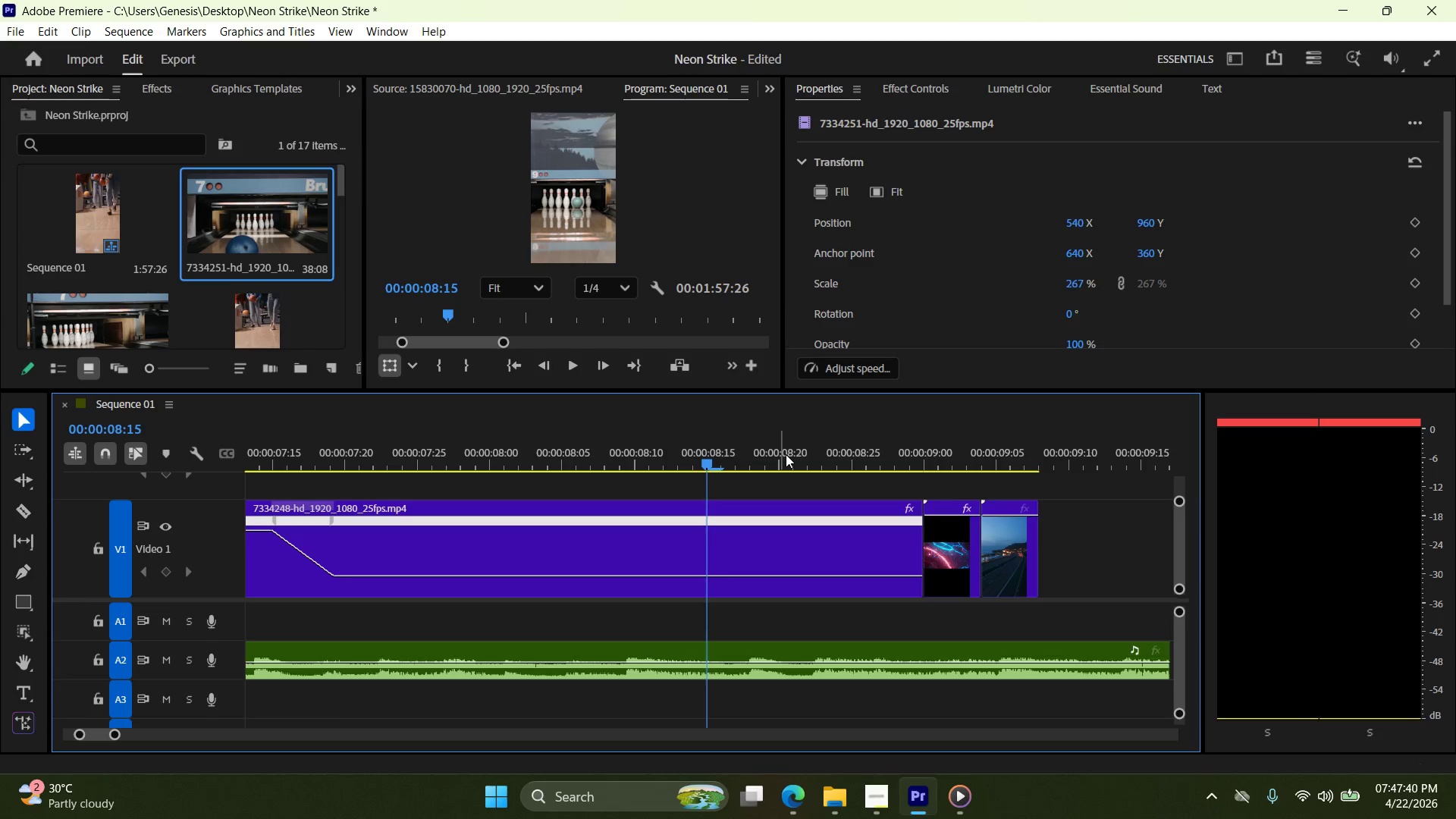 
left_click_drag(start_coordinate=[709, 463], to_coordinate=[897, 495])
 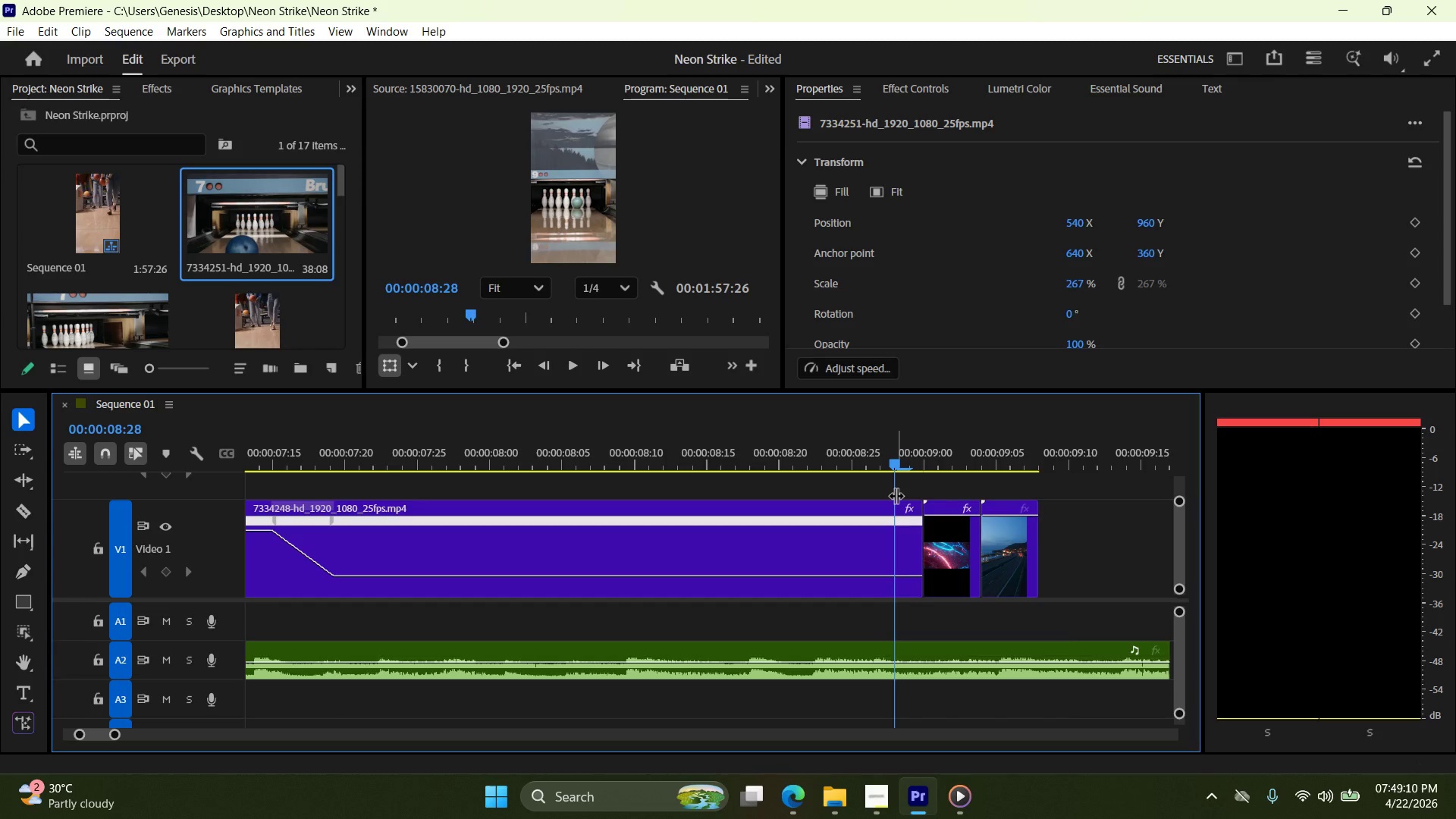 
wait(86.11)
 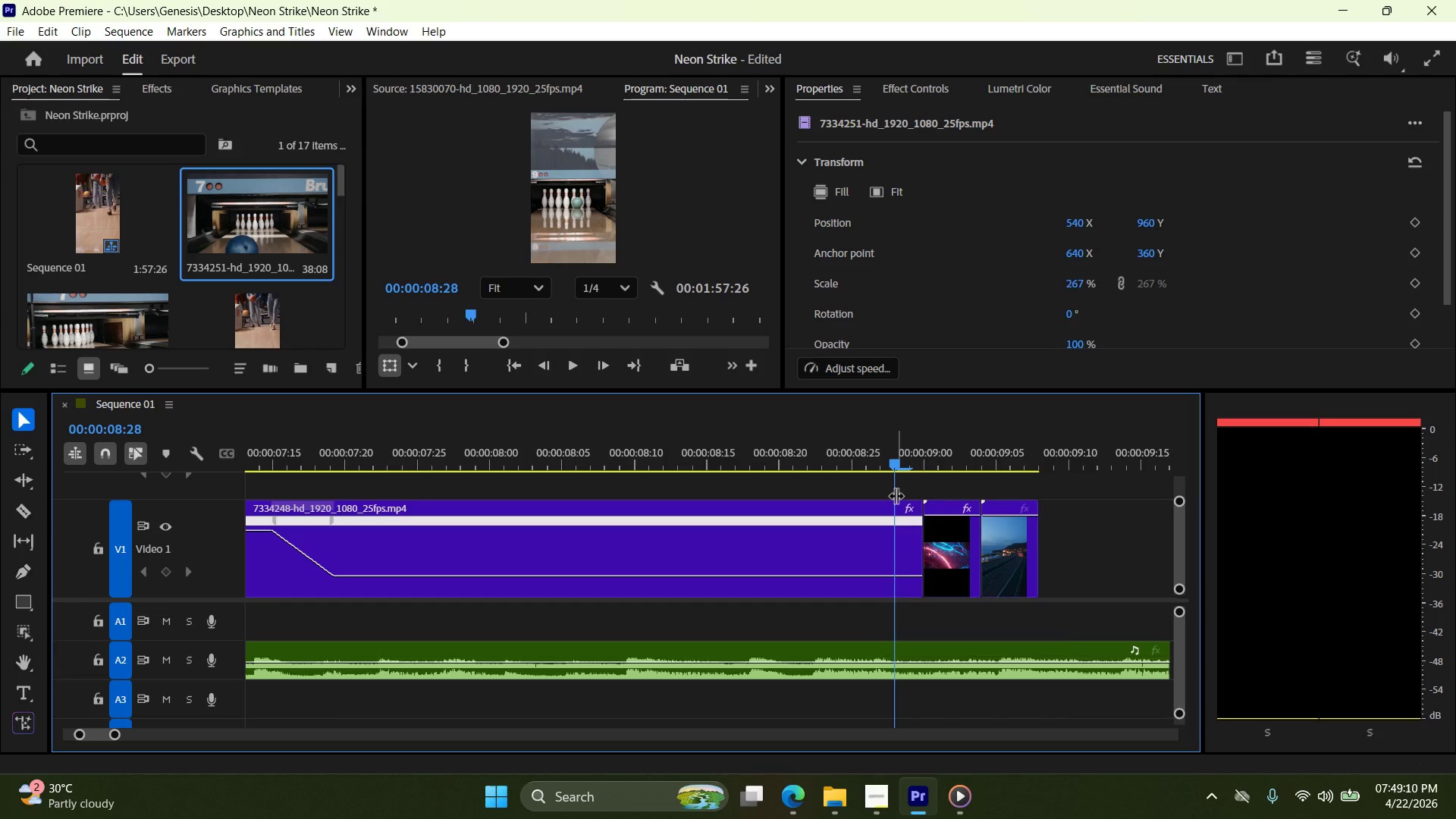 
left_click_drag(start_coordinate=[1014, 554], to_coordinate=[1035, 557])
 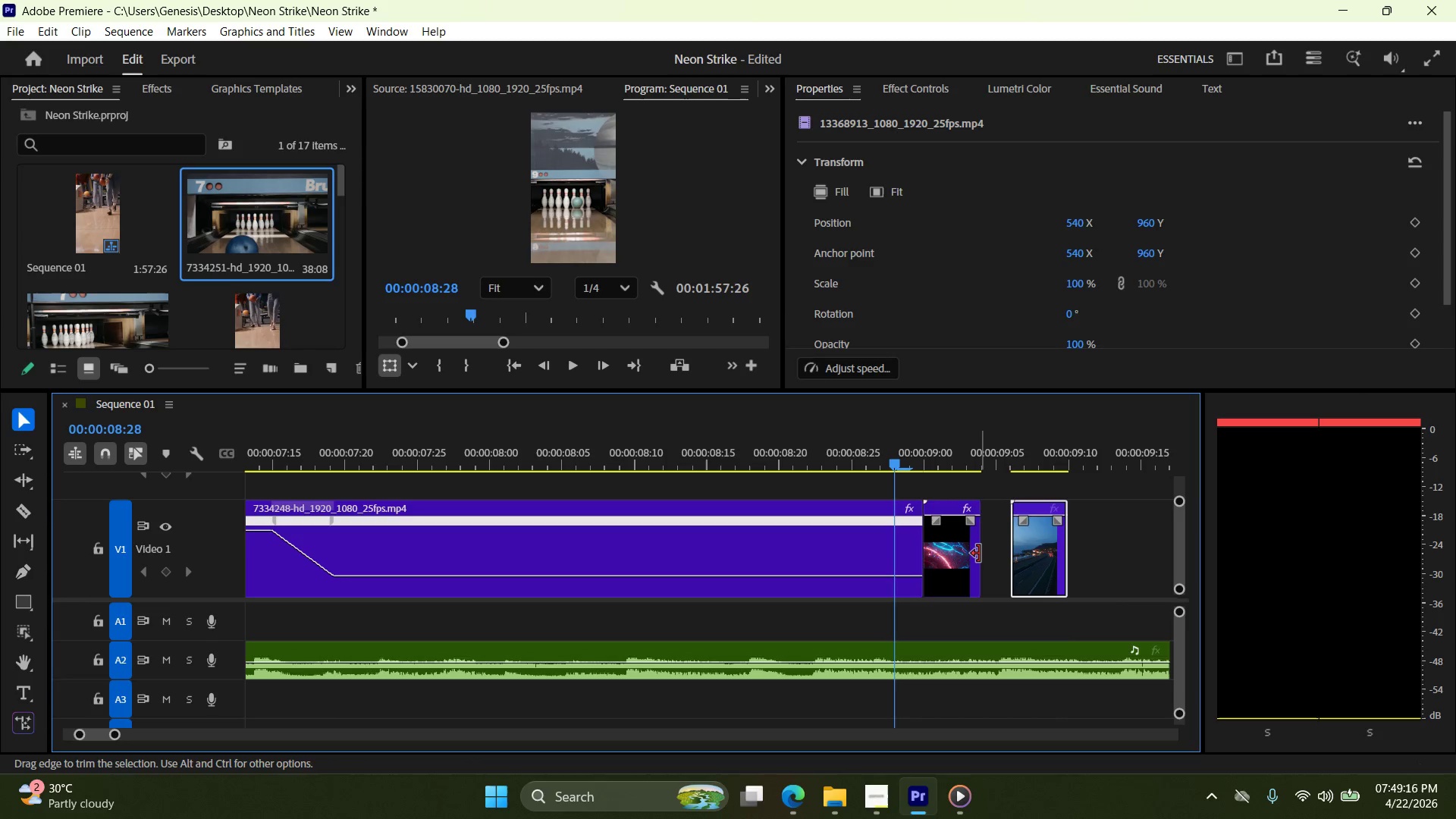 
left_click_drag(start_coordinate=[979, 554], to_coordinate=[993, 556])
 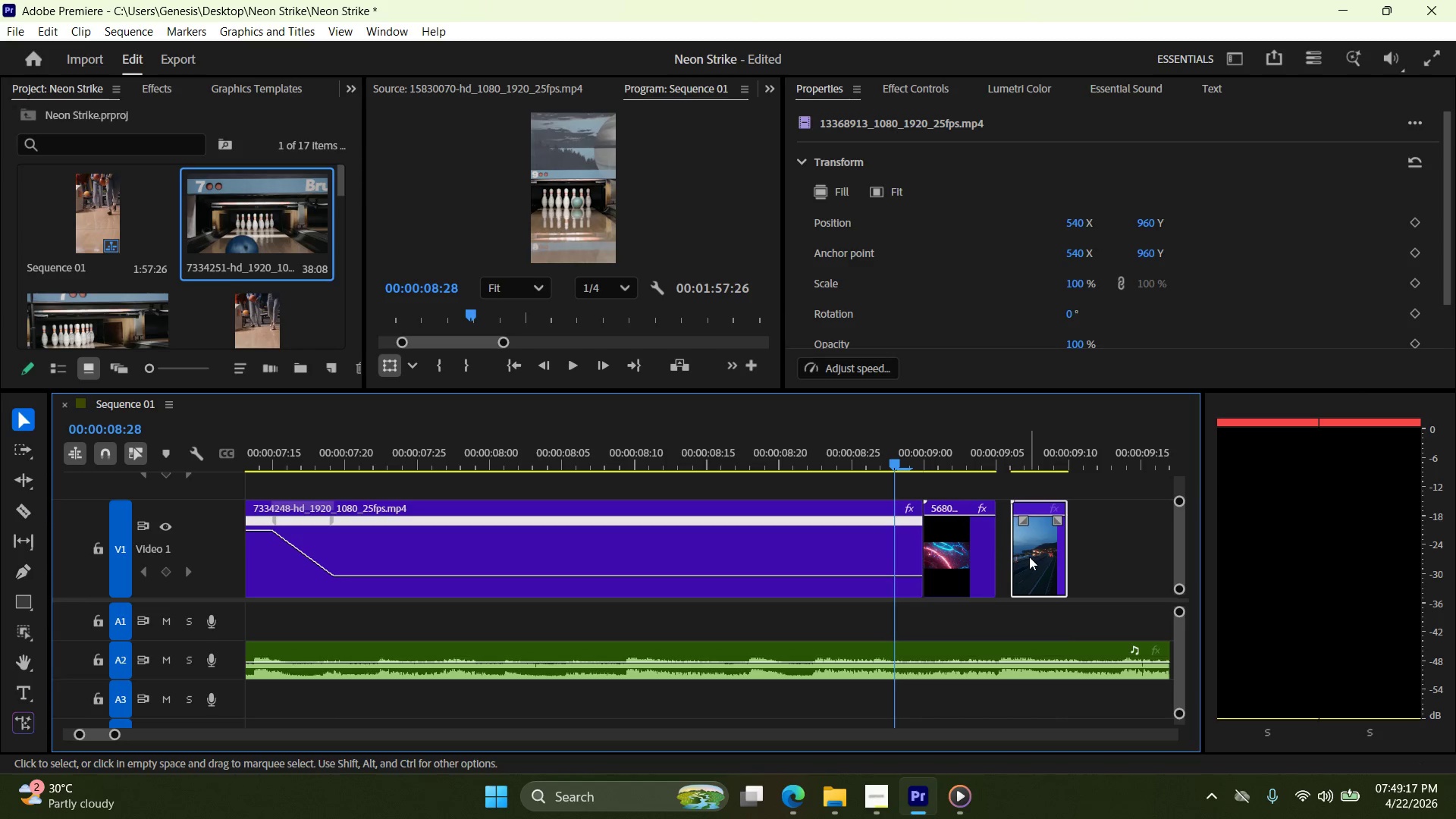 
left_click_drag(start_coordinate=[1028, 557], to_coordinate=[1021, 560])
 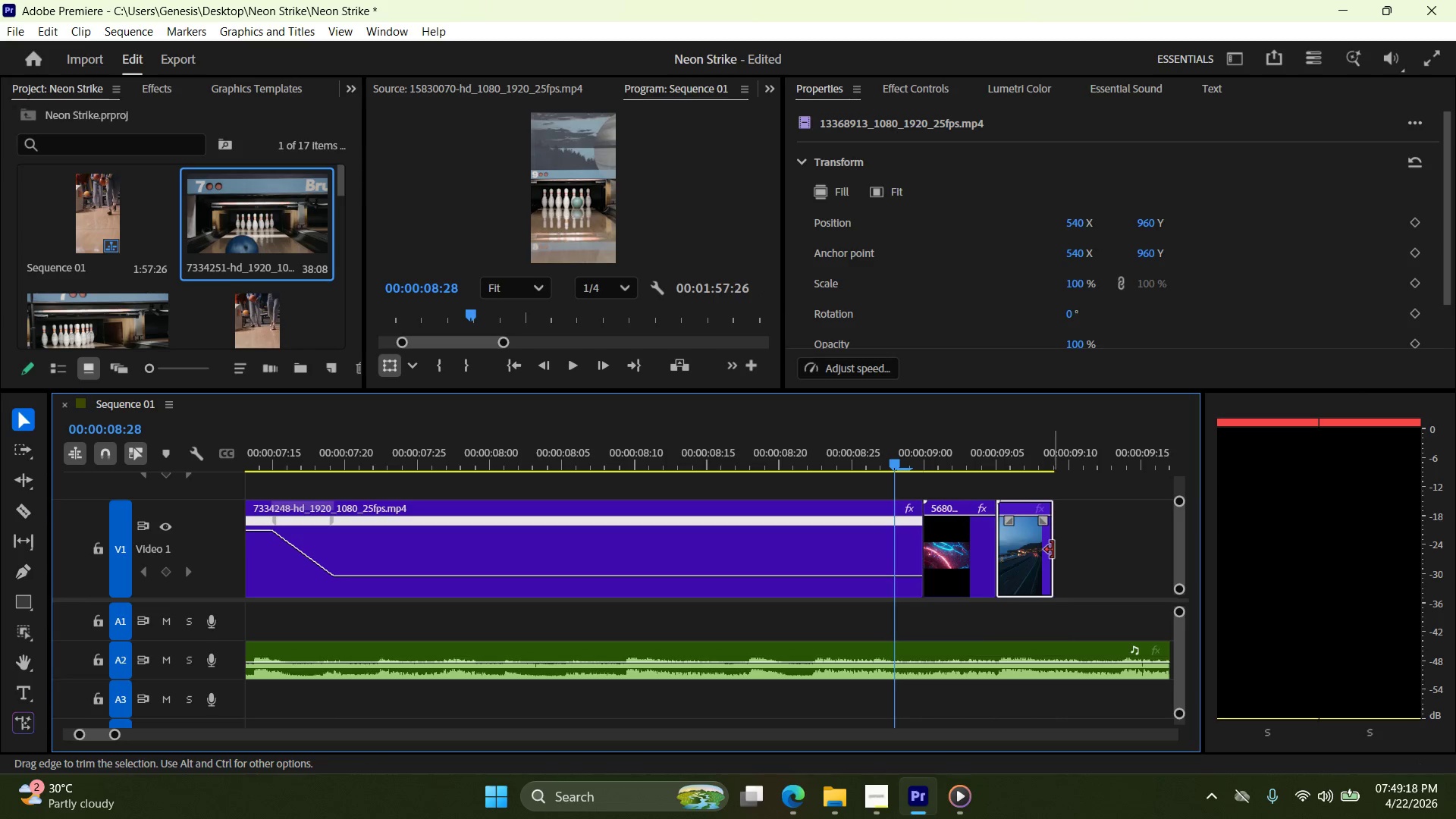 
left_click_drag(start_coordinate=[1053, 550], to_coordinate=[1067, 553])
 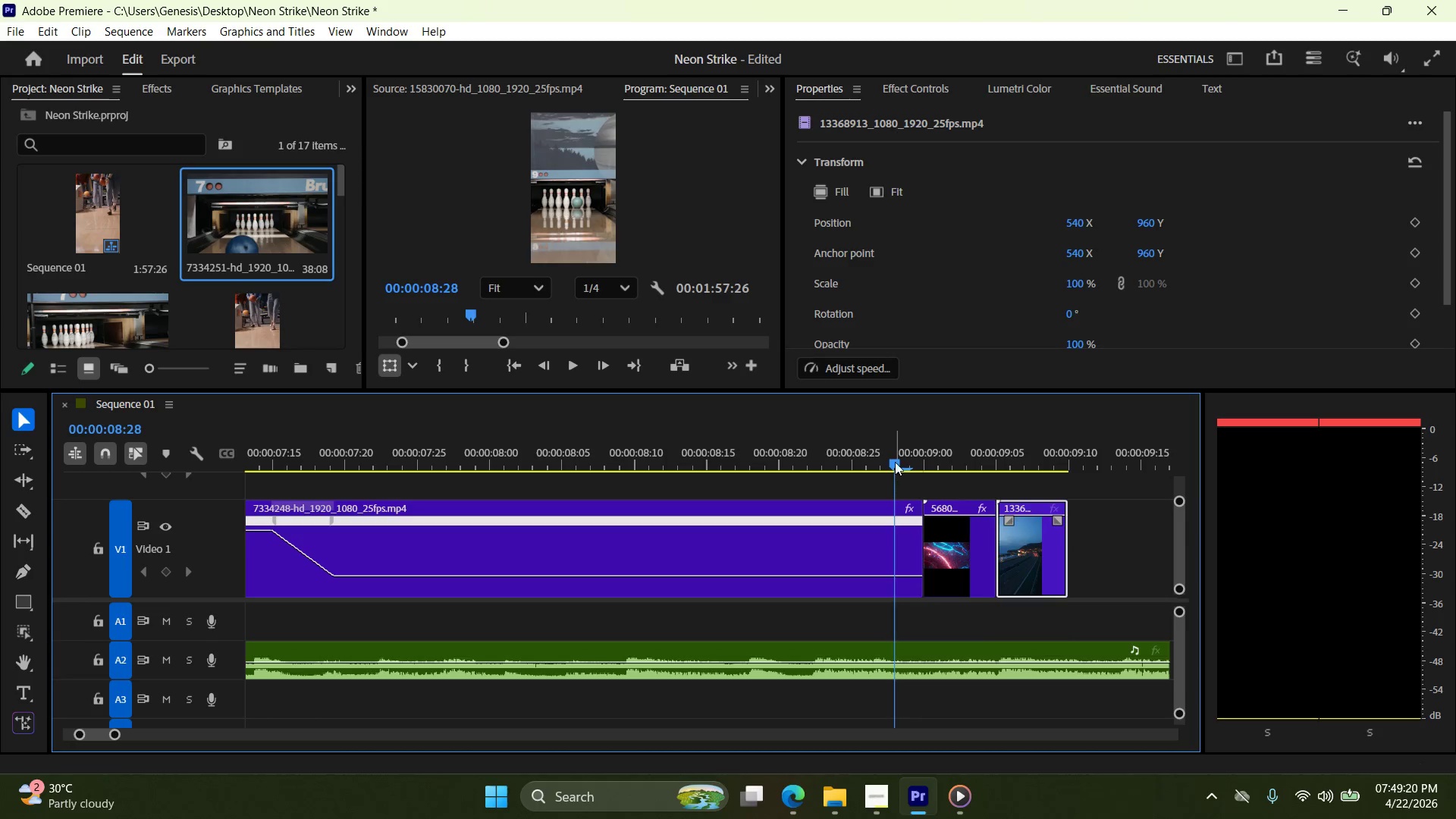 
left_click_drag(start_coordinate=[898, 460], to_coordinate=[893, 466])
 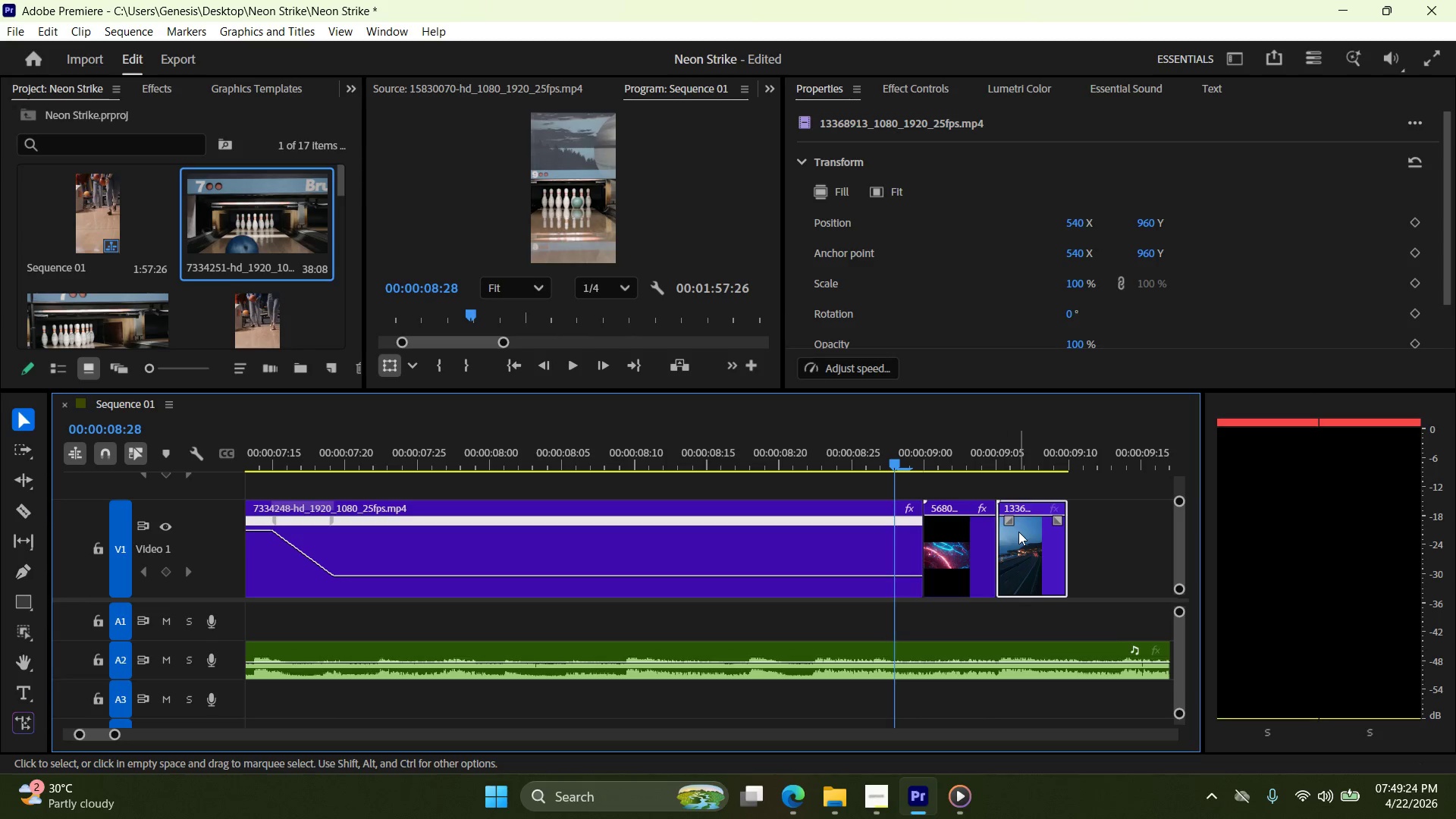 
left_click_drag(start_coordinate=[1021, 532], to_coordinate=[1044, 534])
 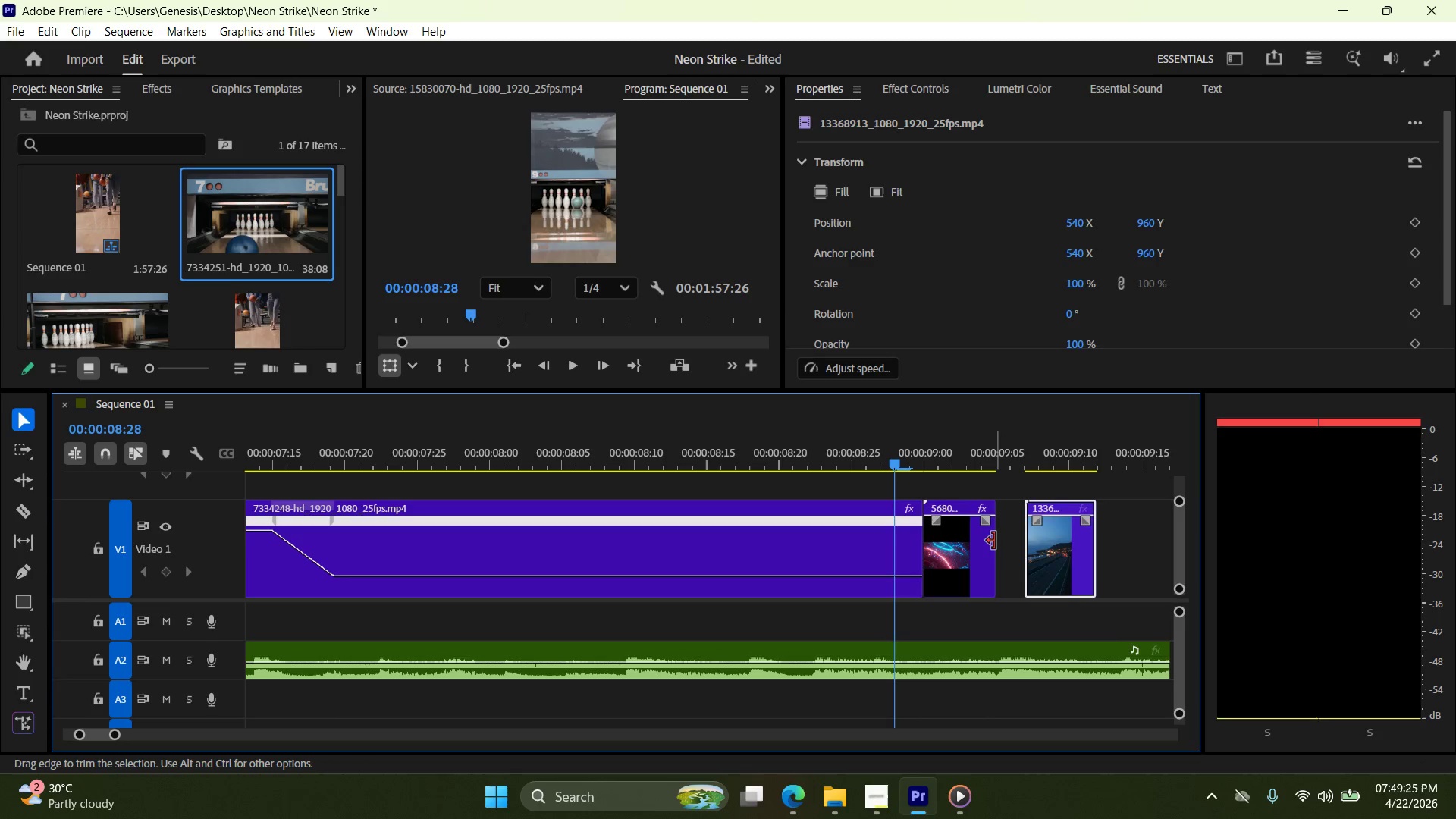 
left_click_drag(start_coordinate=[994, 541], to_coordinate=[1006, 541])
 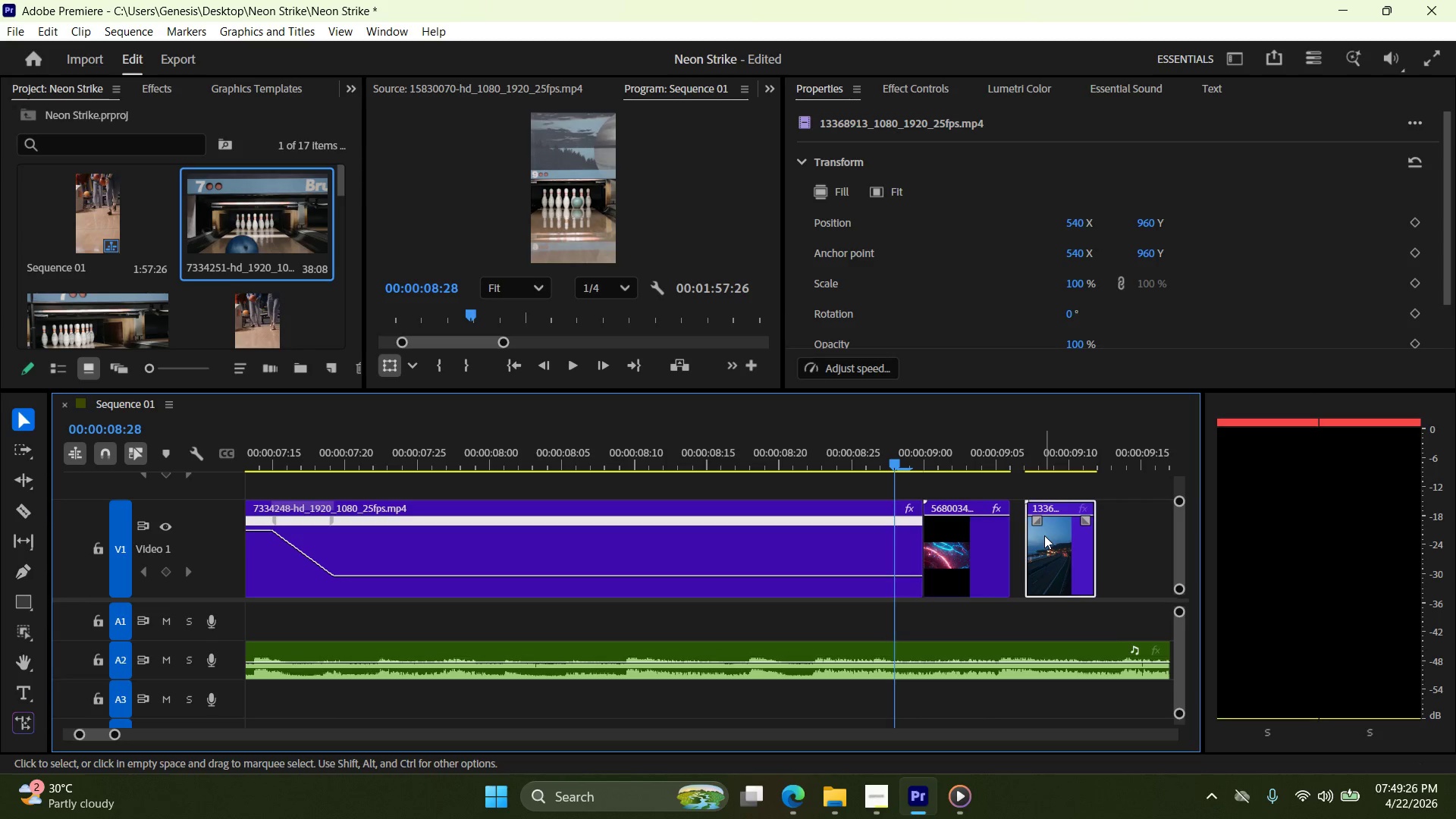 
left_click_drag(start_coordinate=[1045, 535], to_coordinate=[1038, 536])
 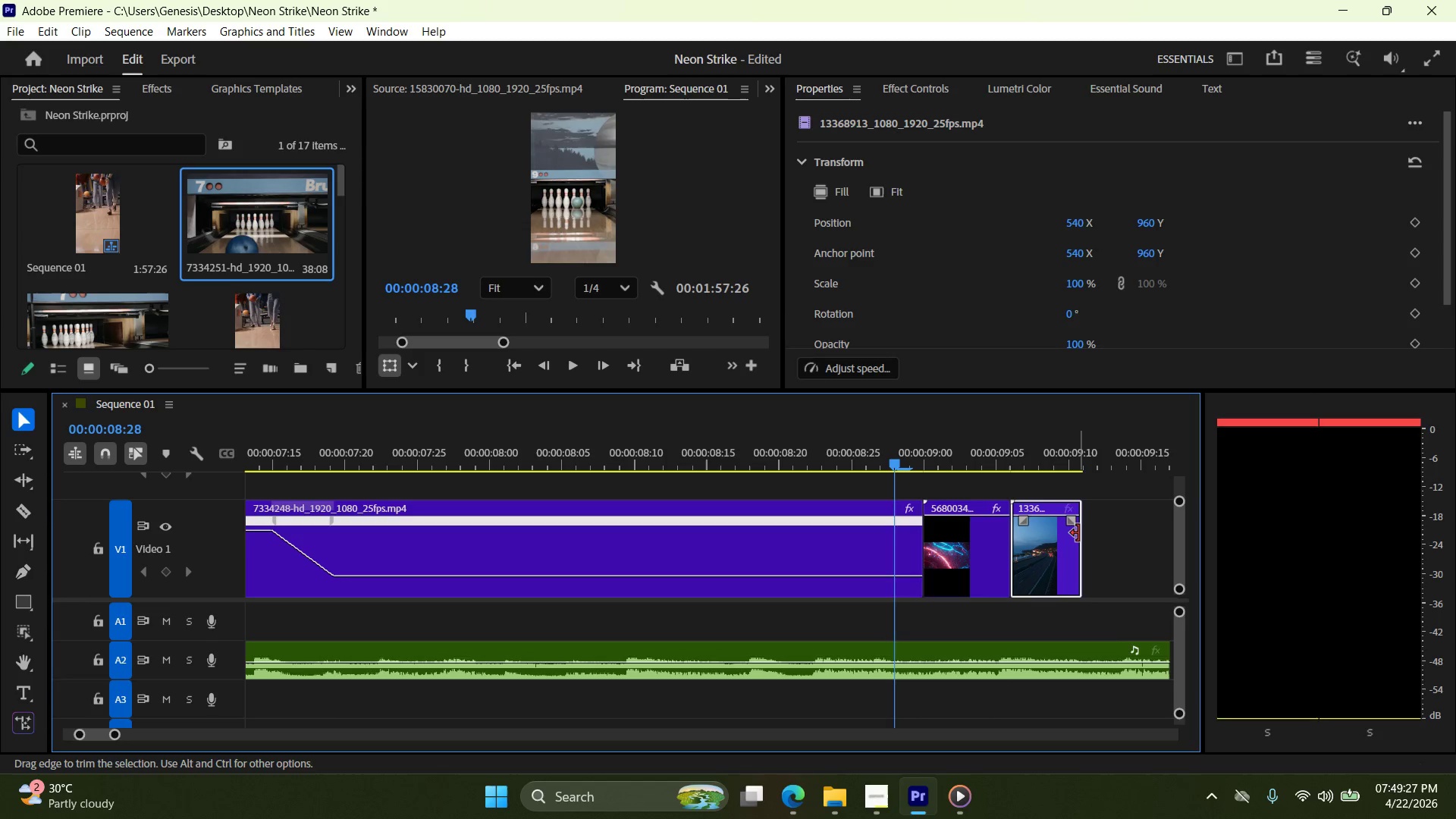 
left_click_drag(start_coordinate=[1078, 532], to_coordinate=[1090, 534])
 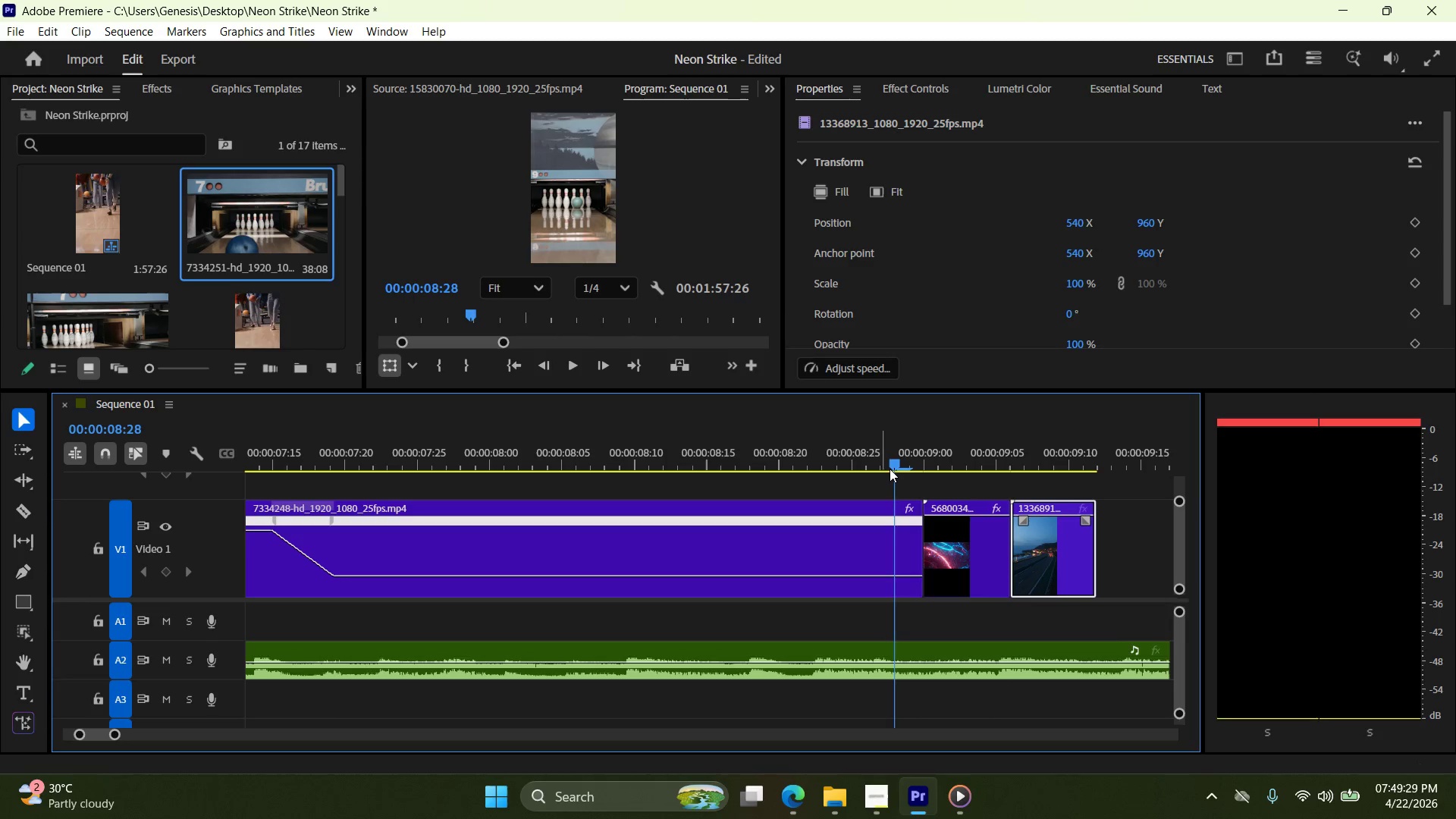 
left_click_drag(start_coordinate=[890, 469], to_coordinate=[835, 465])
 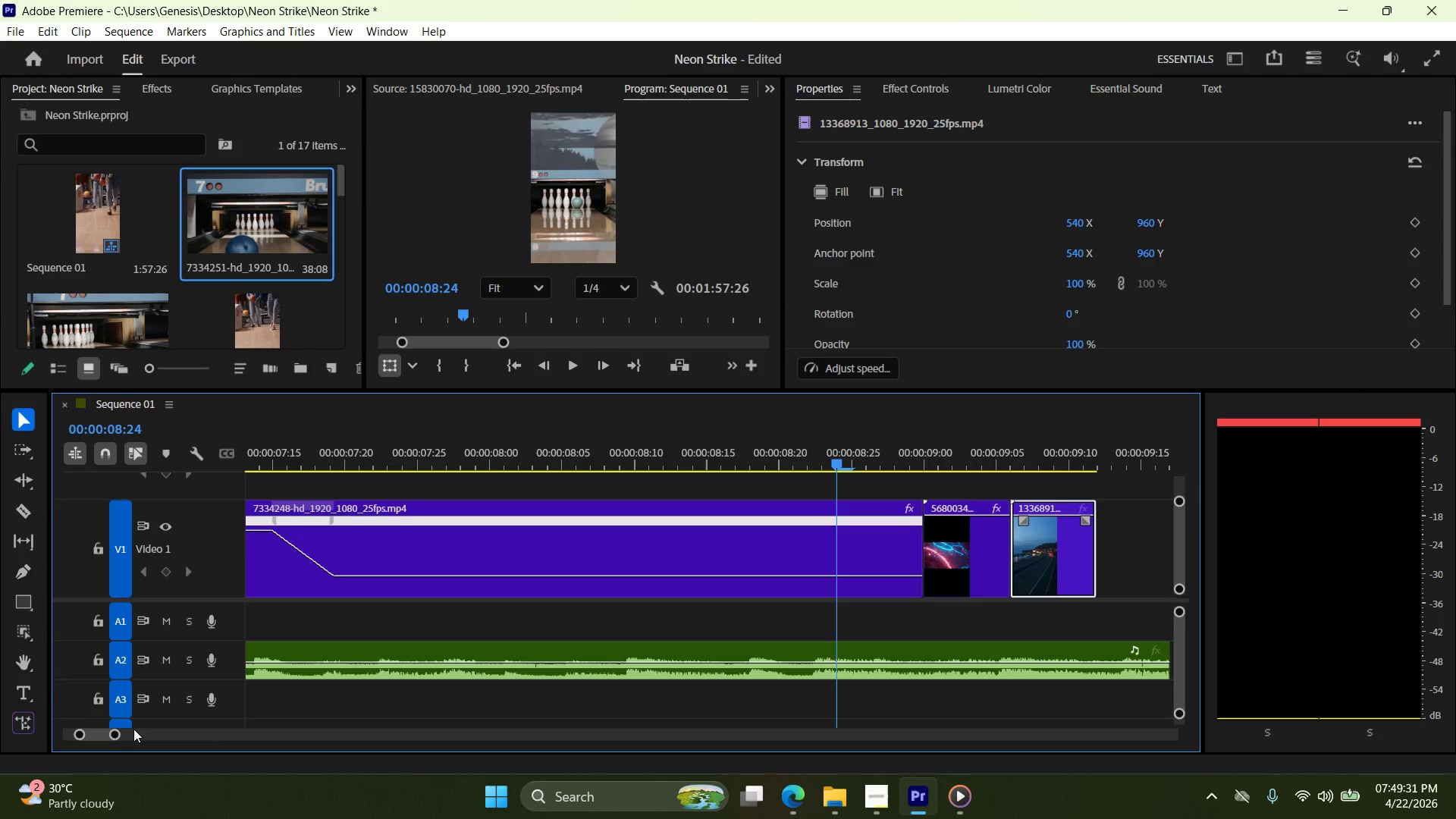 
left_click_drag(start_coordinate=[117, 733], to_coordinate=[179, 744])
 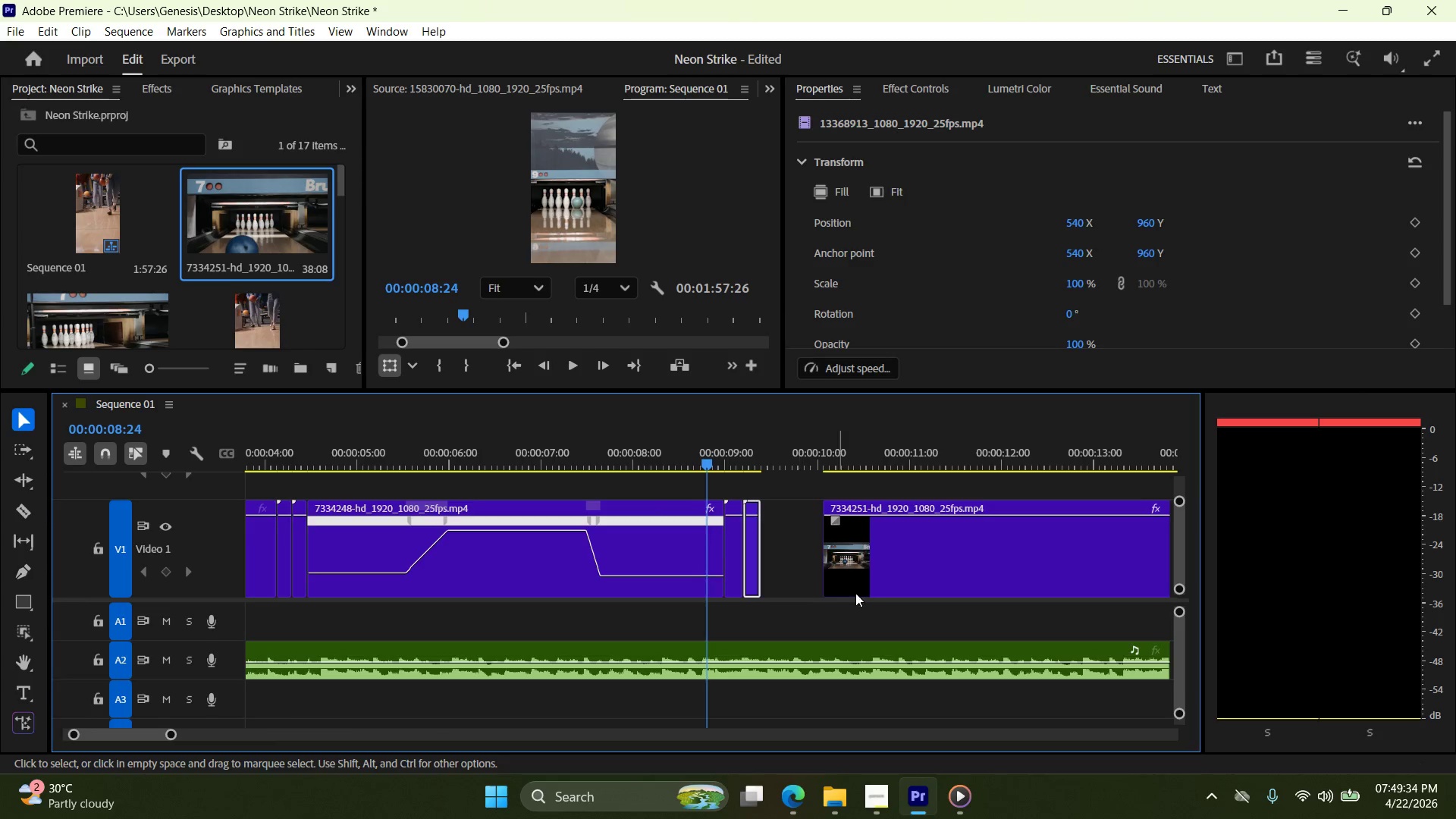 
left_click_drag(start_coordinate=[894, 579], to_coordinate=[836, 582])
 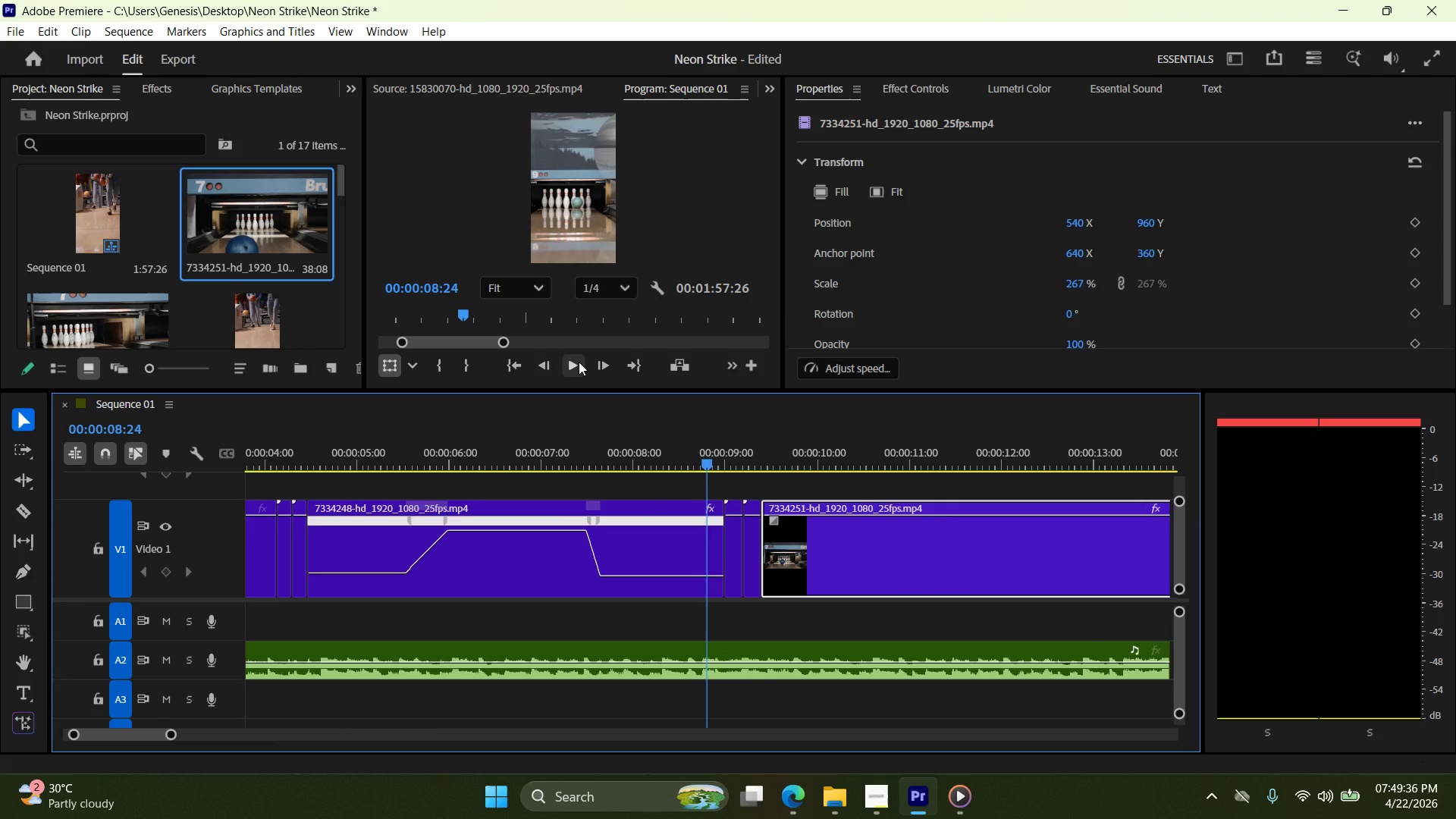 
left_click([579, 363])
 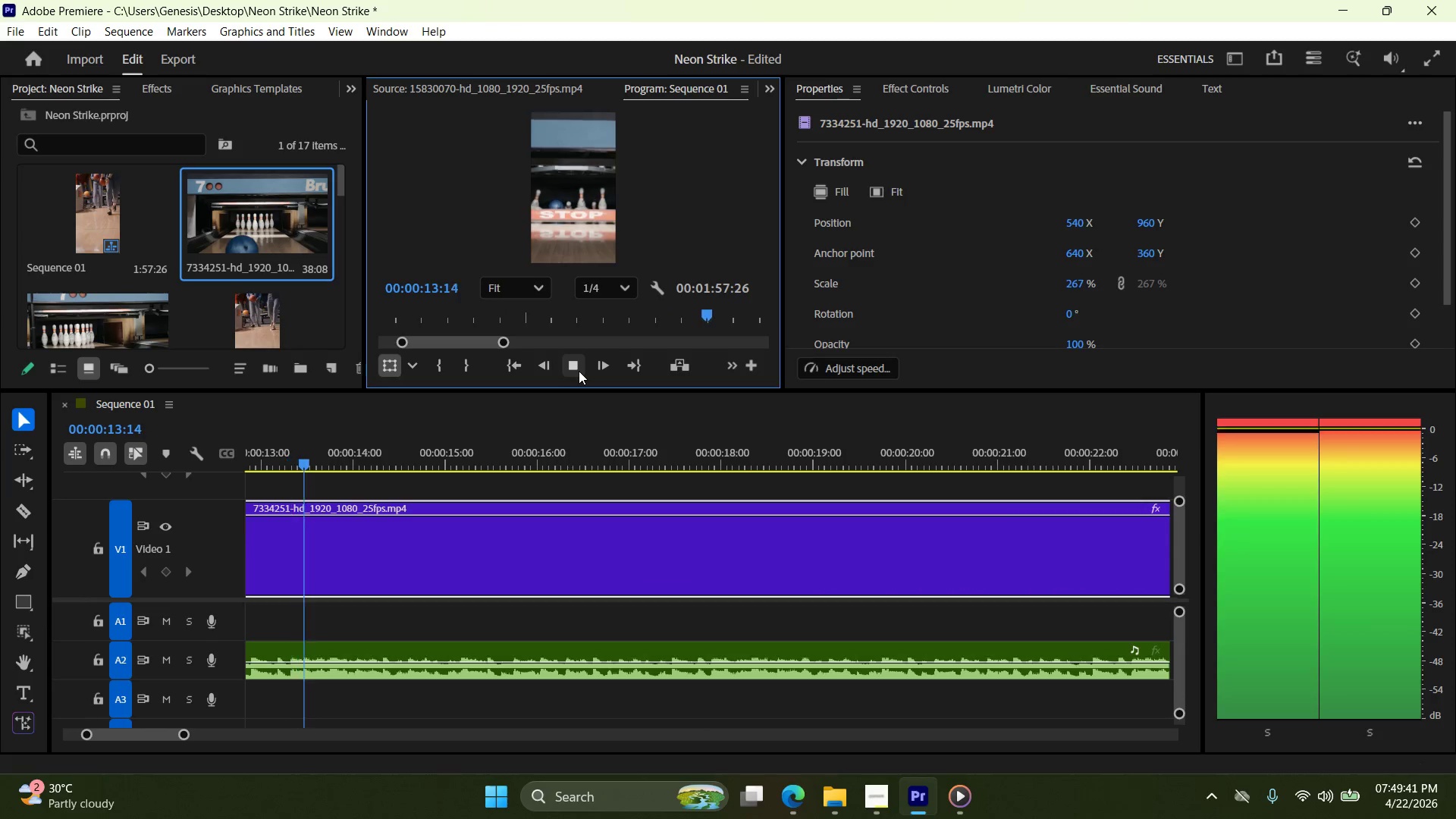 
wait(6.5)
 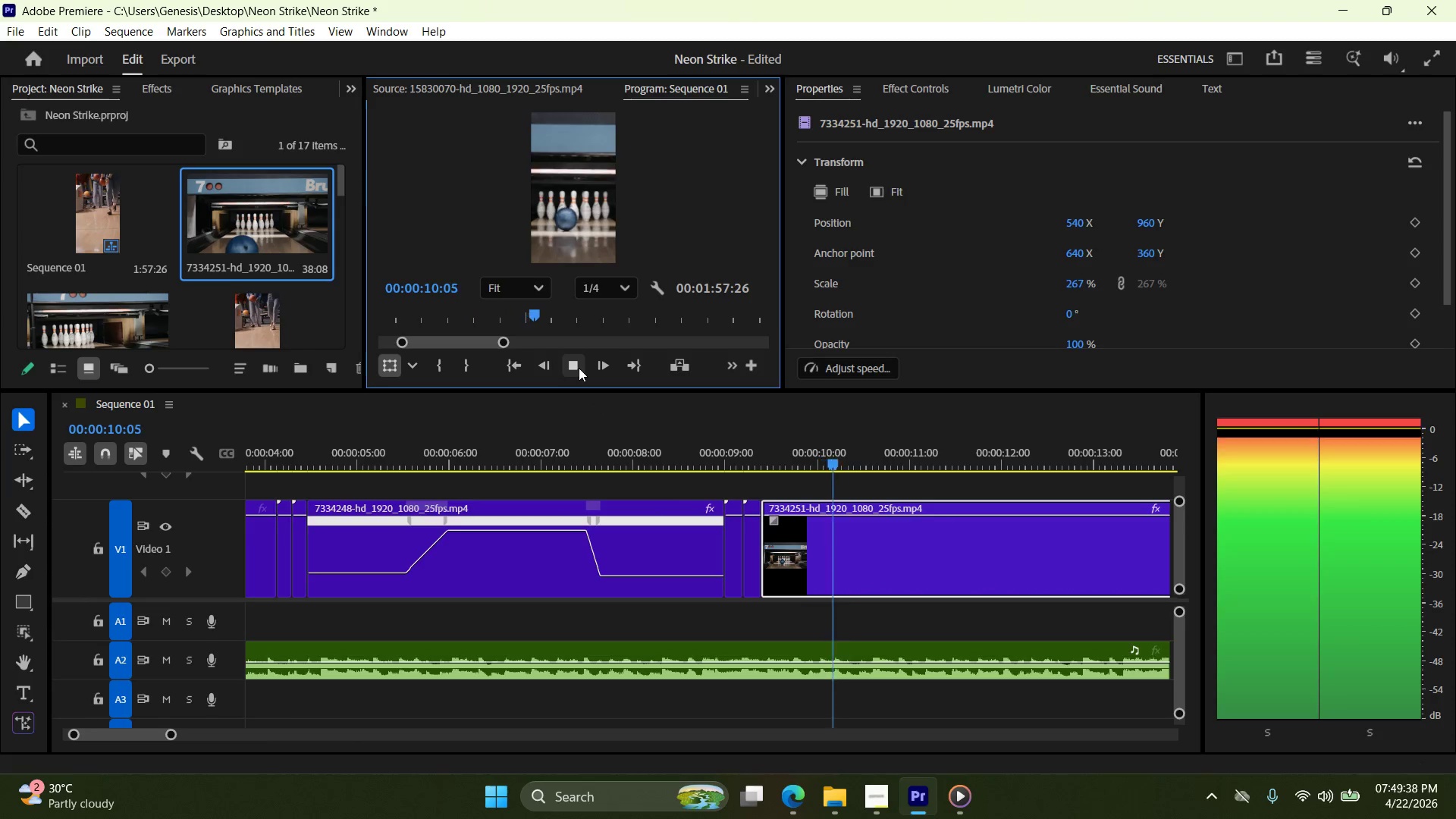 
left_click([581, 374])
 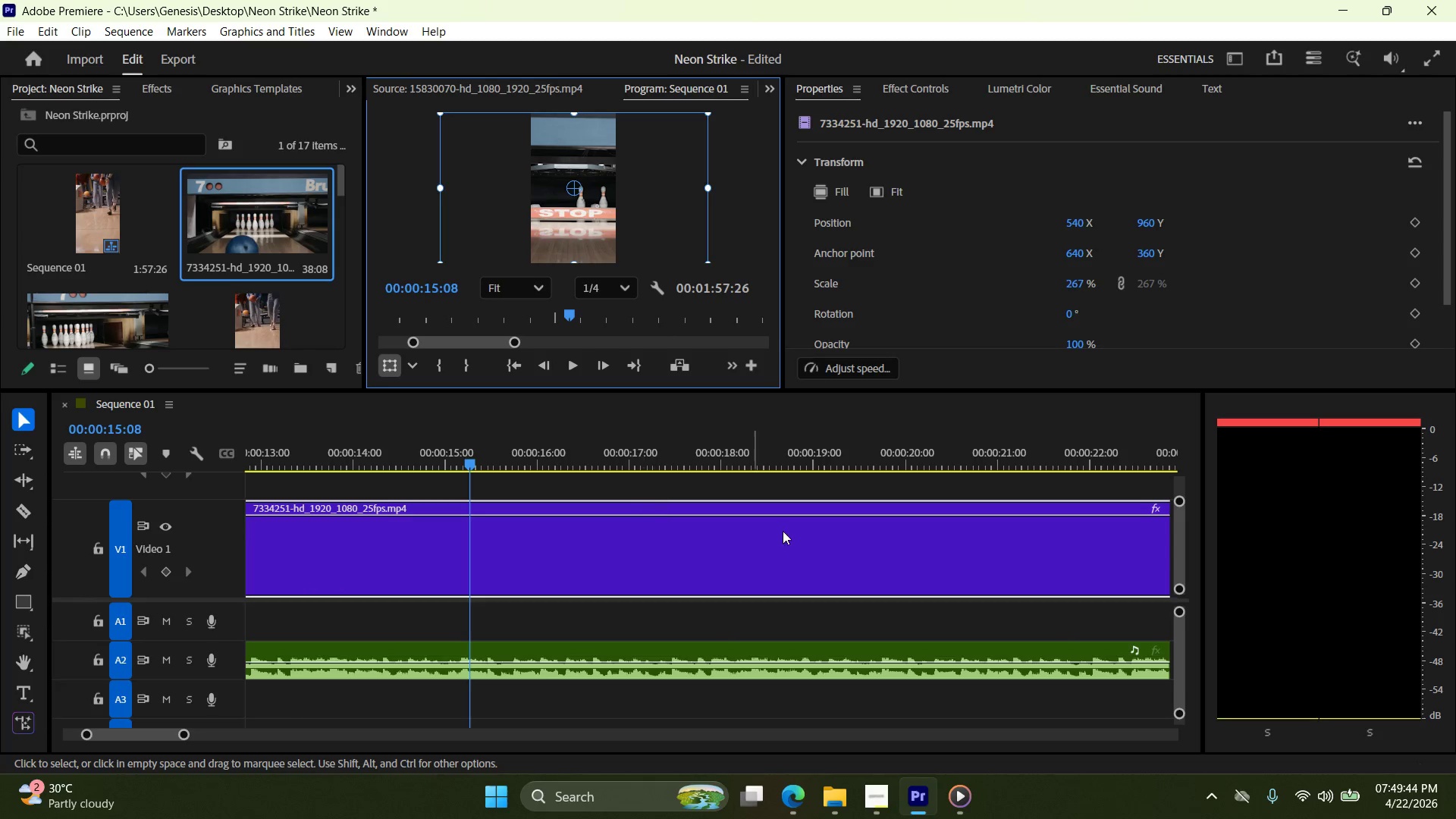 
scroll: coordinate [750, 570], scroll_direction: down, amount: 5.0
 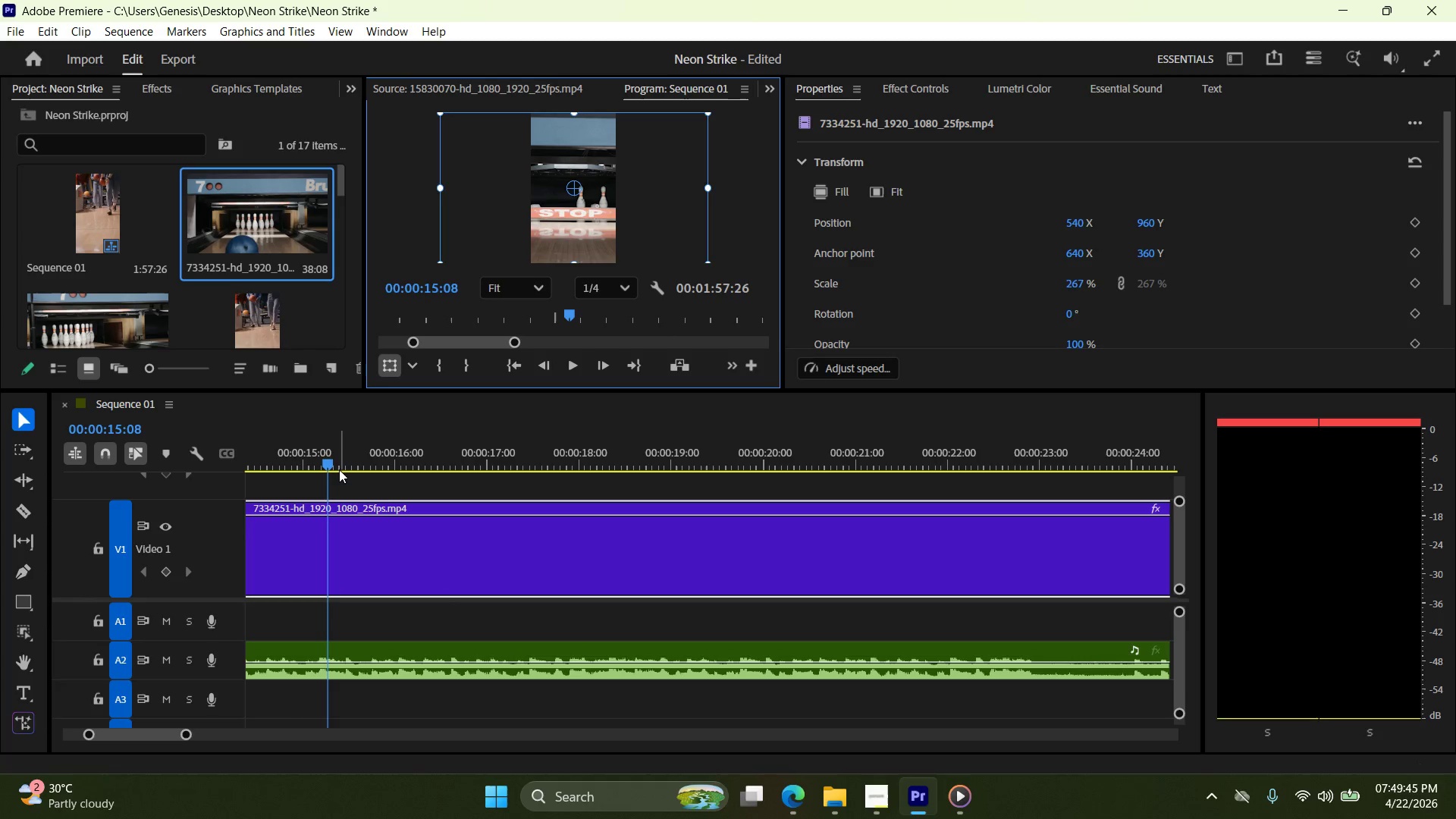 
left_click_drag(start_coordinate=[333, 463], to_coordinate=[345, 476])
 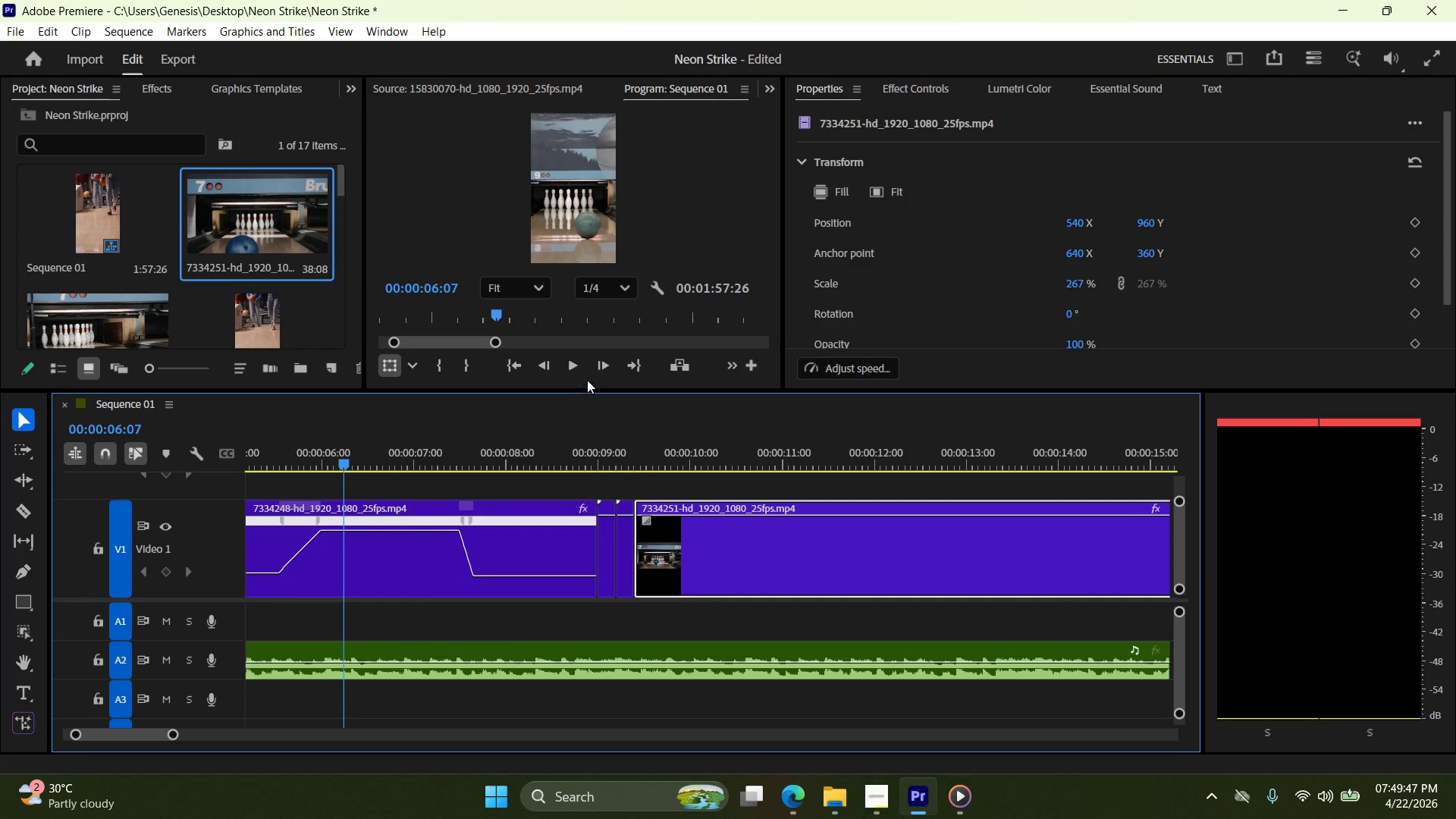 
left_click([577, 369])
 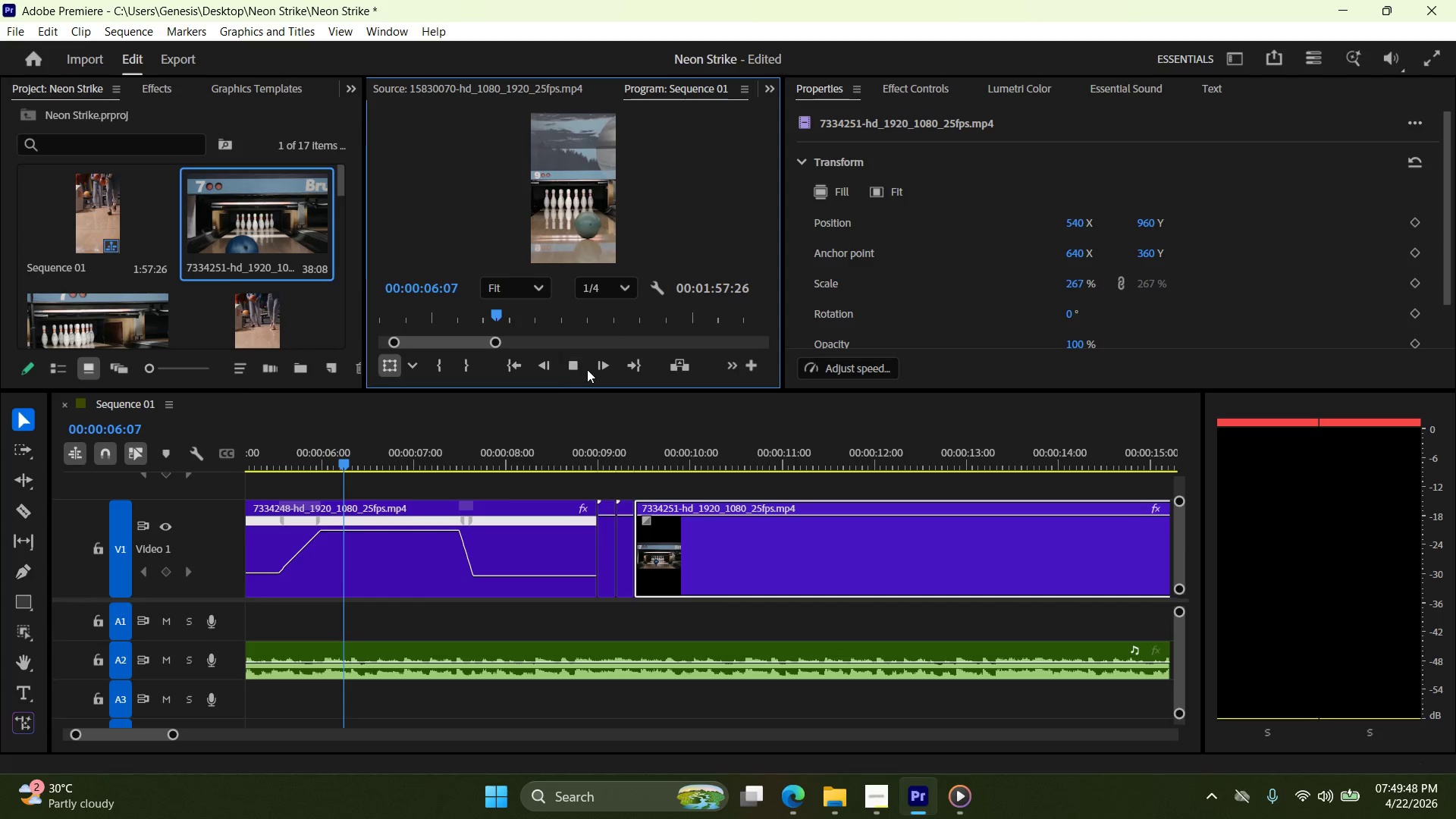 
mouse_move([576, 369])
 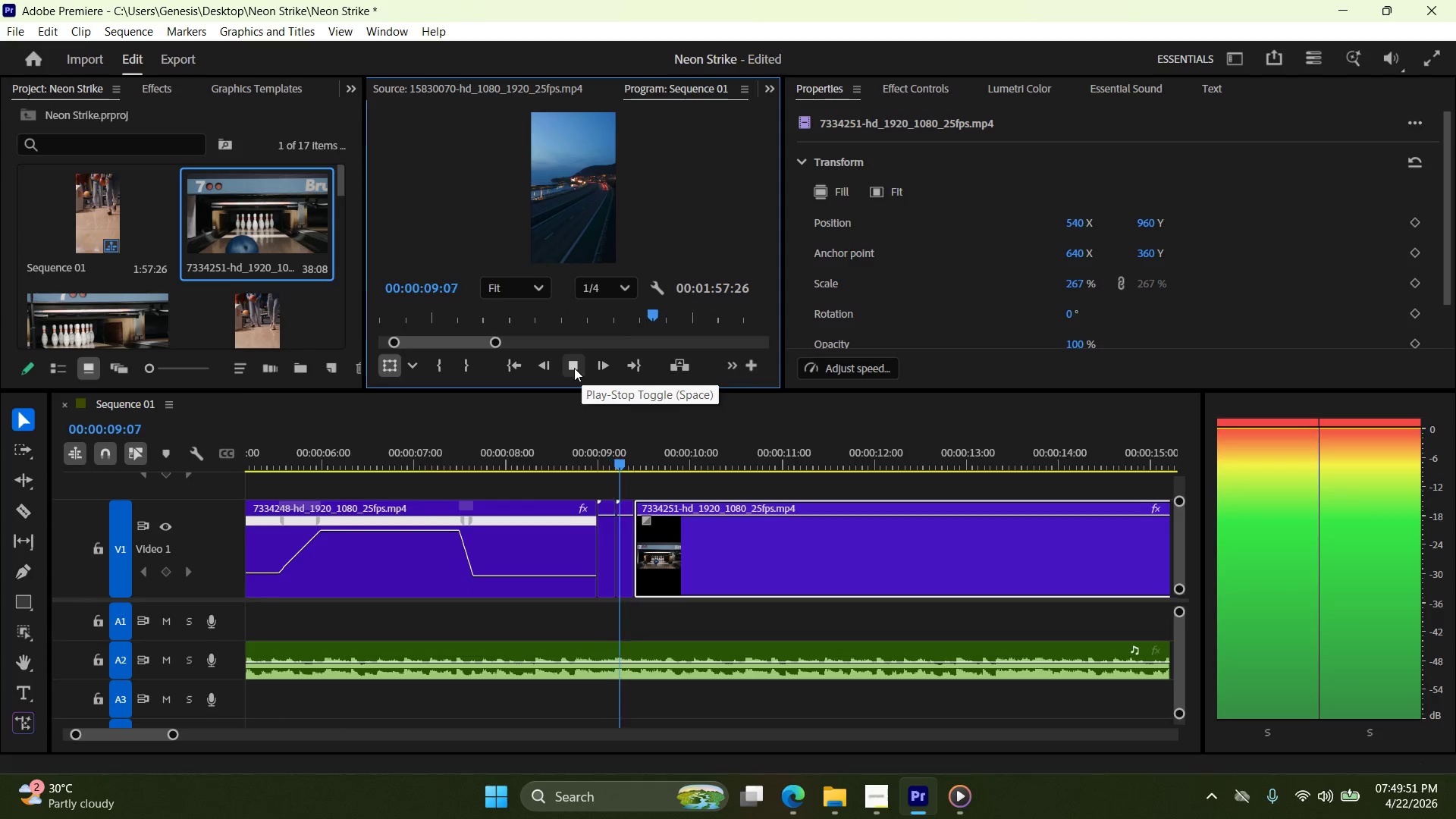 
left_click([574, 368])
 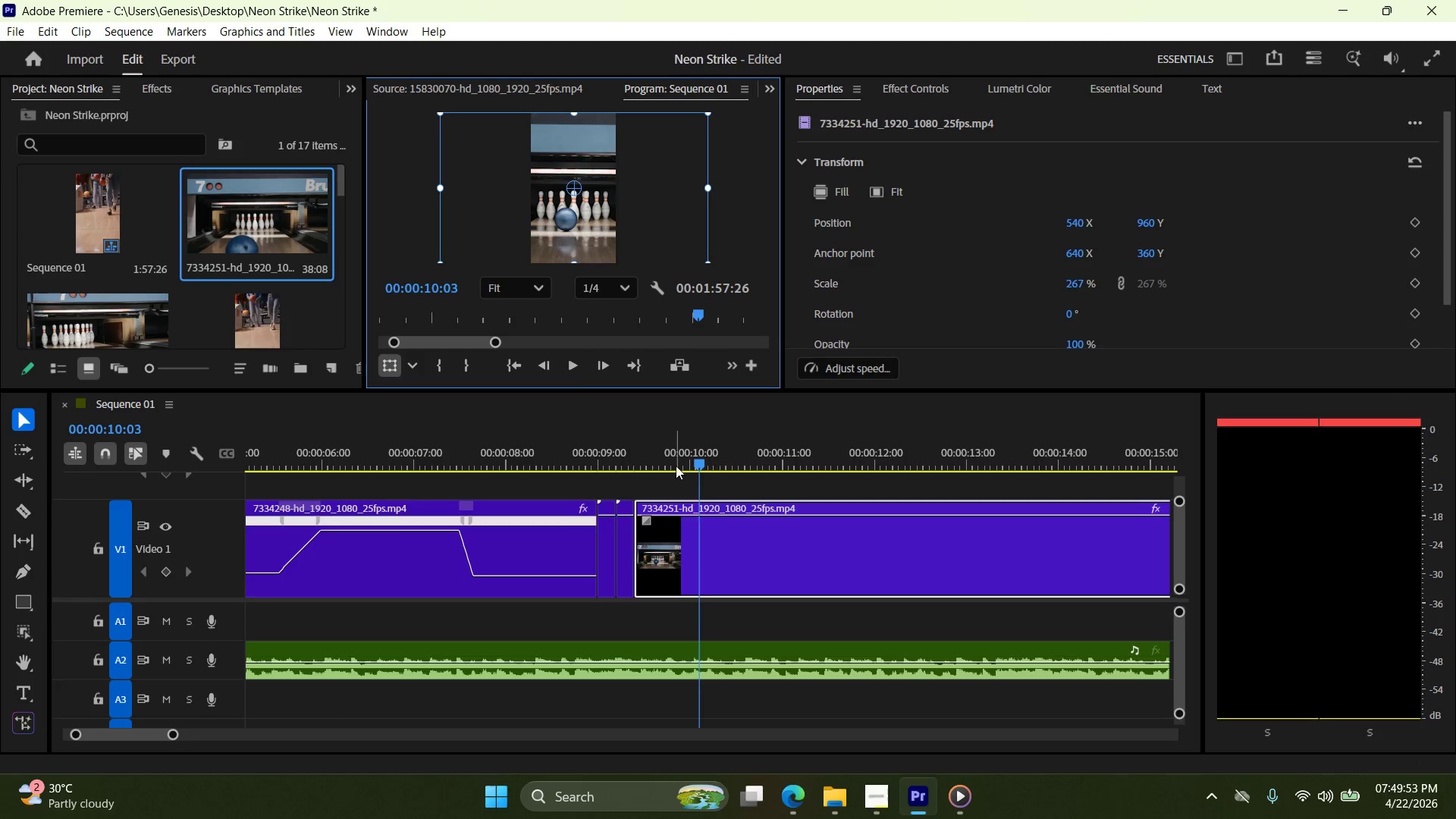 
left_click_drag(start_coordinate=[698, 463], to_coordinate=[598, 468])
 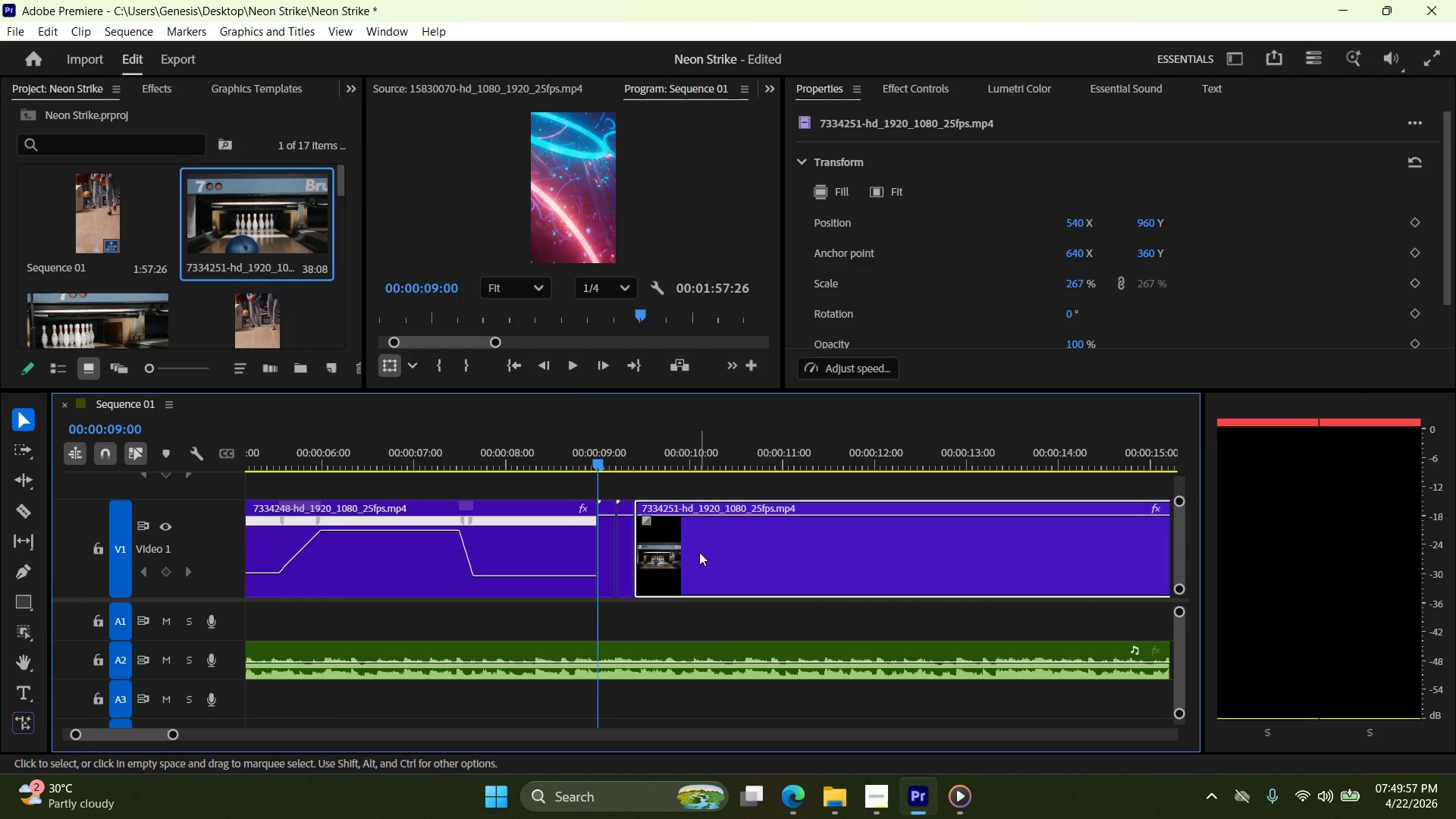 
left_click_drag(start_coordinate=[701, 551], to_coordinate=[736, 550])
 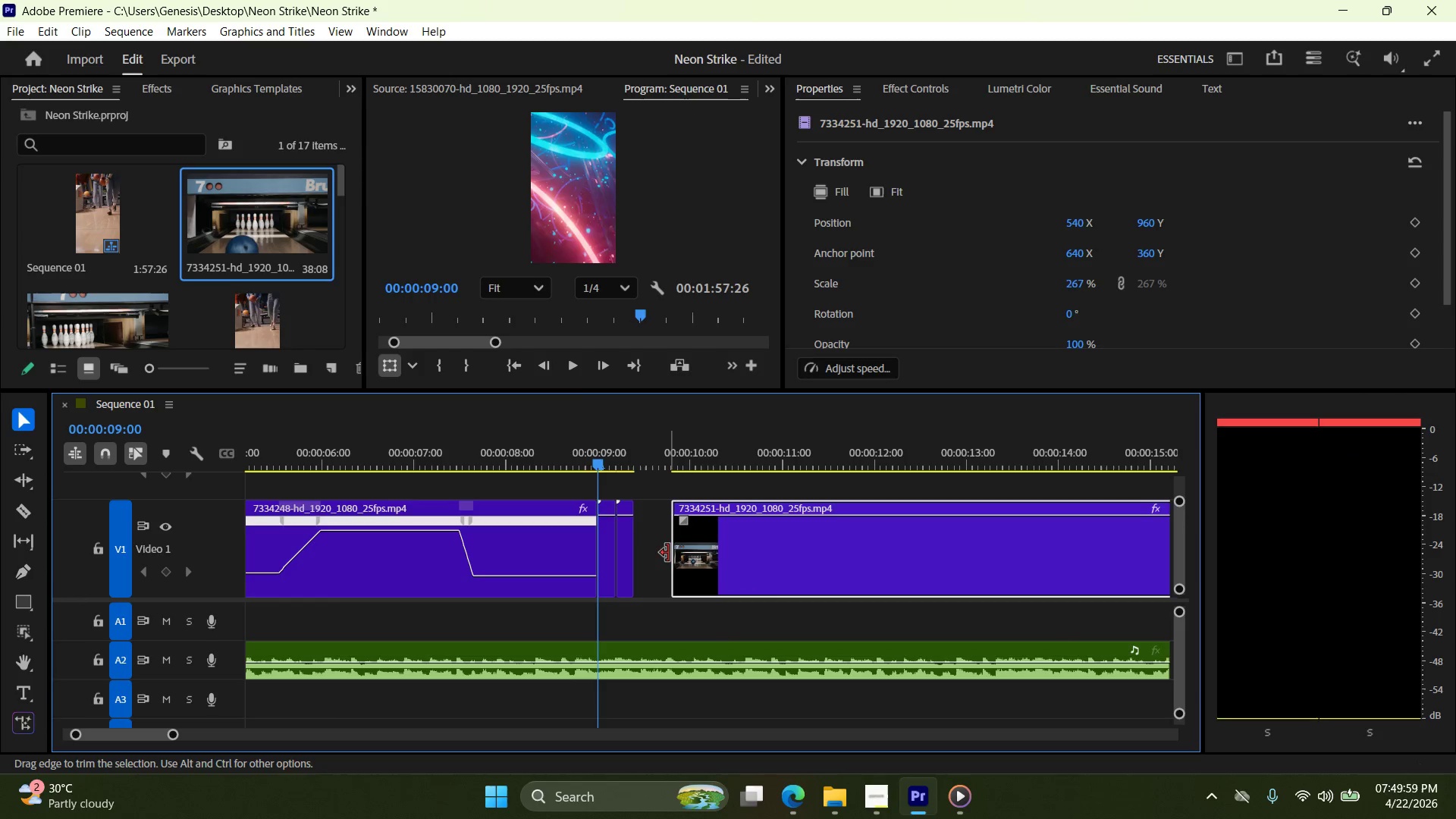 
left_click_drag(start_coordinate=[668, 552], to_coordinate=[648, 552])
 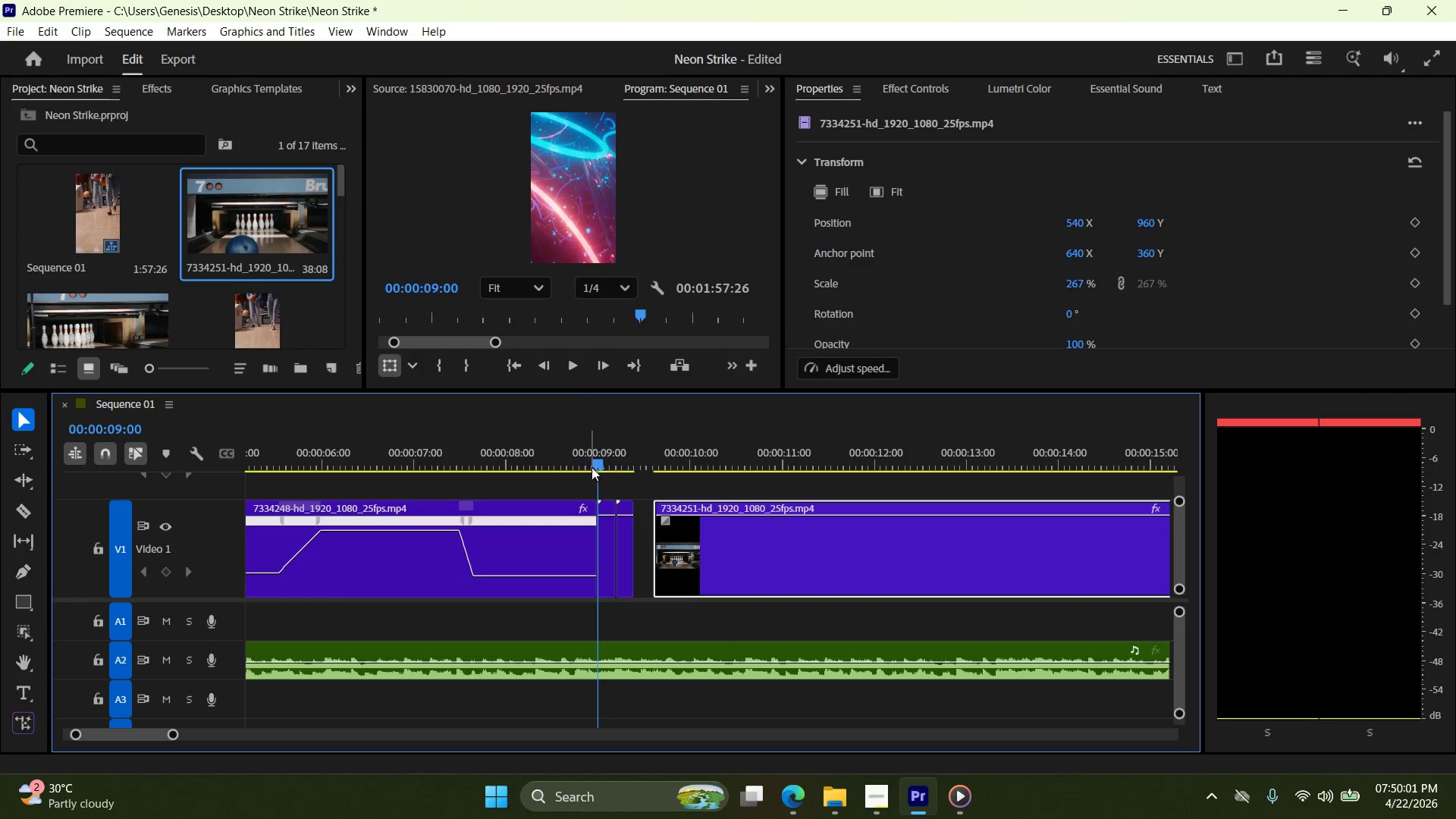 
left_click_drag(start_coordinate=[596, 466], to_coordinate=[659, 486])
 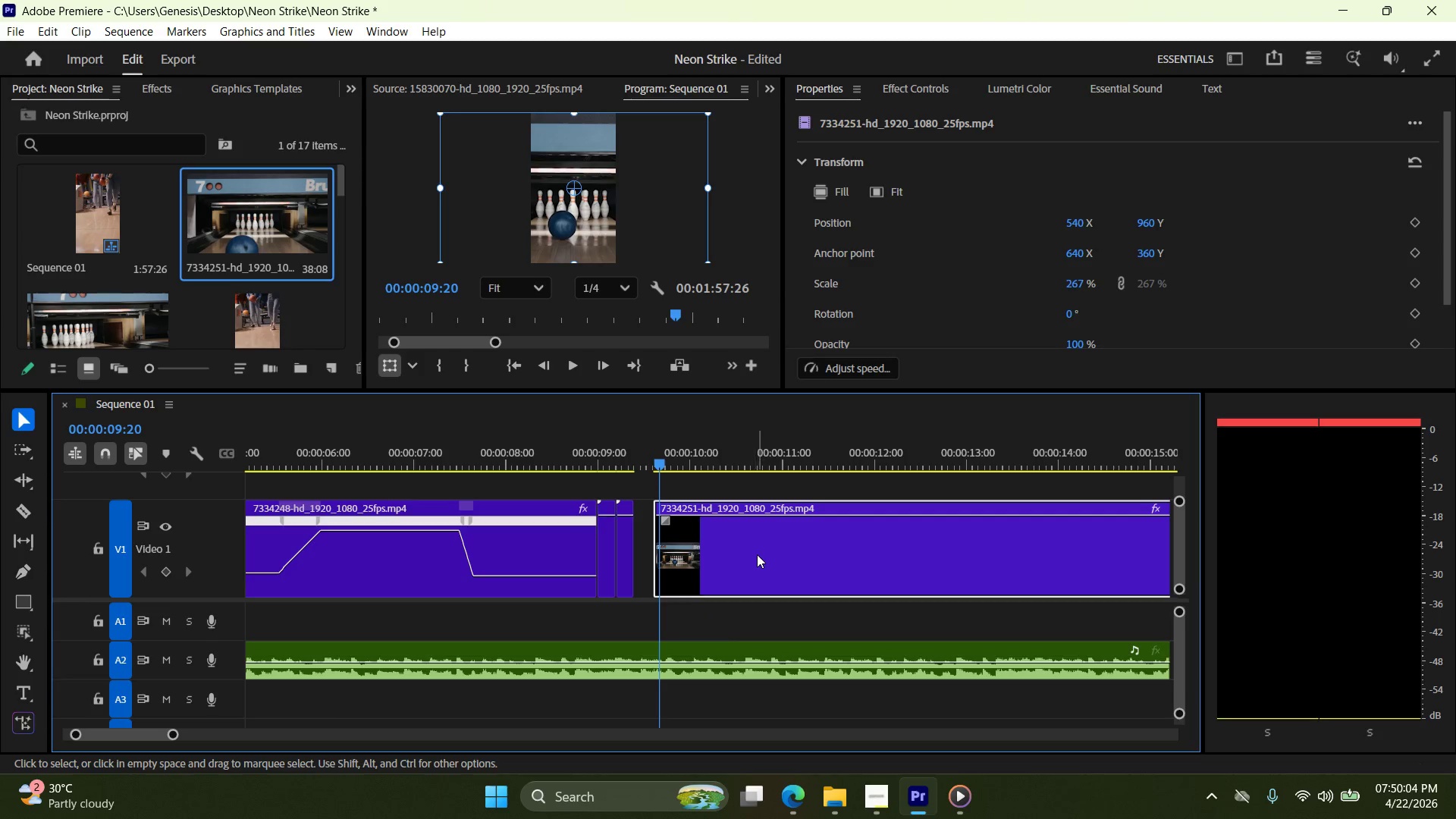 
left_click_drag(start_coordinate=[758, 554], to_coordinate=[739, 556])
 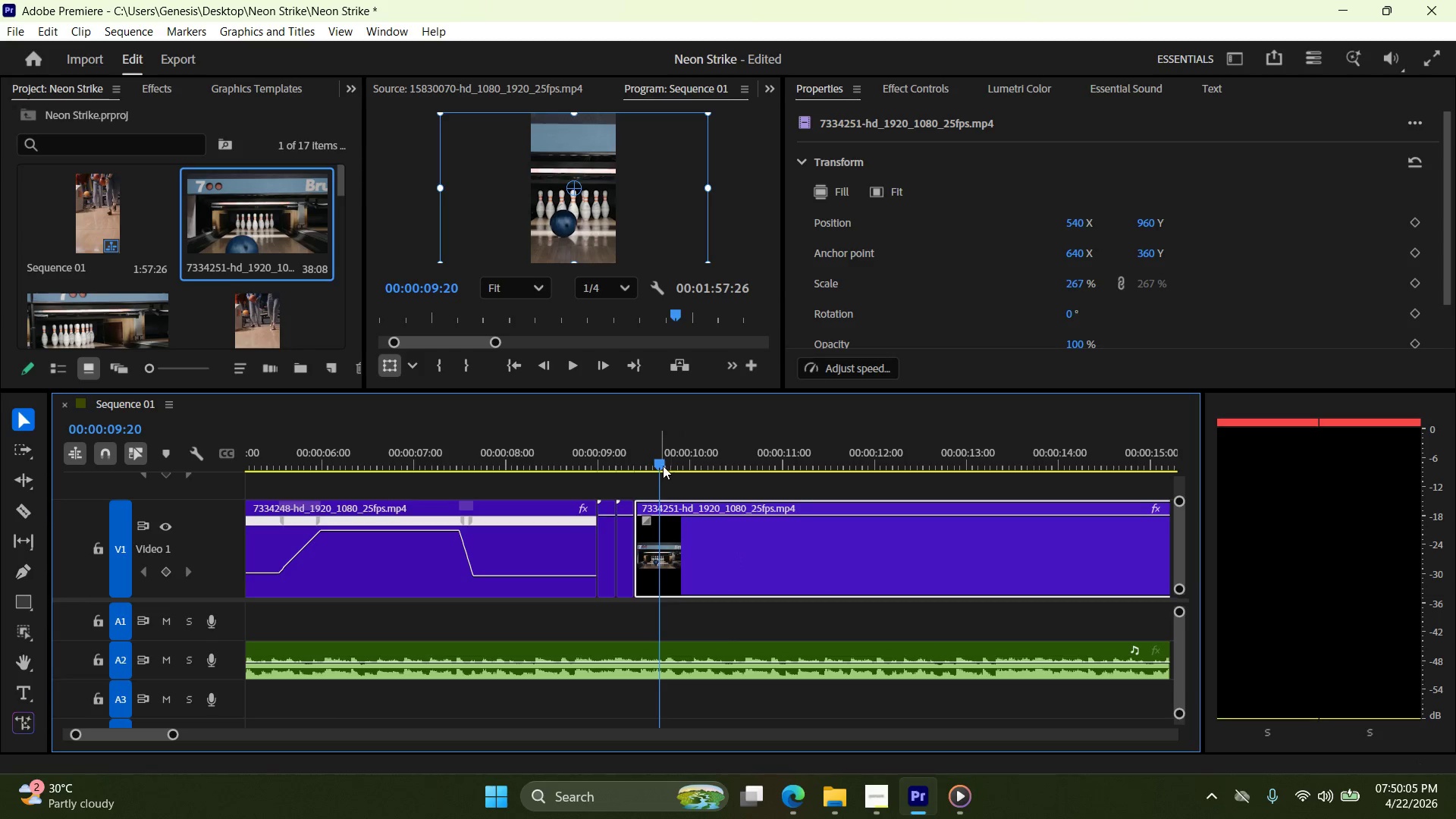 
left_click_drag(start_coordinate=[663, 461], to_coordinate=[771, 495])
 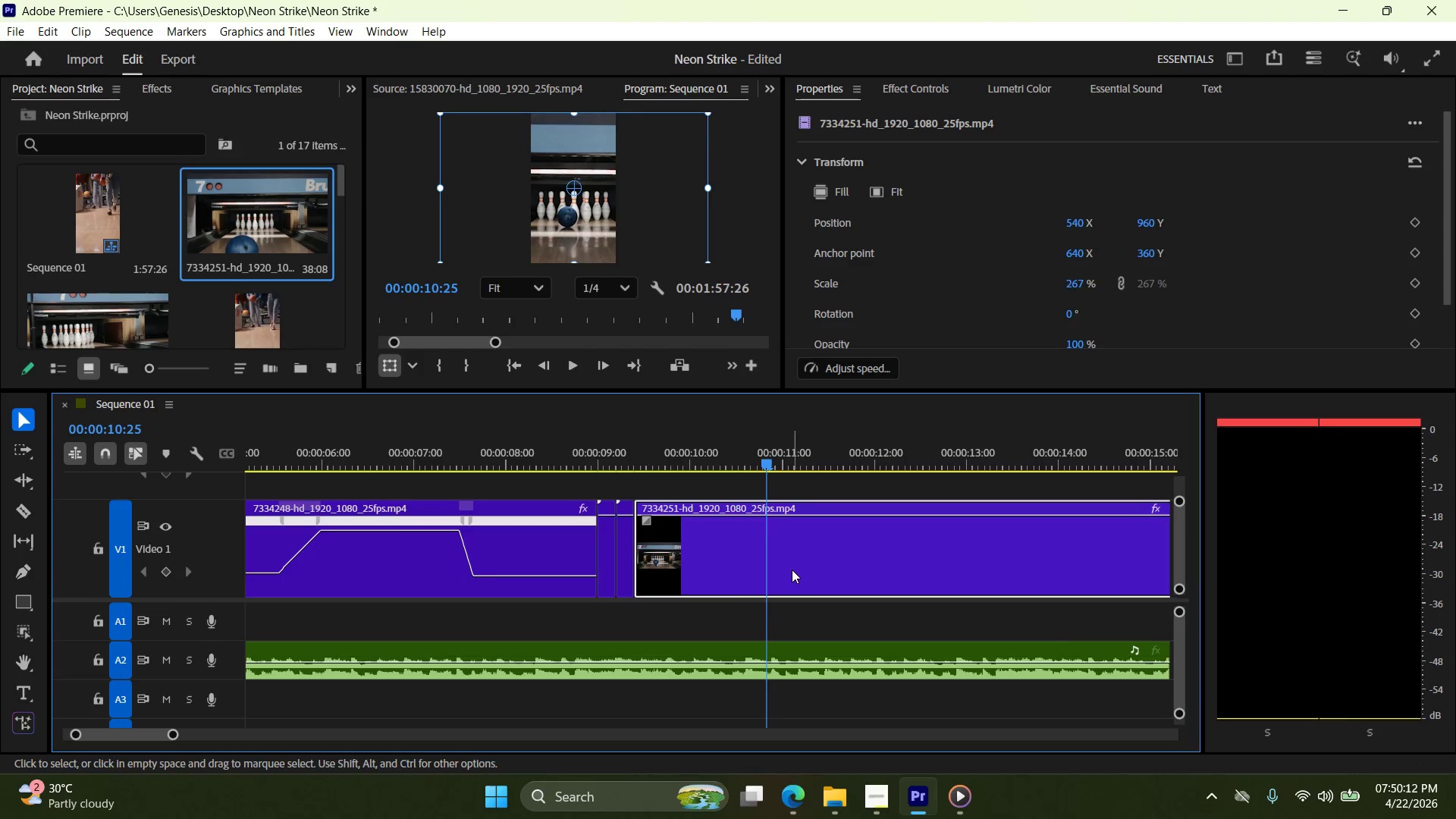 
hold_key(key=AltLeft, duration=1.72)
scroll: coordinate [777, 588], scroll_direction: down, amount: 17.0
 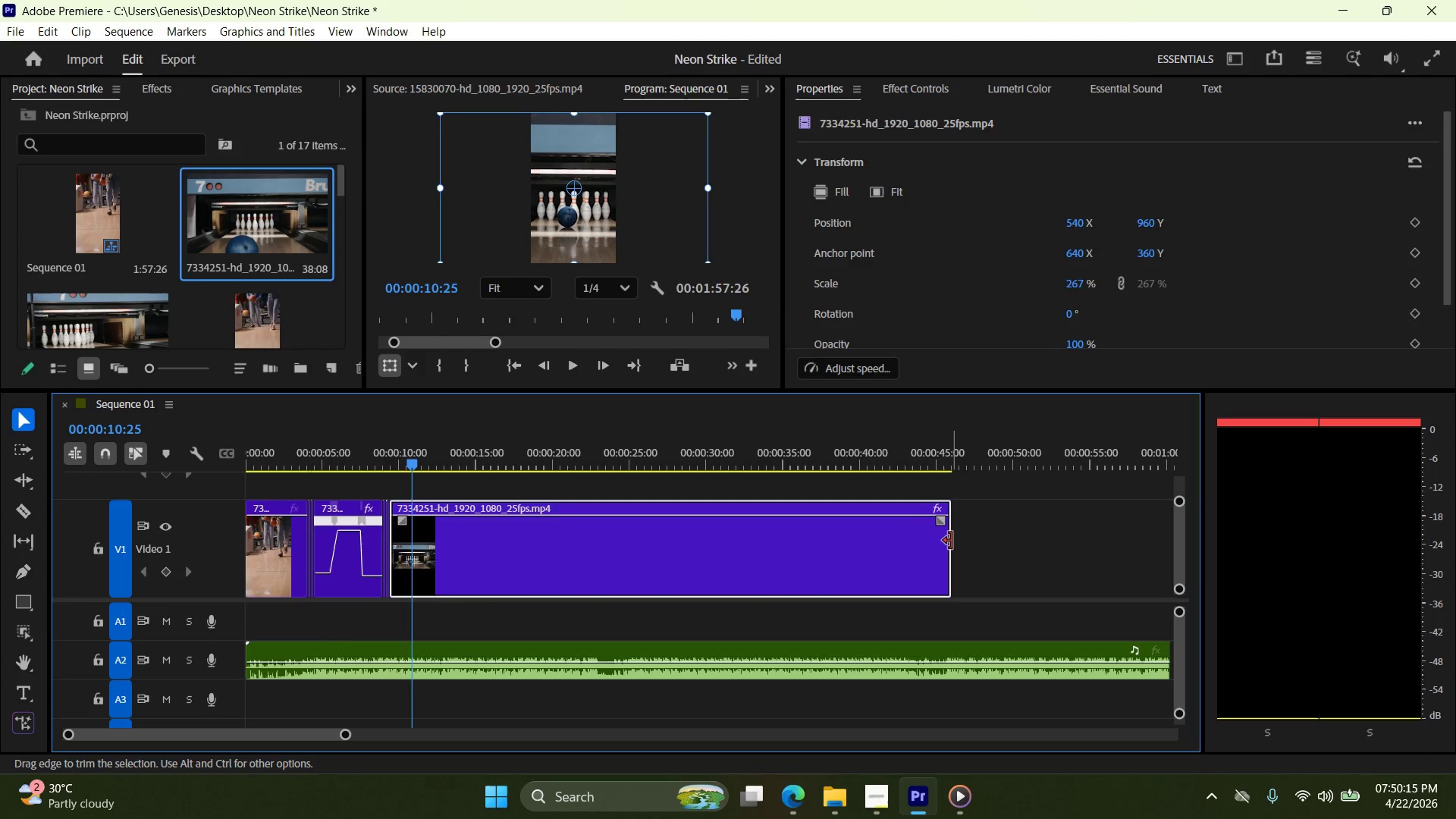 
left_click_drag(start_coordinate=[952, 541], to_coordinate=[421, 560])
 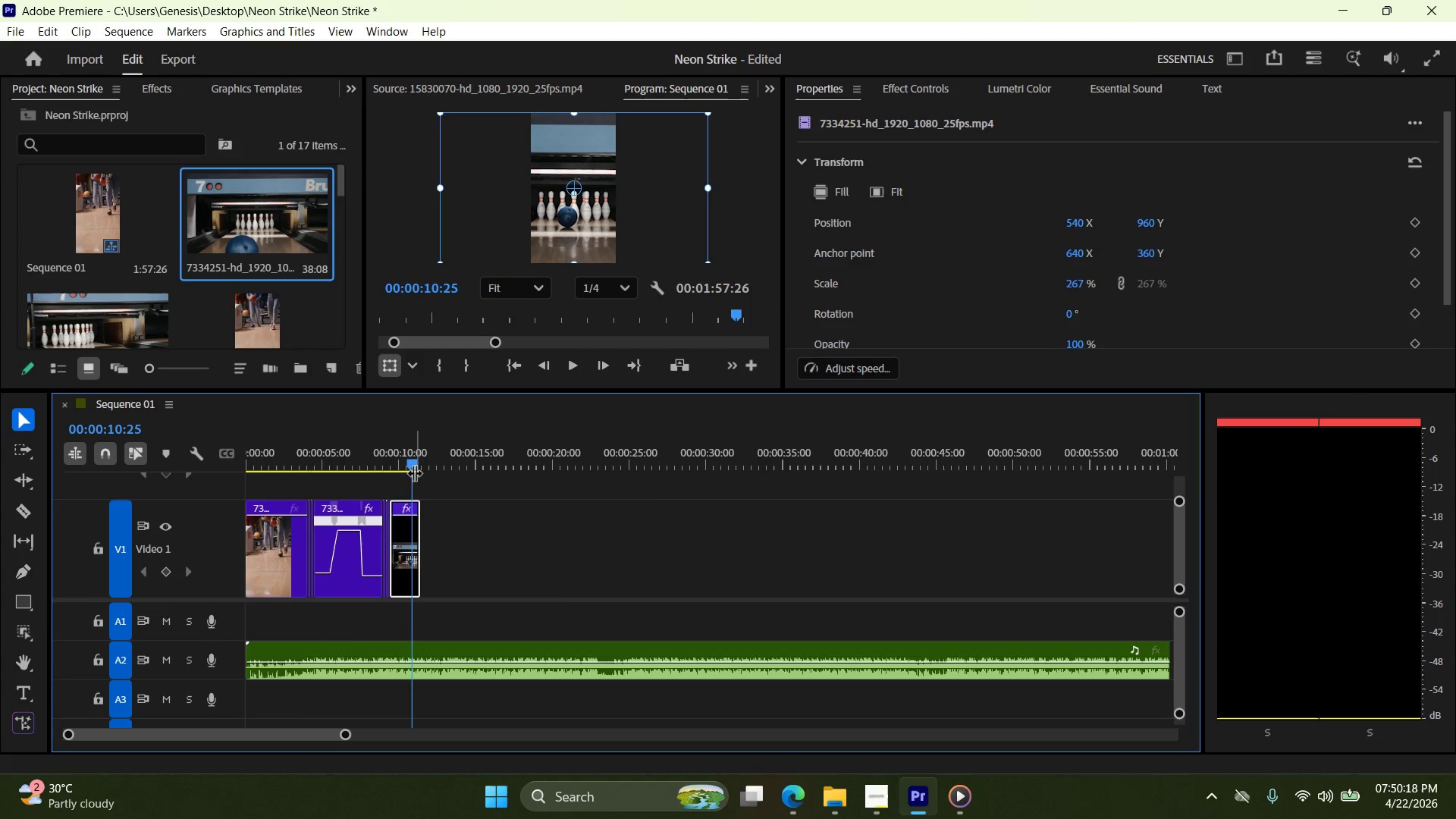 
left_click_drag(start_coordinate=[415, 470], to_coordinate=[396, 470])
 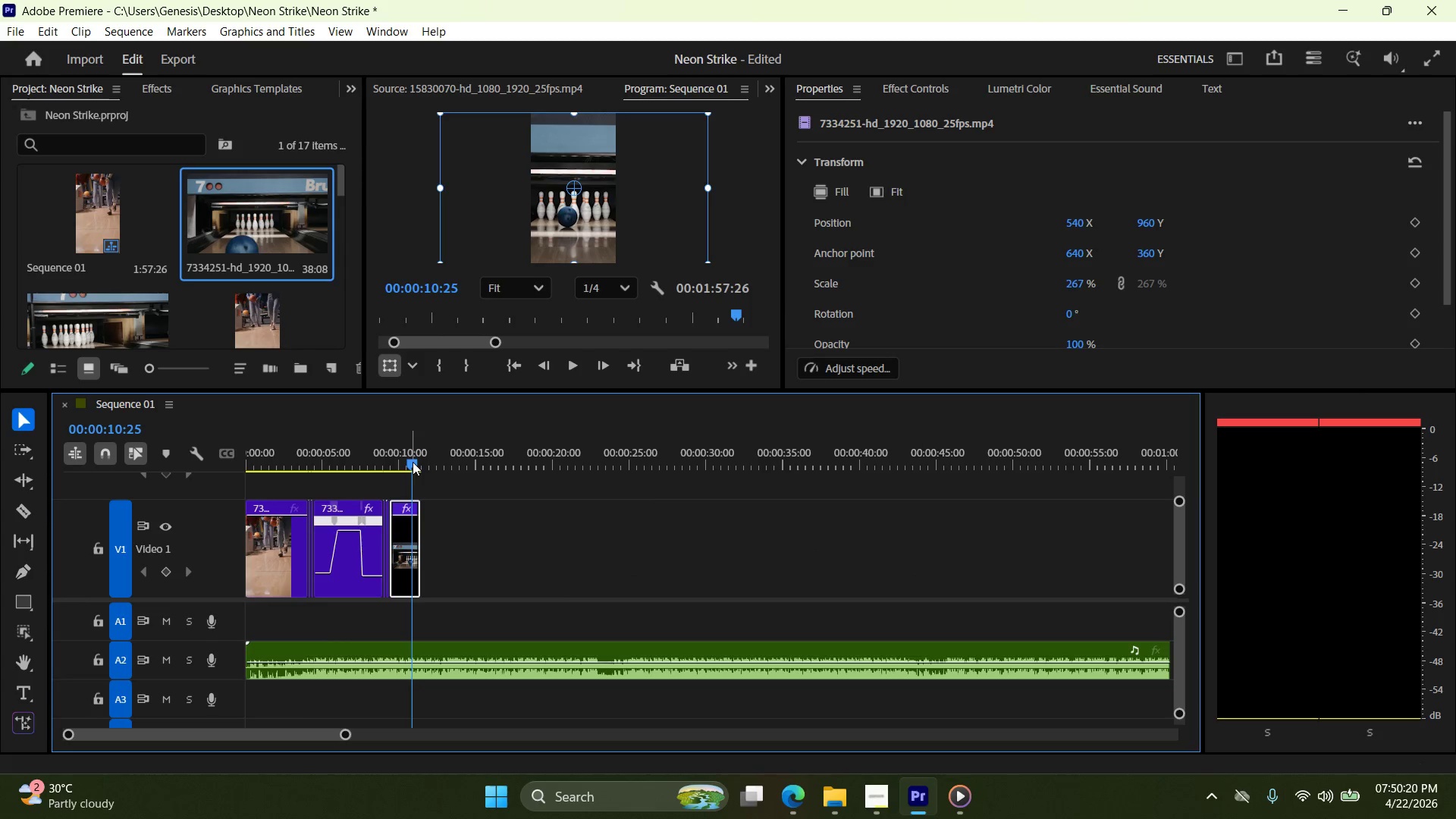 
left_click_drag(start_coordinate=[413, 462], to_coordinate=[396, 464])
 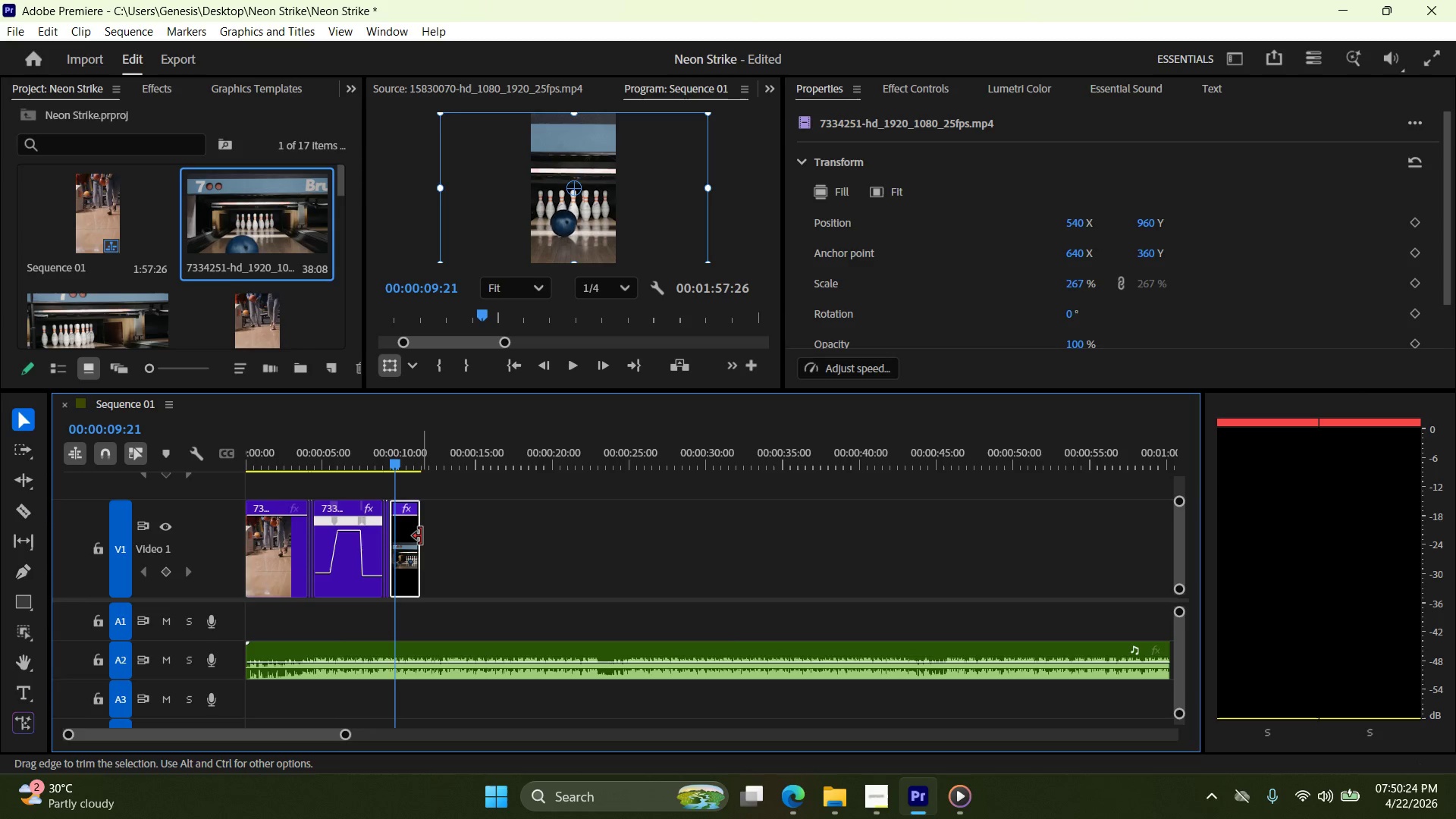 
left_click_drag(start_coordinate=[421, 536], to_coordinate=[416, 536])
 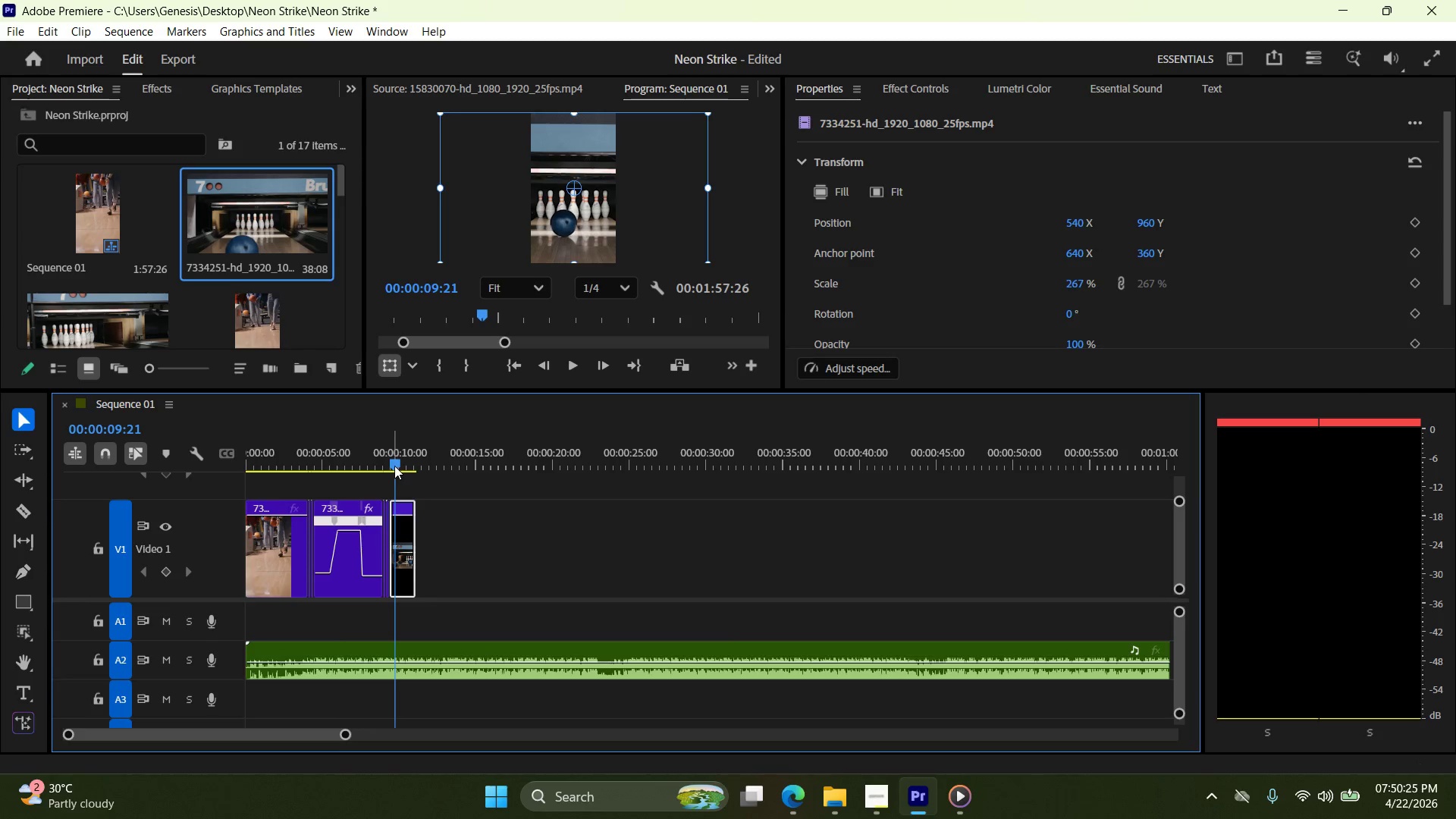 
left_click_drag(start_coordinate=[394, 465], to_coordinate=[406, 471])
 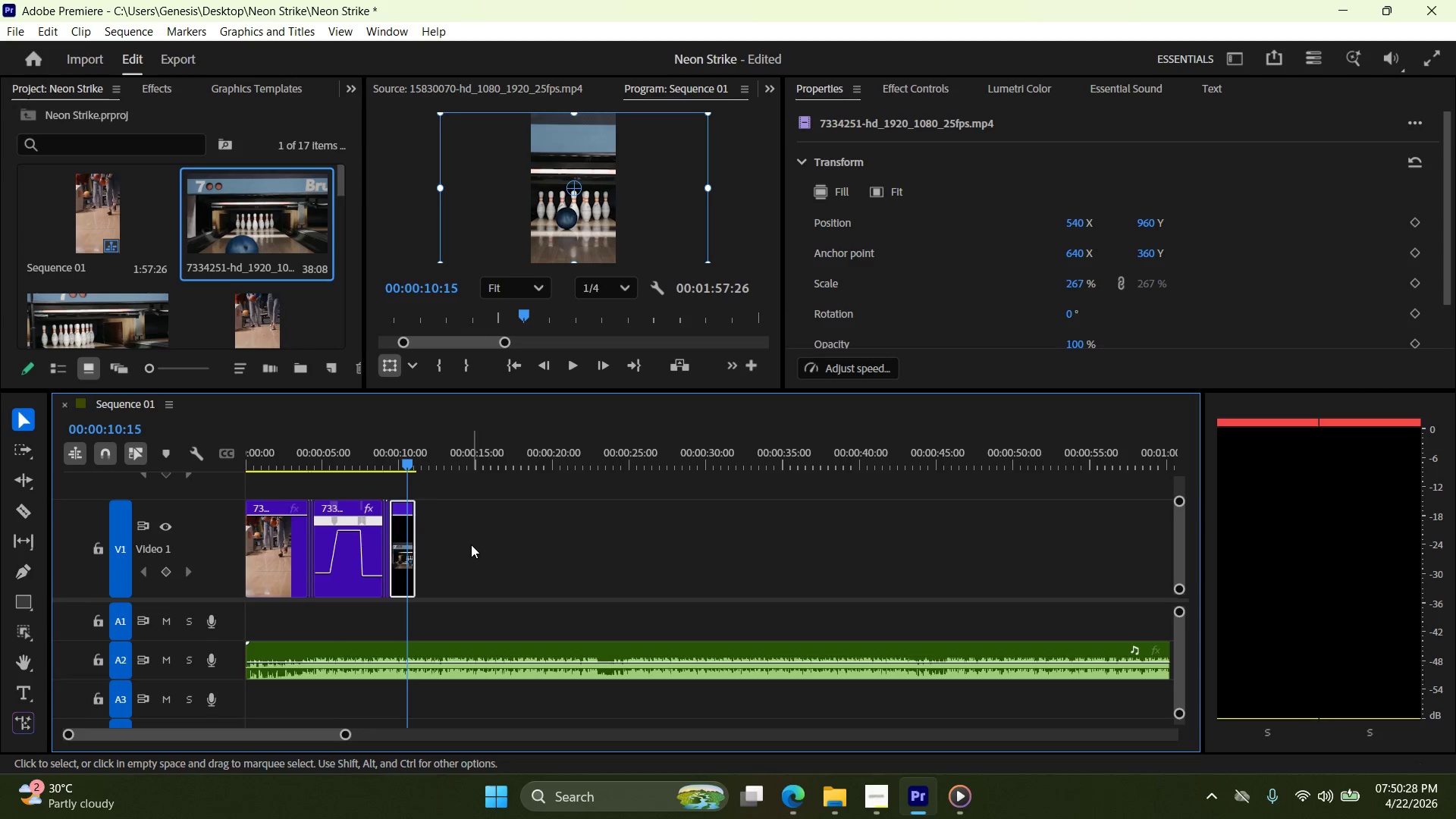 
scroll: coordinate [468, 549], scroll_direction: up, amount: 3.0
 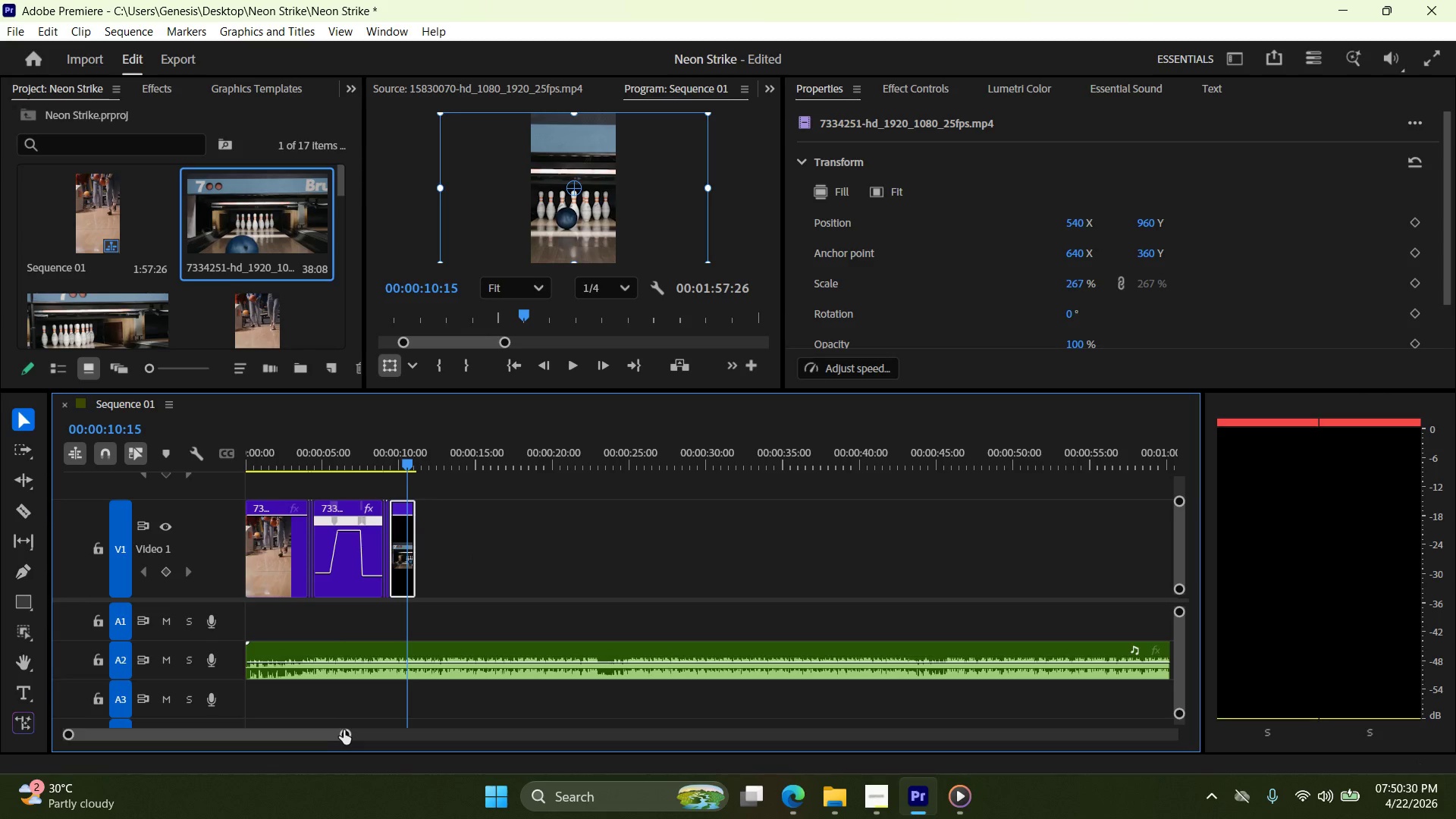 
hold_key(key=AltLeft, duration=1.12)
left_click([466, 577])
 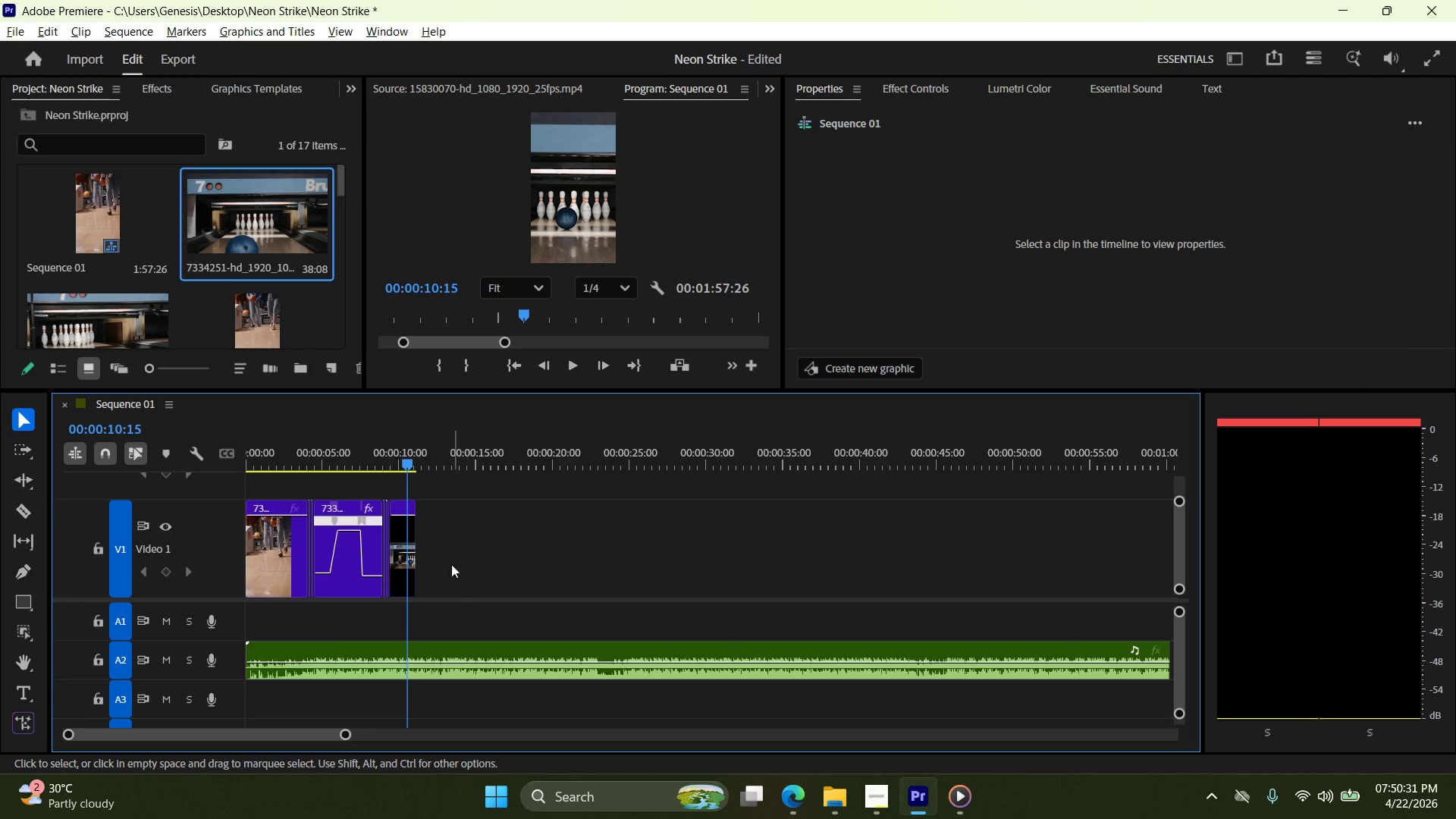 
left_click([457, 556])
 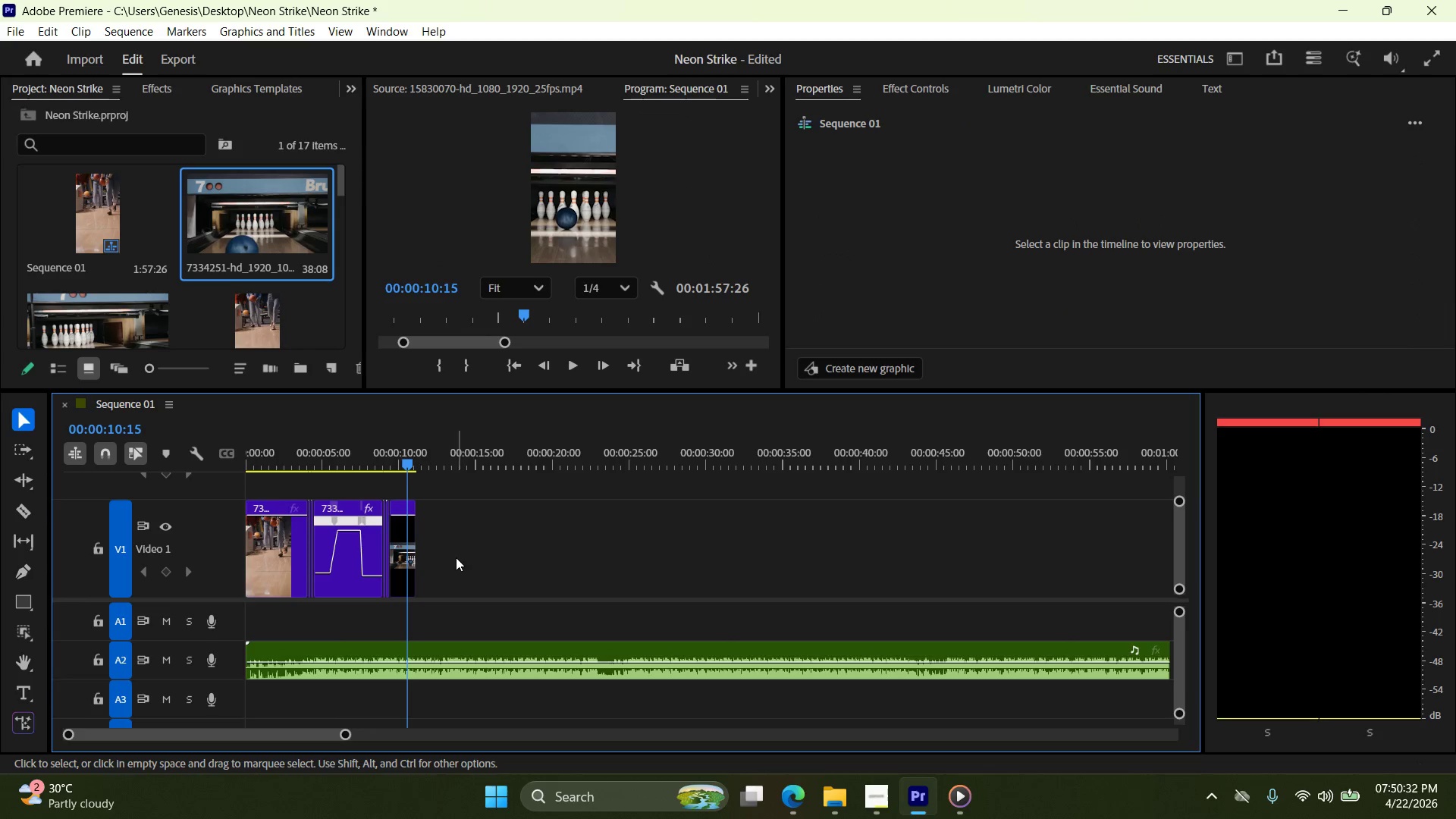 
hold_key(key=AltLeft, duration=1.64)
scroll: coordinate [453, 563], scroll_direction: up, amount: 11.0
 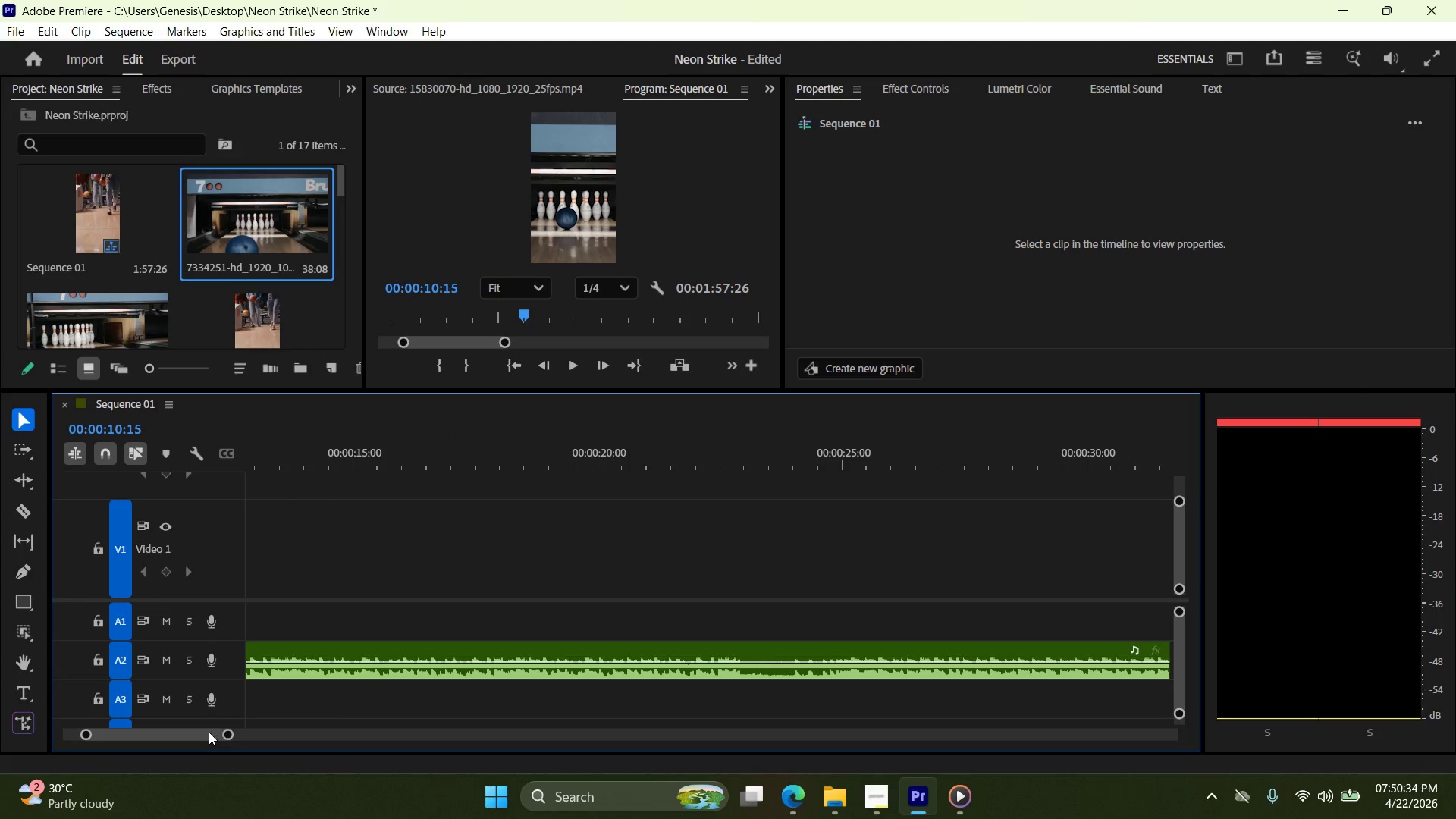 
left_click_drag(start_coordinate=[207, 730], to_coordinate=[155, 728])
 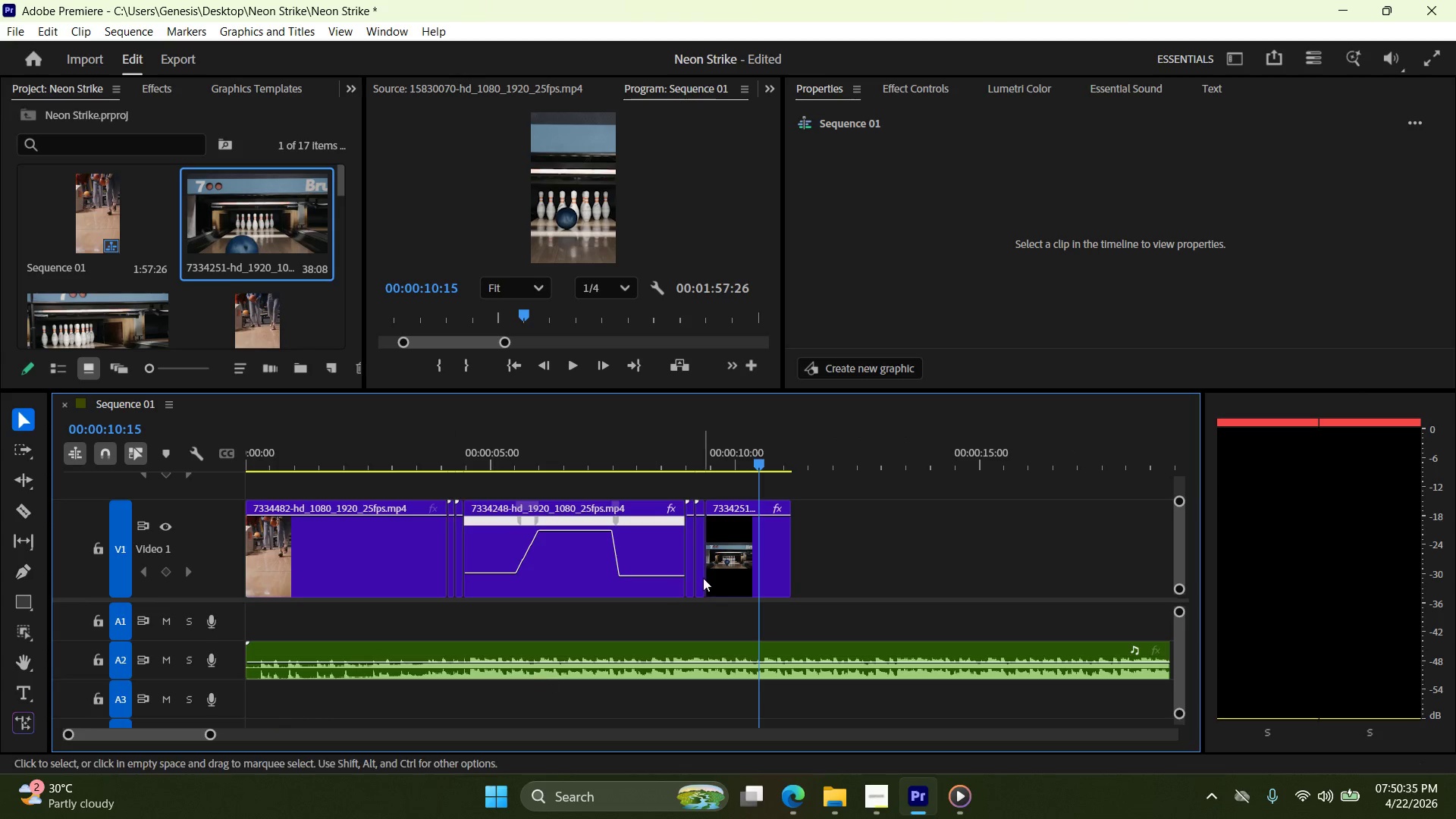 
hold_key(key=AltLeft, duration=1.75)
scroll: coordinate [743, 558], scroll_direction: up, amount: 12.0
 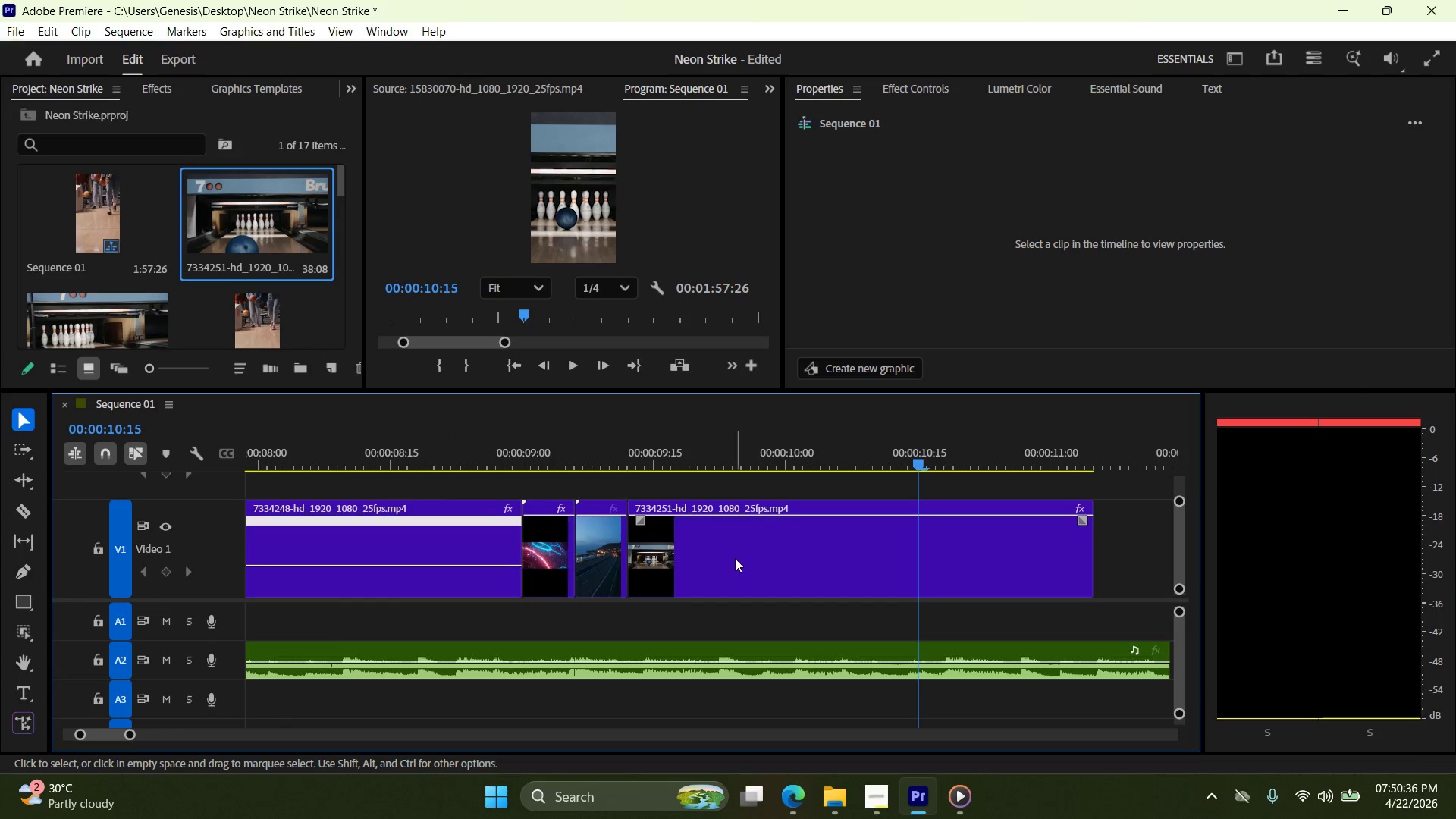 
left_click([742, 555])
 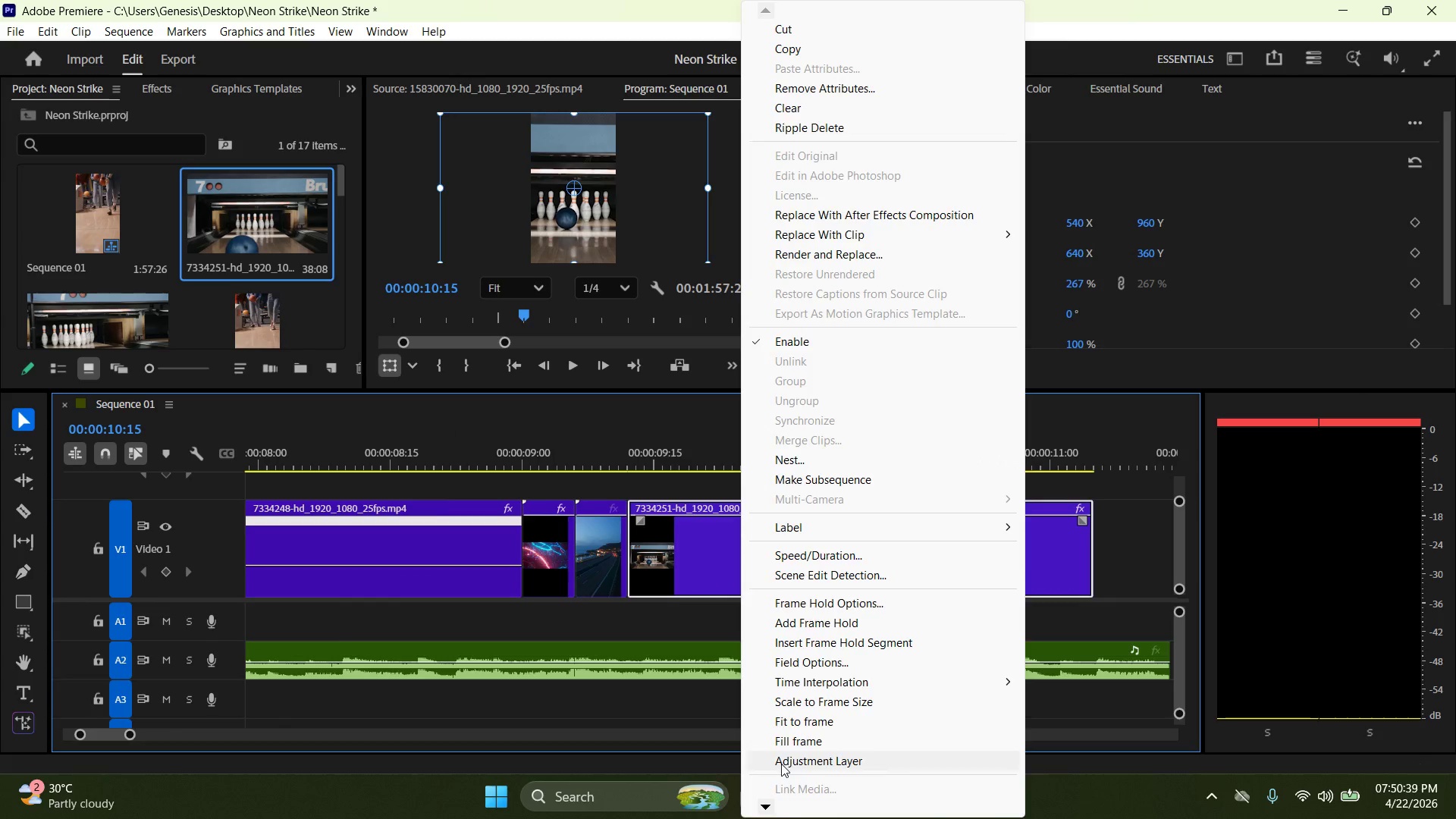 
double_click([767, 801])
 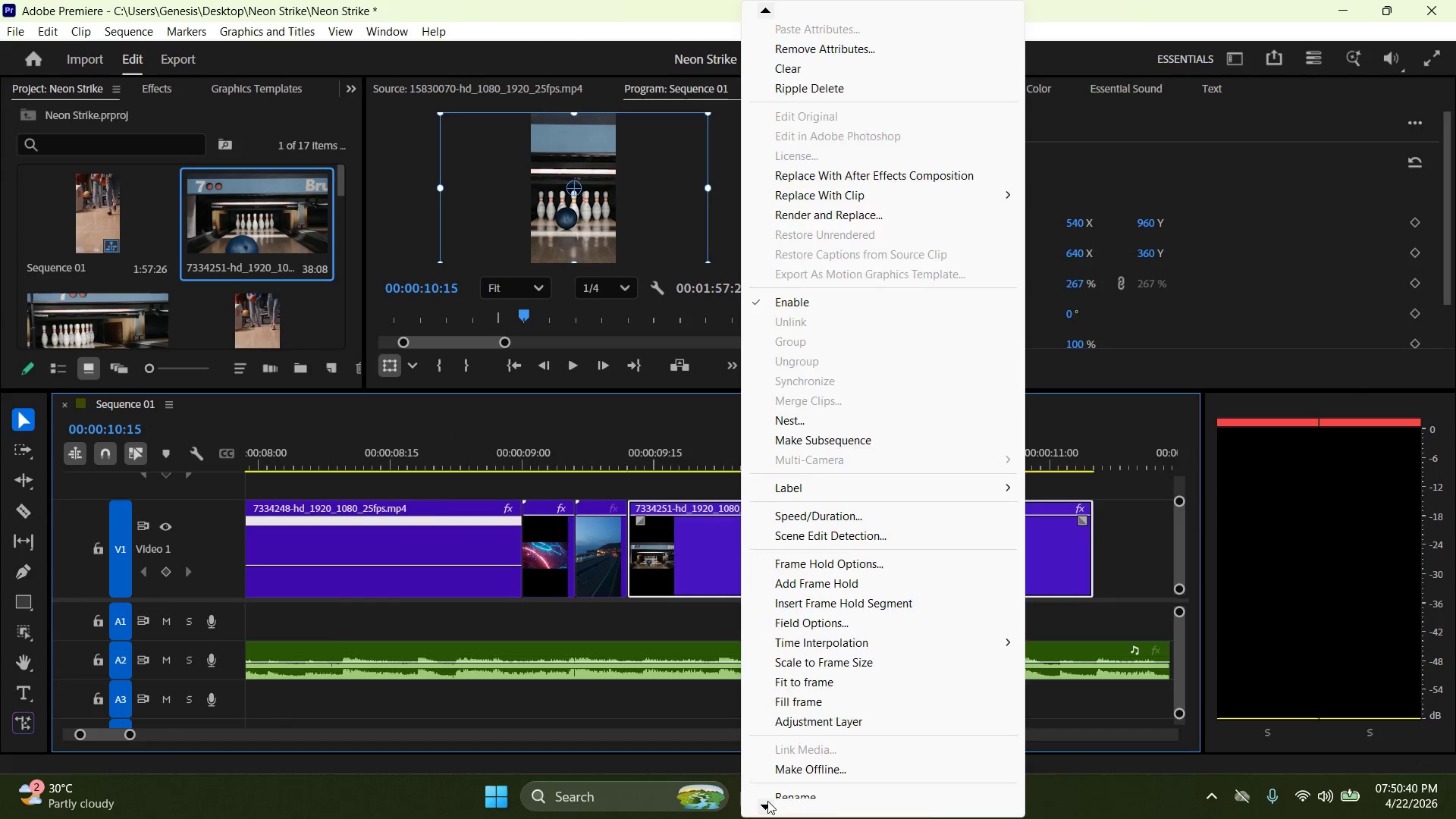 
triple_click([767, 801])
 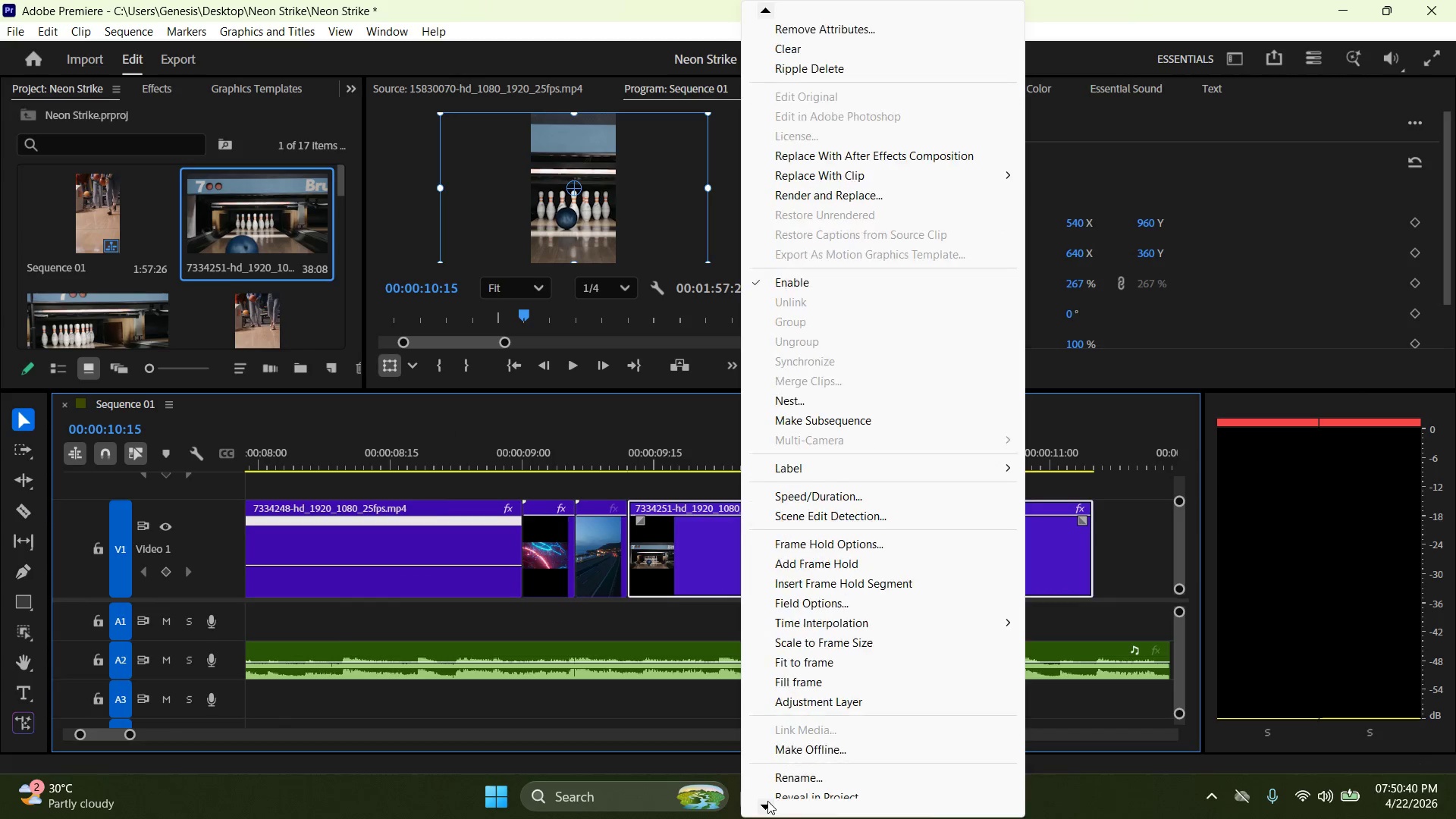 
triple_click([767, 801])
 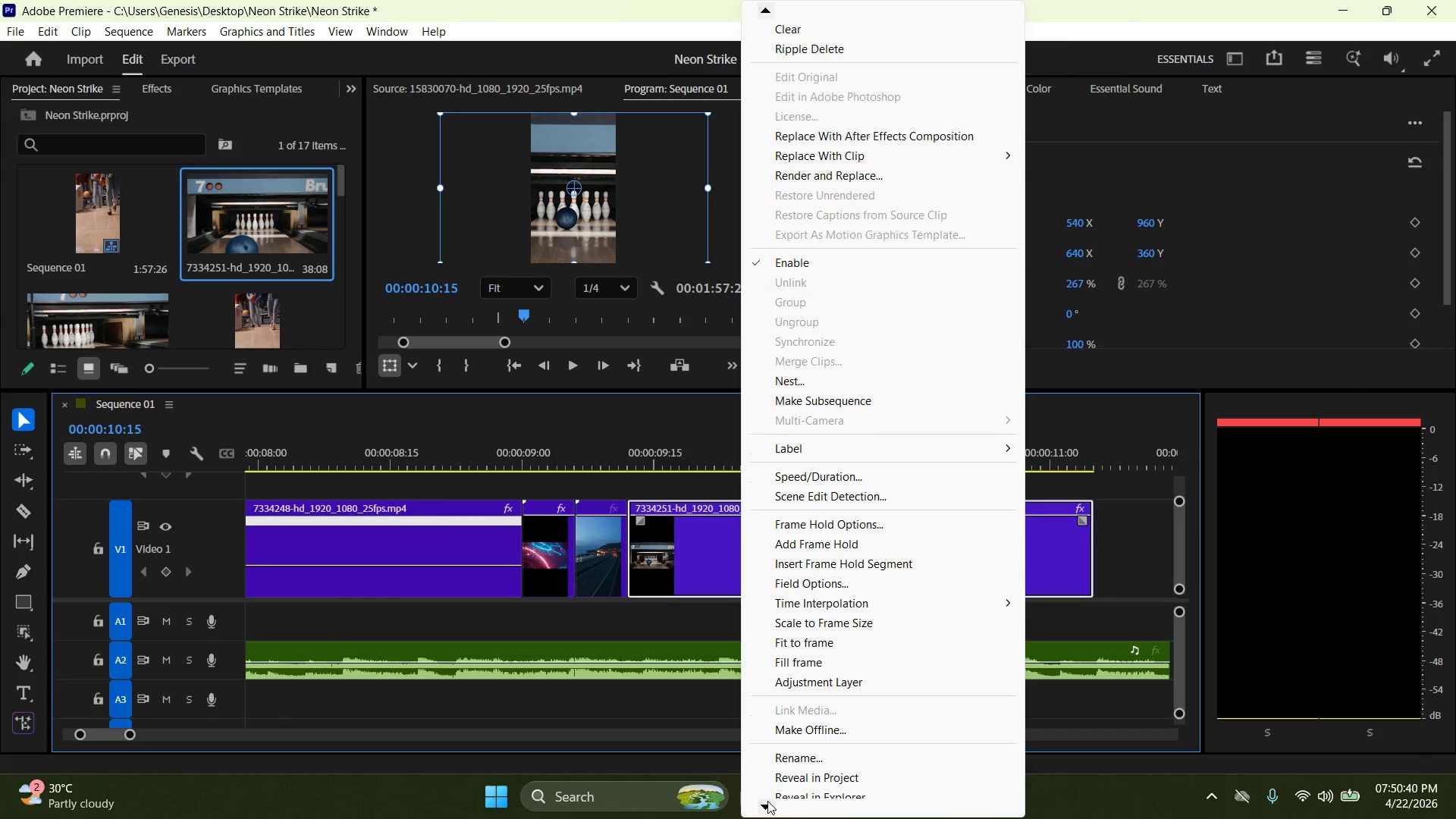 
triple_click([767, 801])
 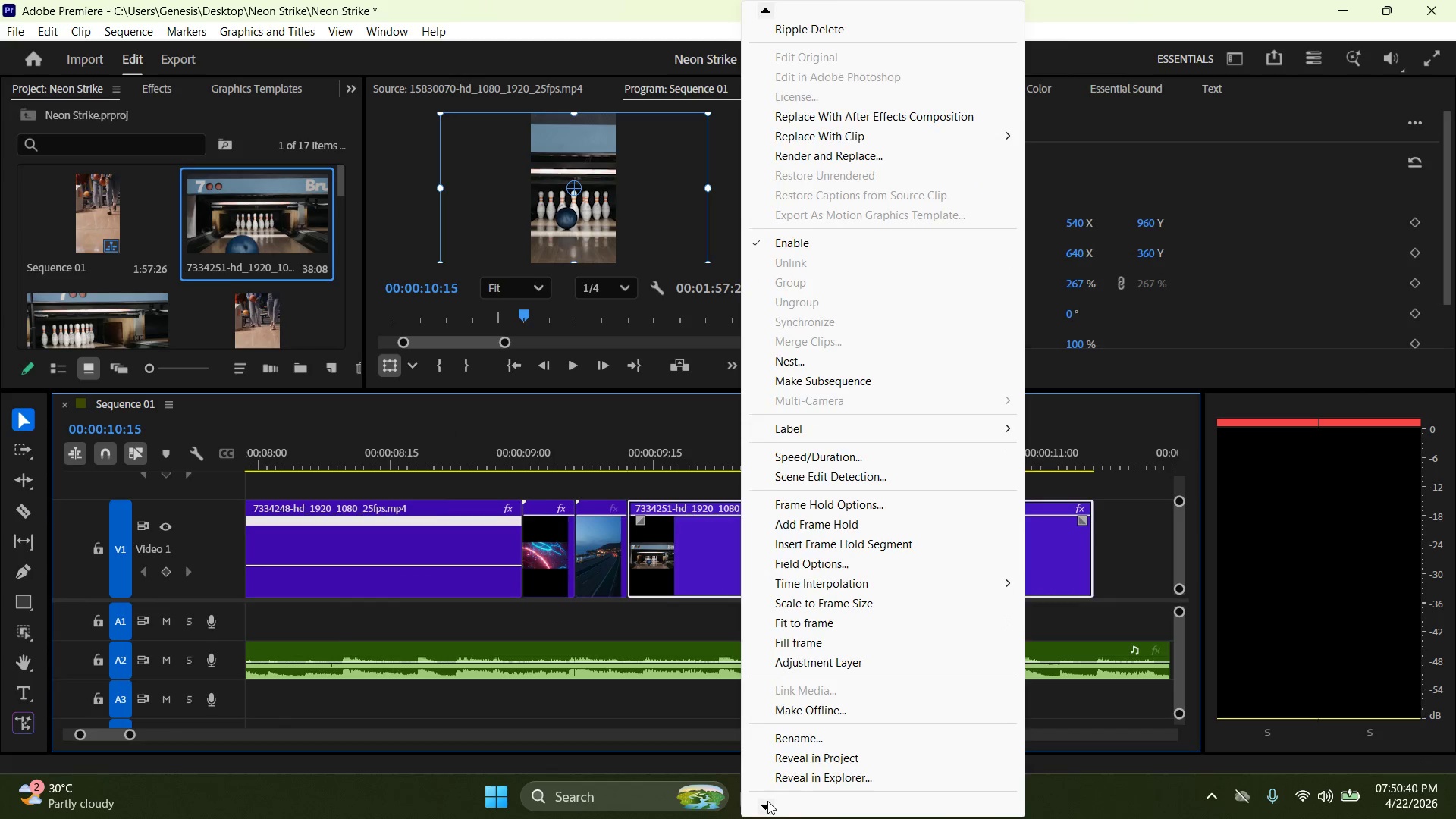 
triple_click([767, 801])
 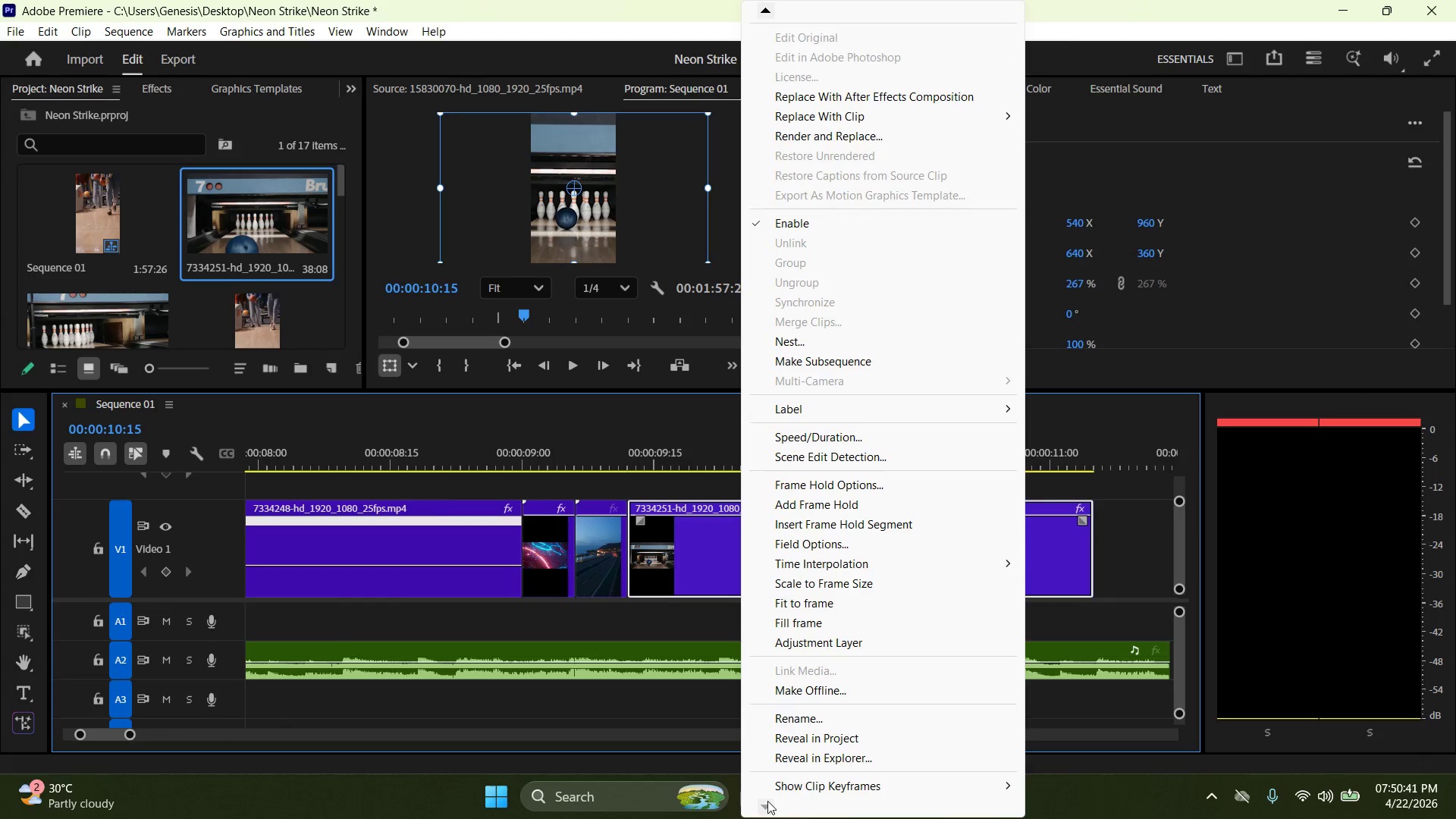 
triple_click([767, 801])
 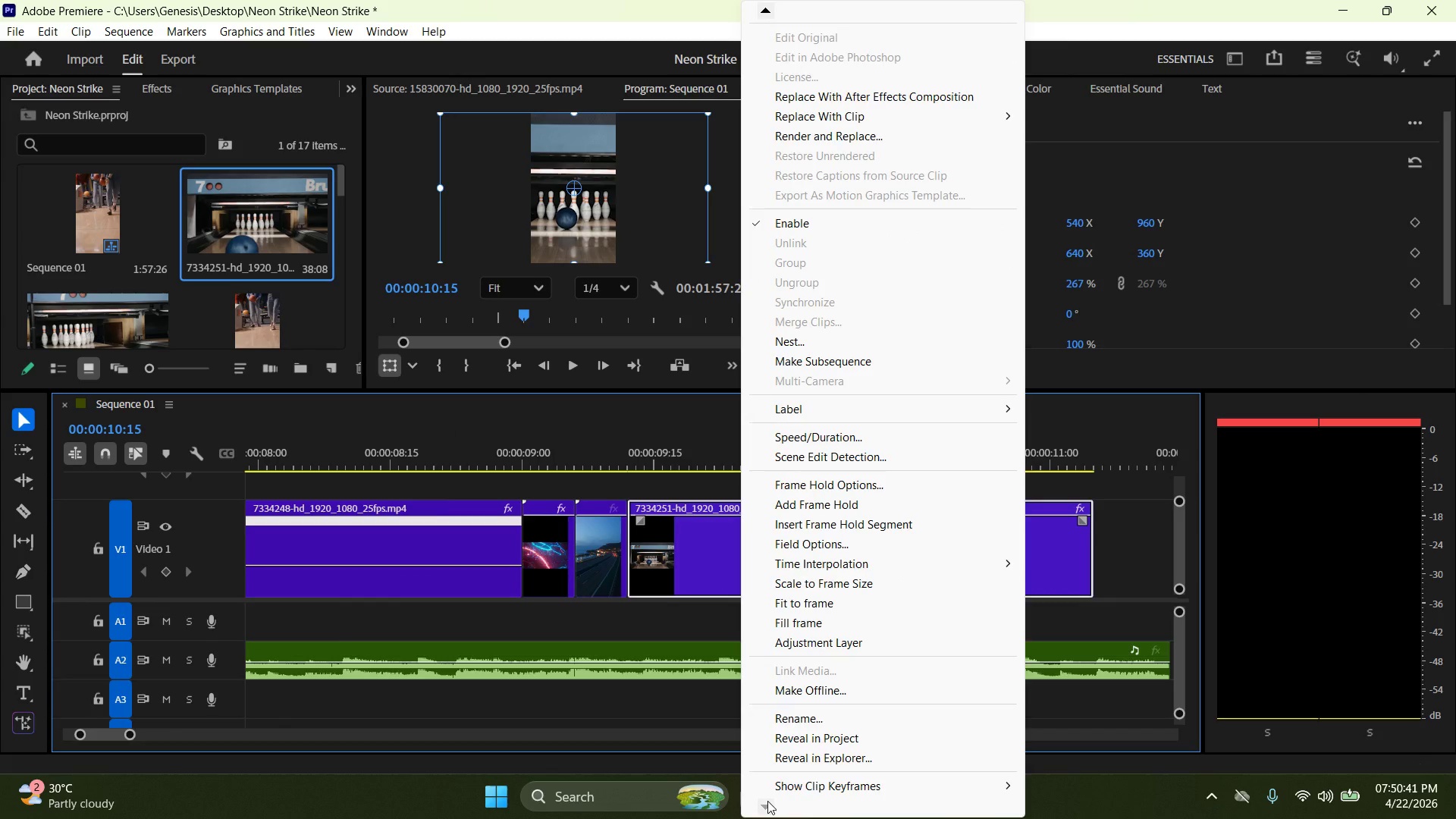 
triple_click([767, 801])
 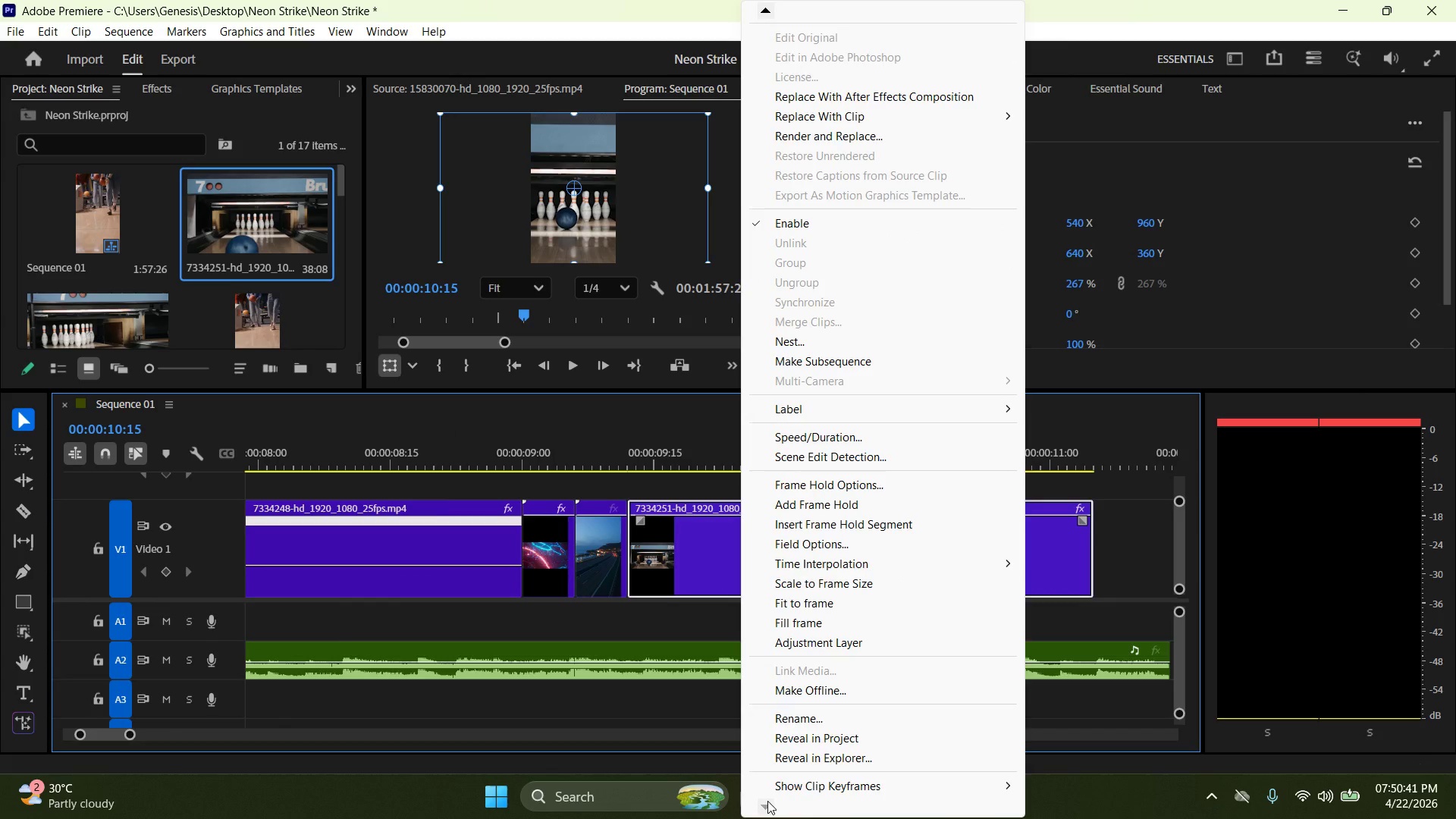 
triple_click([767, 801])
 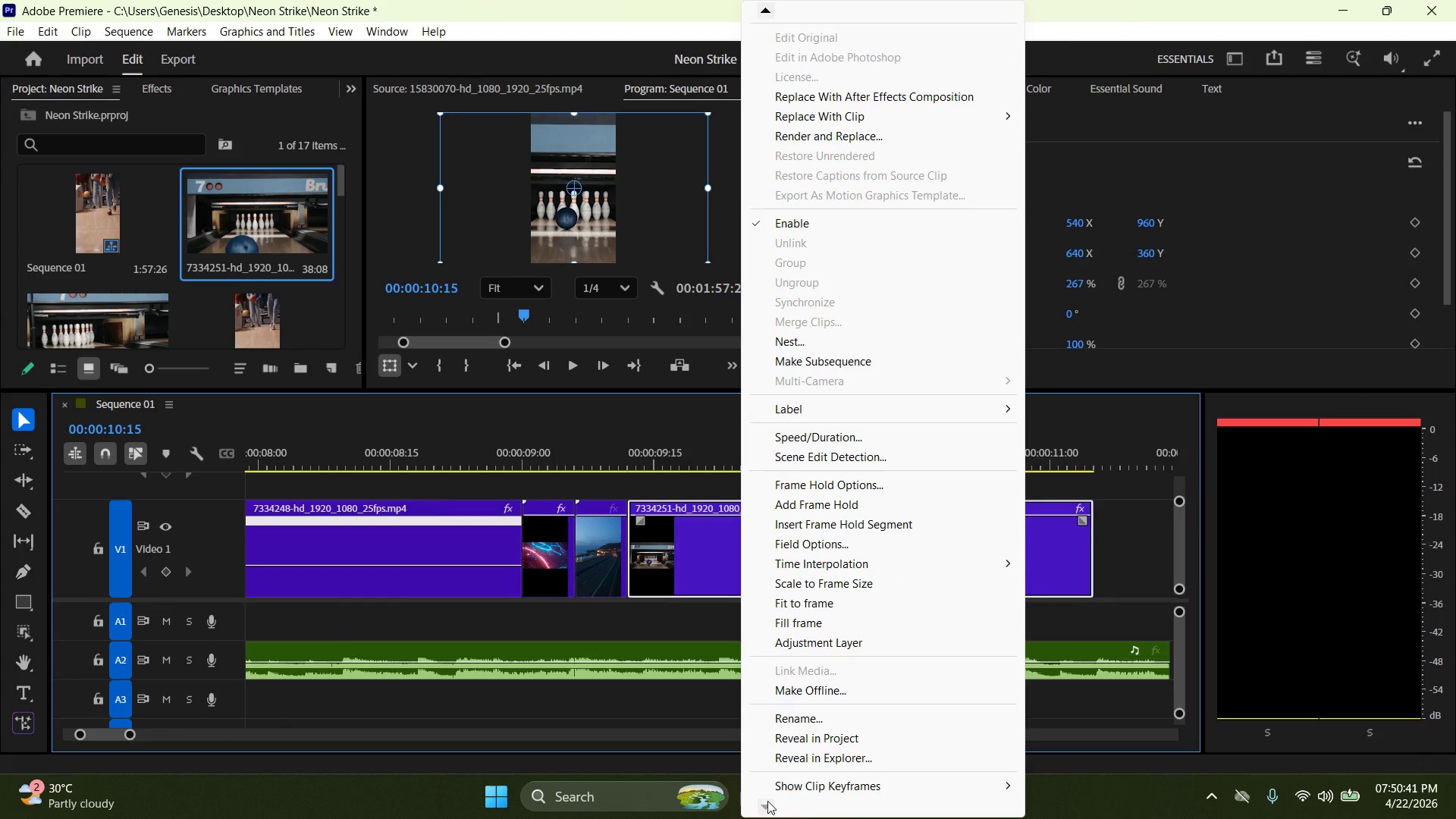 
triple_click([767, 801])
 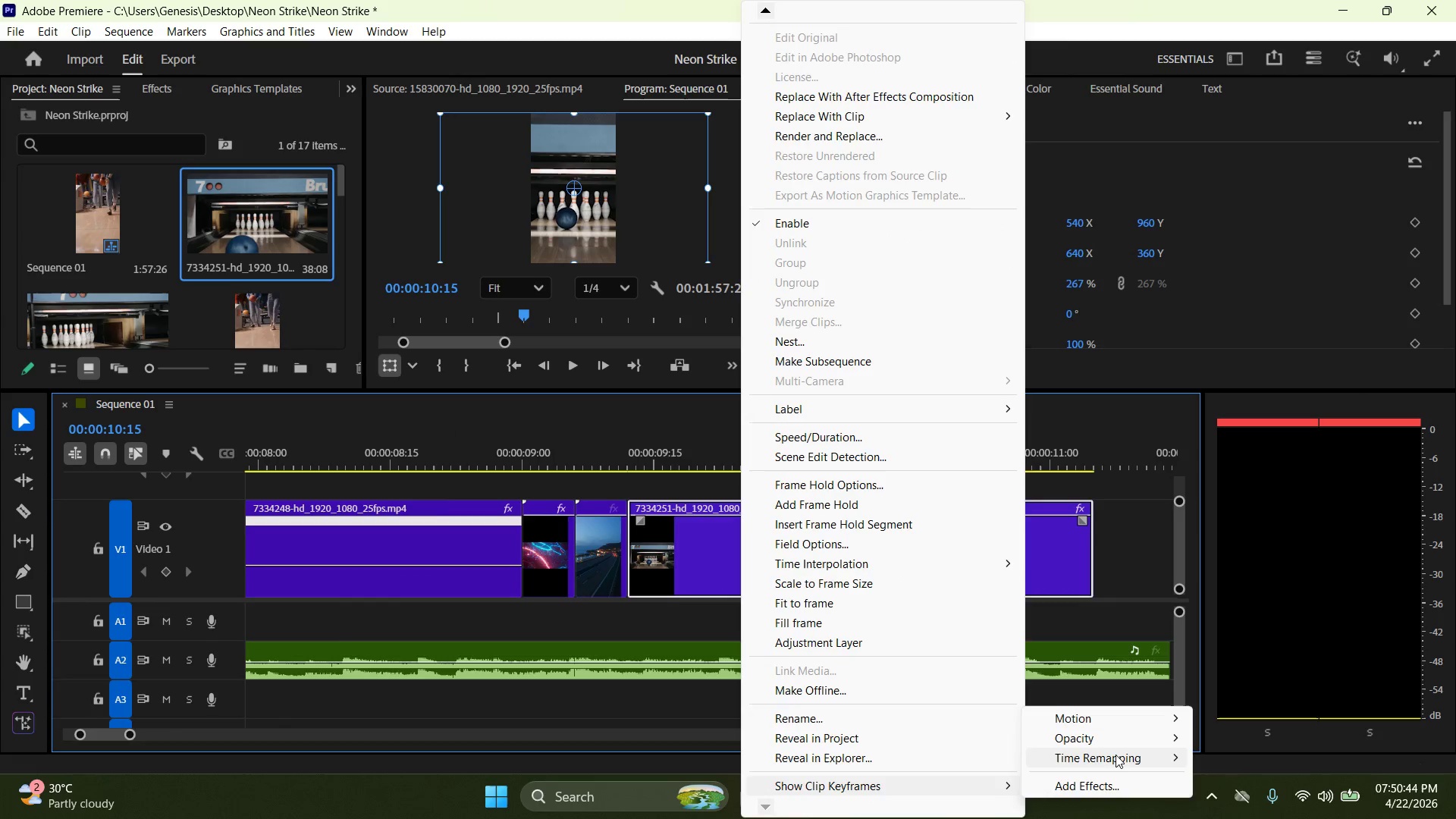 
left_click([1248, 762])
 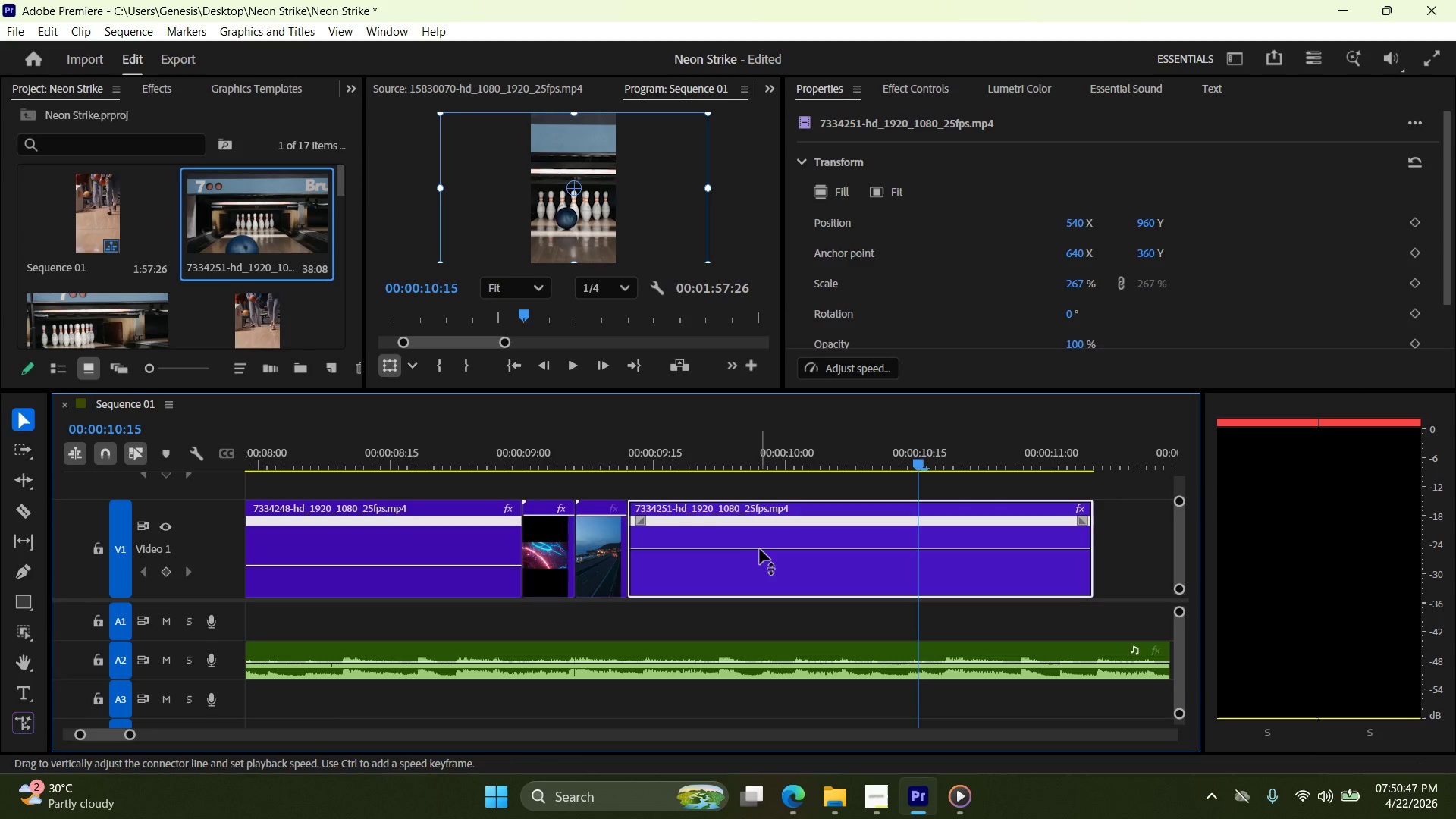 
left_click_drag(start_coordinate=[760, 548], to_coordinate=[753, 596])
 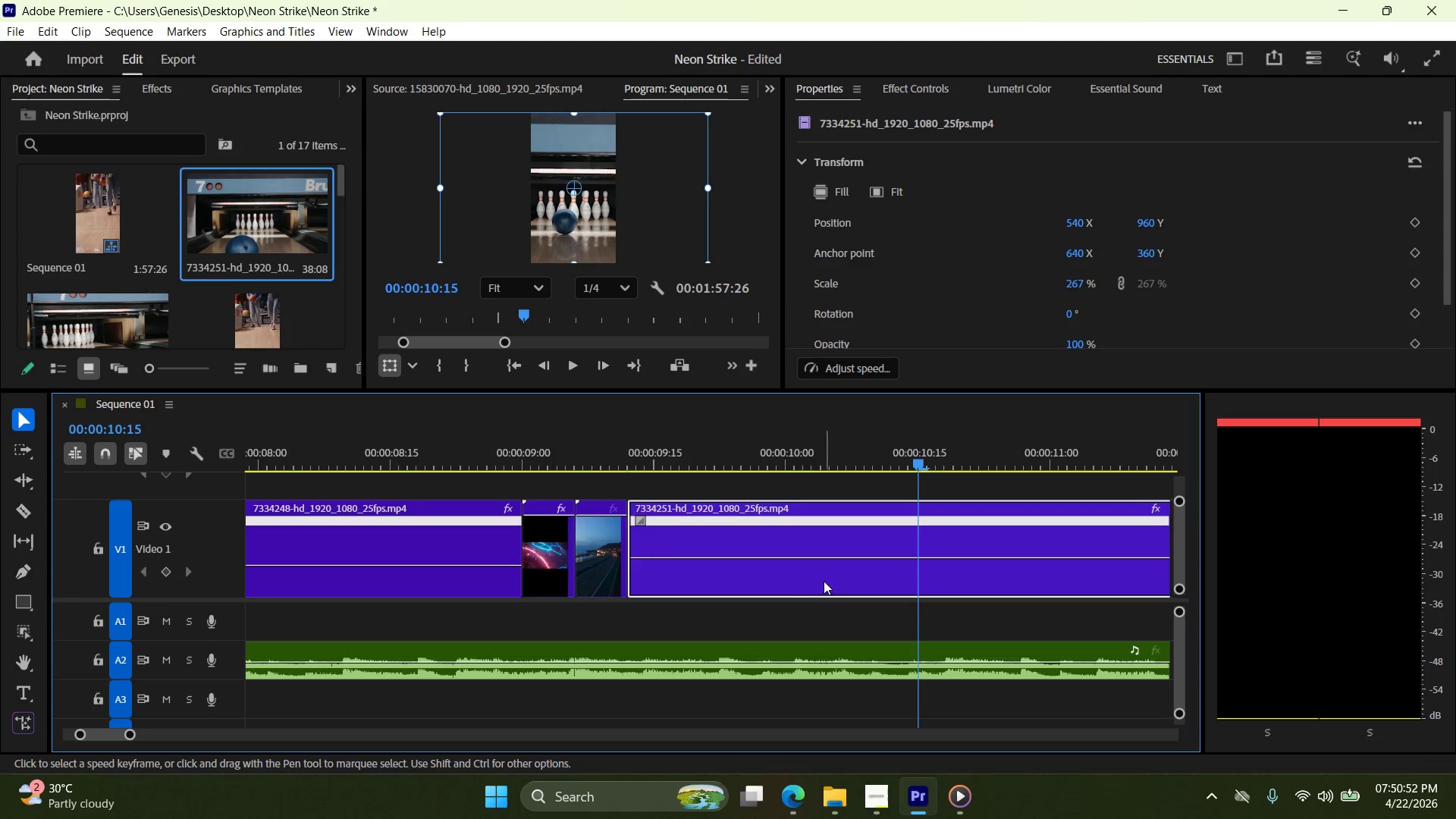 
hold_key(key=AltLeft, duration=1.2)
scroll: coordinate [811, 559], scroll_direction: down, amount: 9.0
 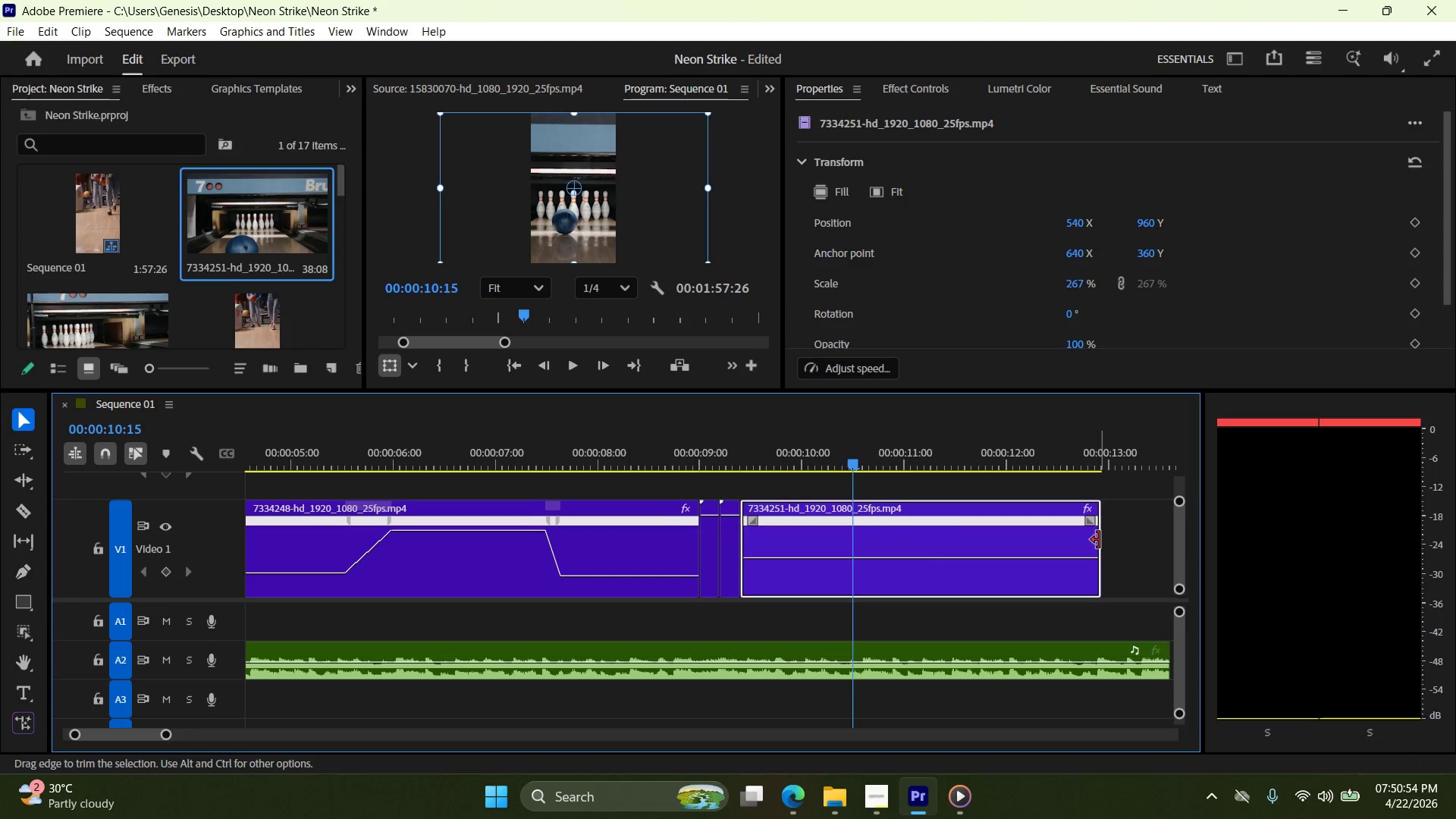 
left_click_drag(start_coordinate=[1101, 537], to_coordinate=[975, 543])
 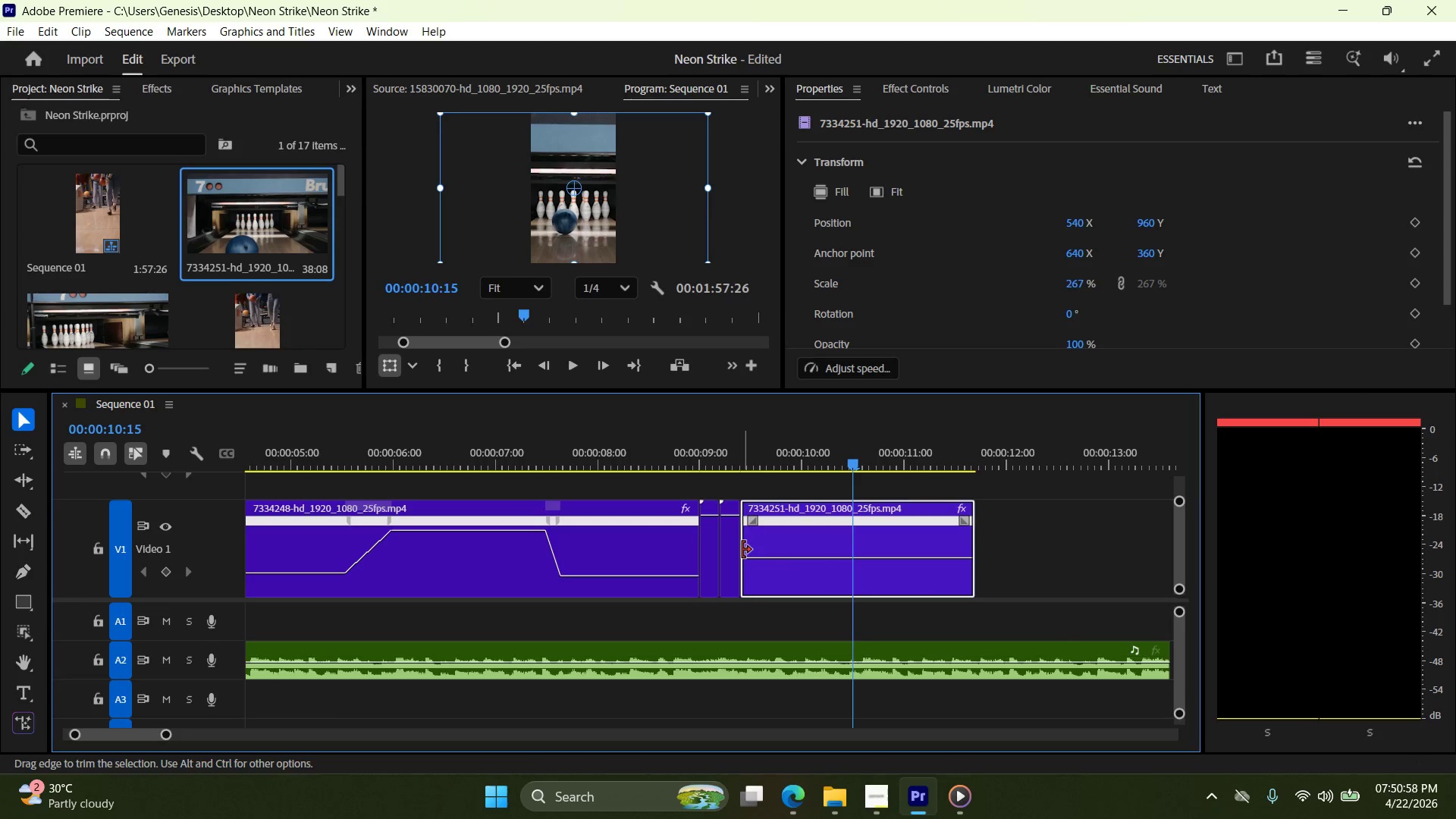 
left_click_drag(start_coordinate=[743, 548], to_coordinate=[858, 548])
 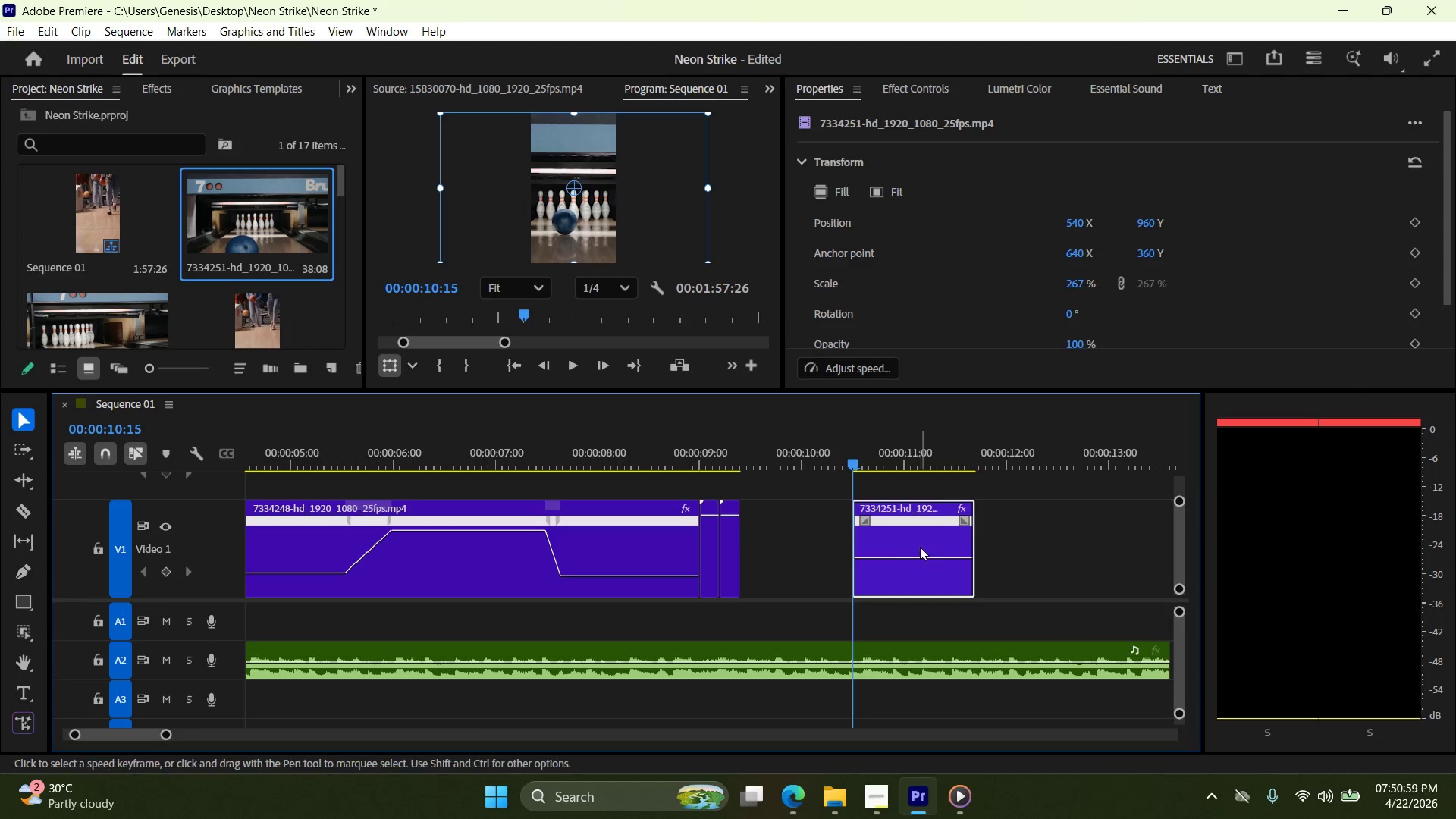 
left_click_drag(start_coordinate=[919, 545], to_coordinate=[813, 550])
 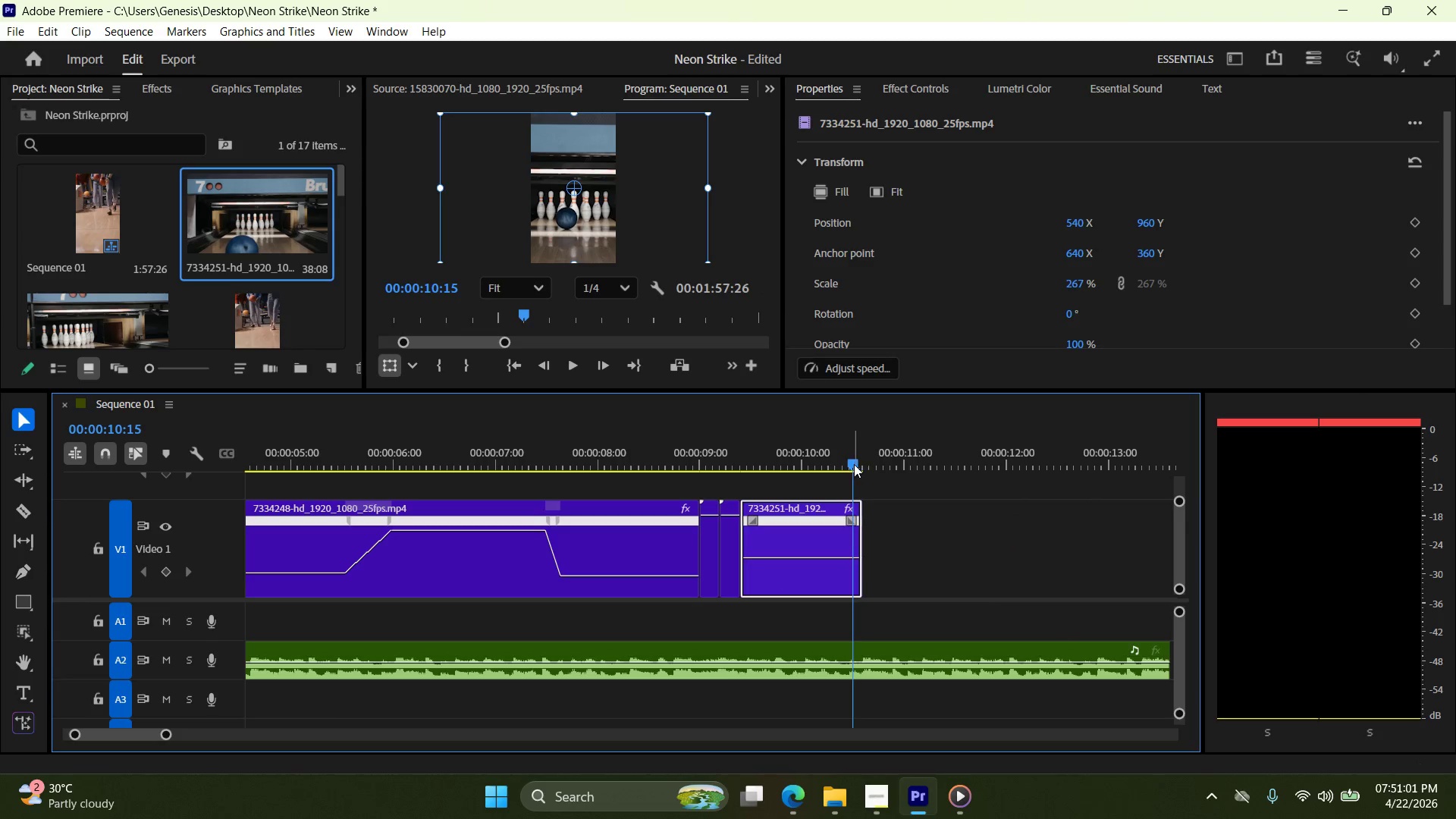 
left_click_drag(start_coordinate=[852, 463], to_coordinate=[787, 500])
 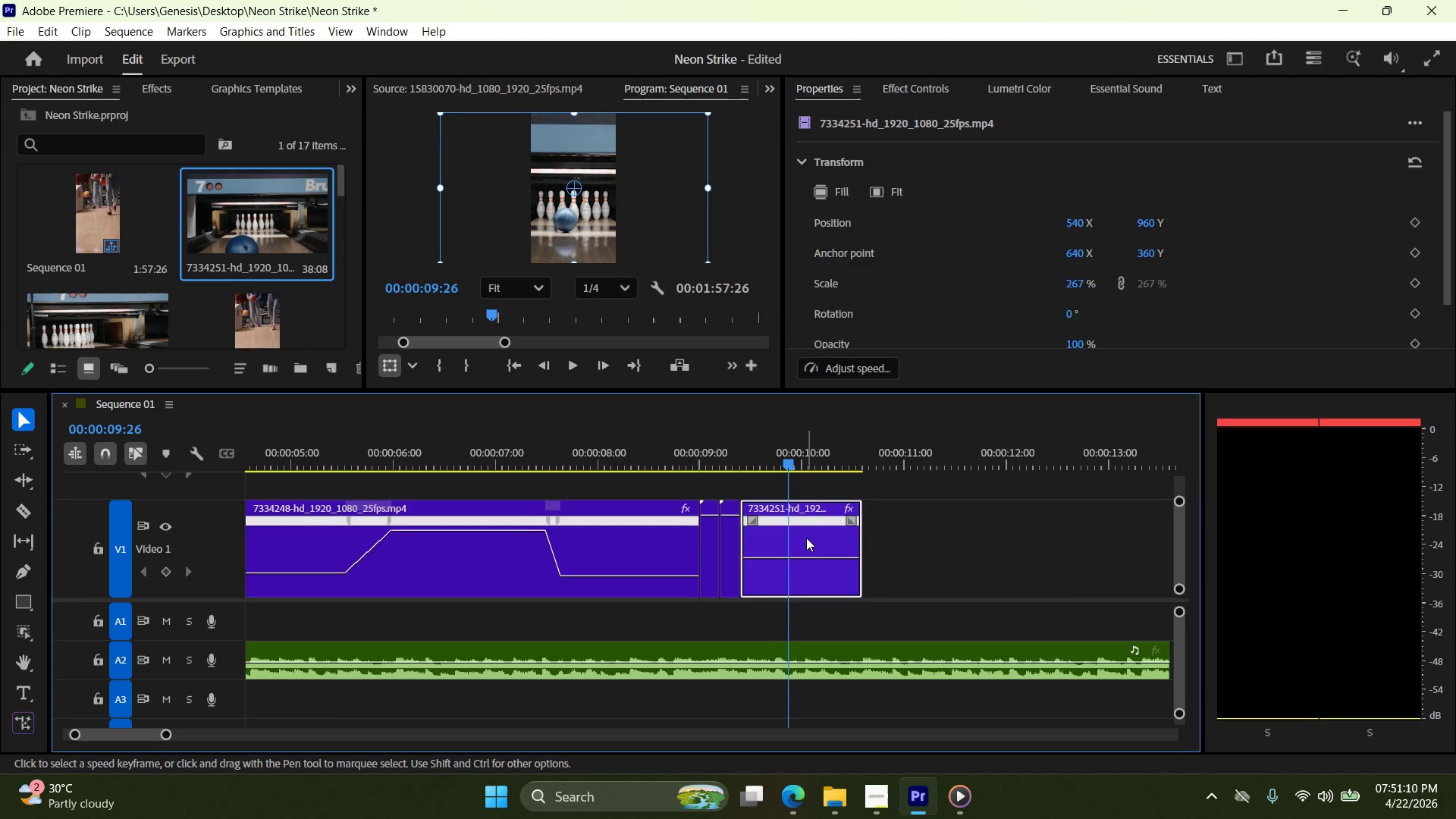 
left_click([806, 538])
 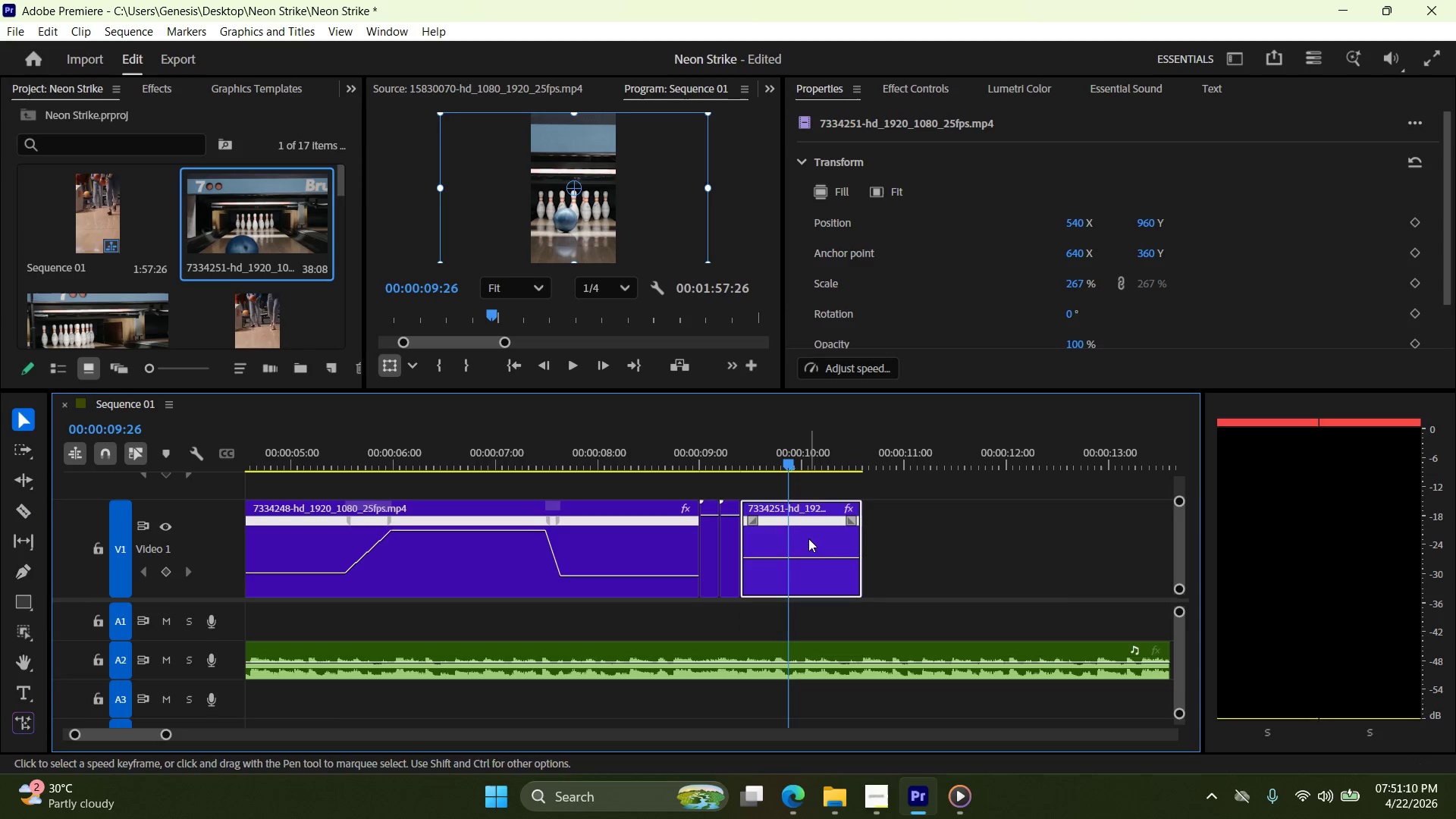 
key(Control+C)
 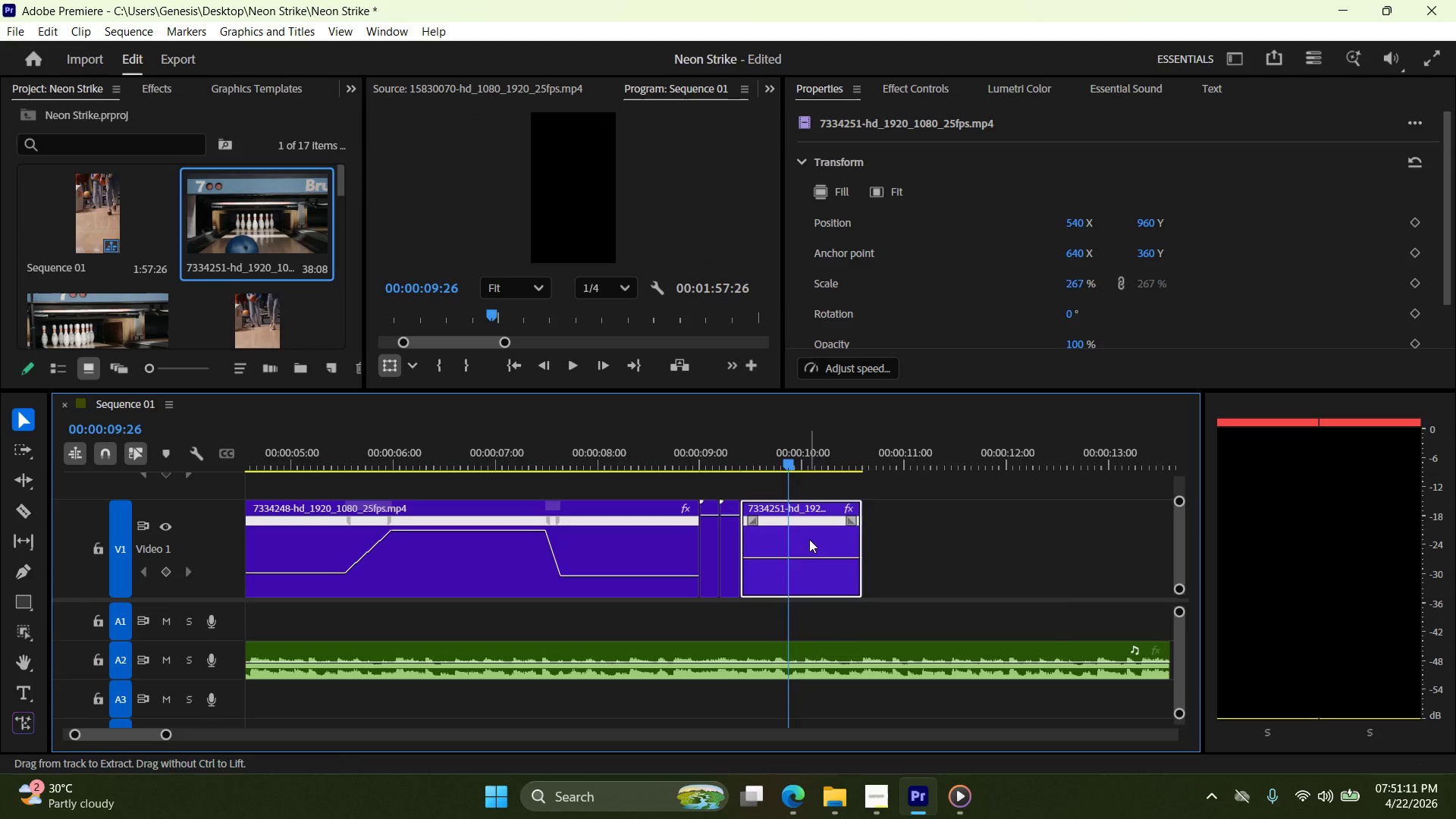 
key(Control+V)
 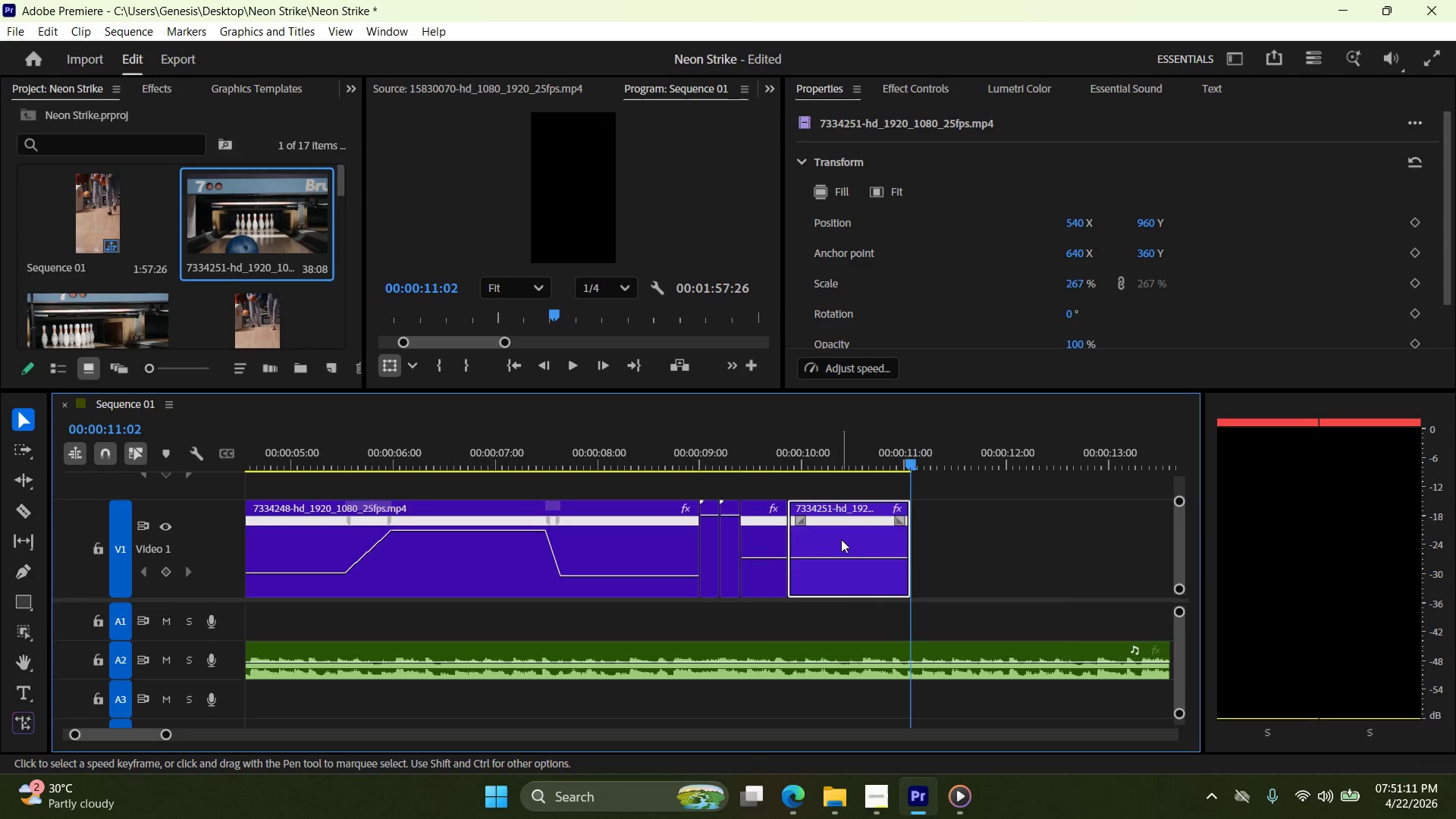 
left_click_drag(start_coordinate=[845, 538], to_coordinate=[968, 535])
 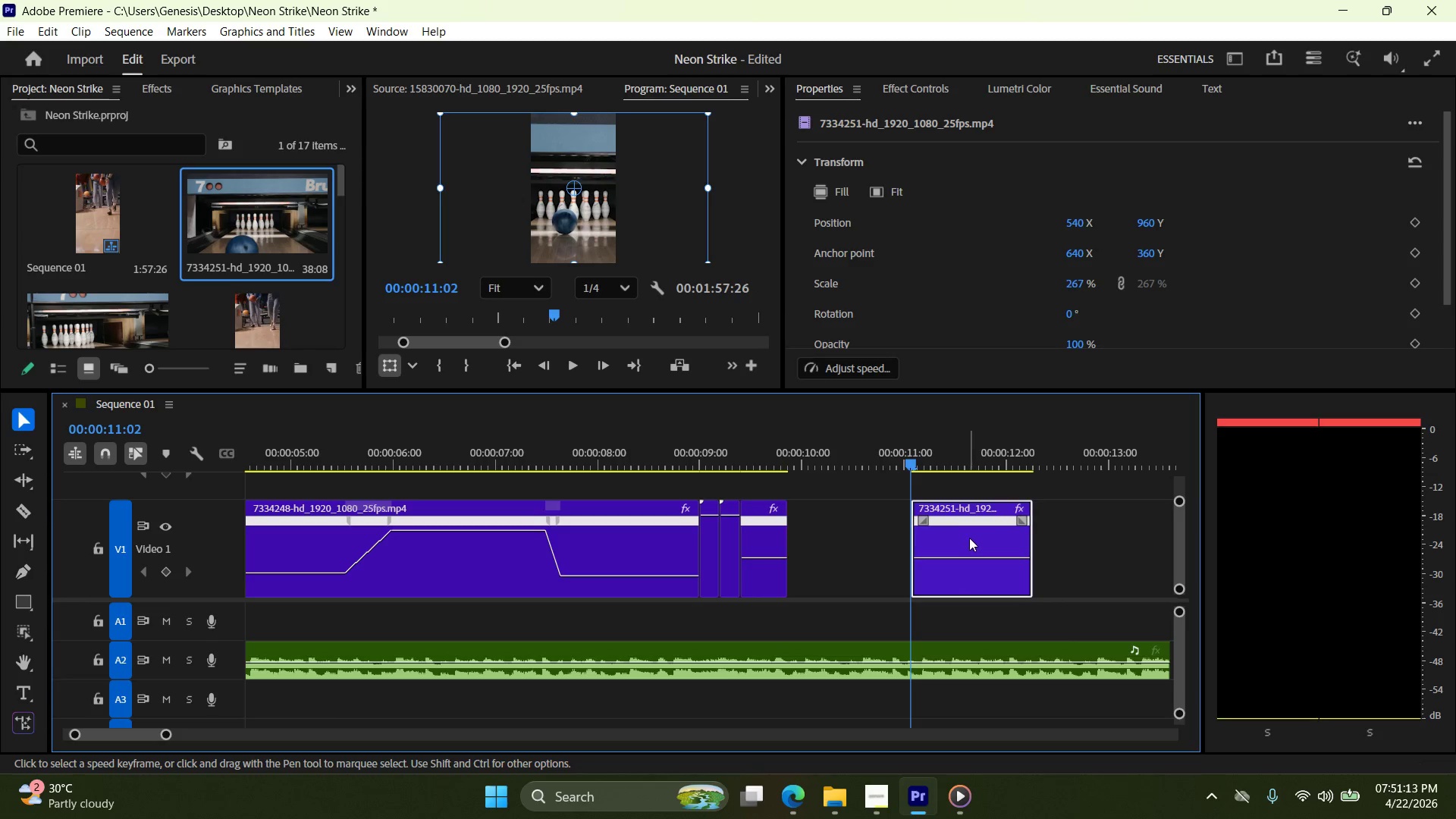 
key(Control+Z)
 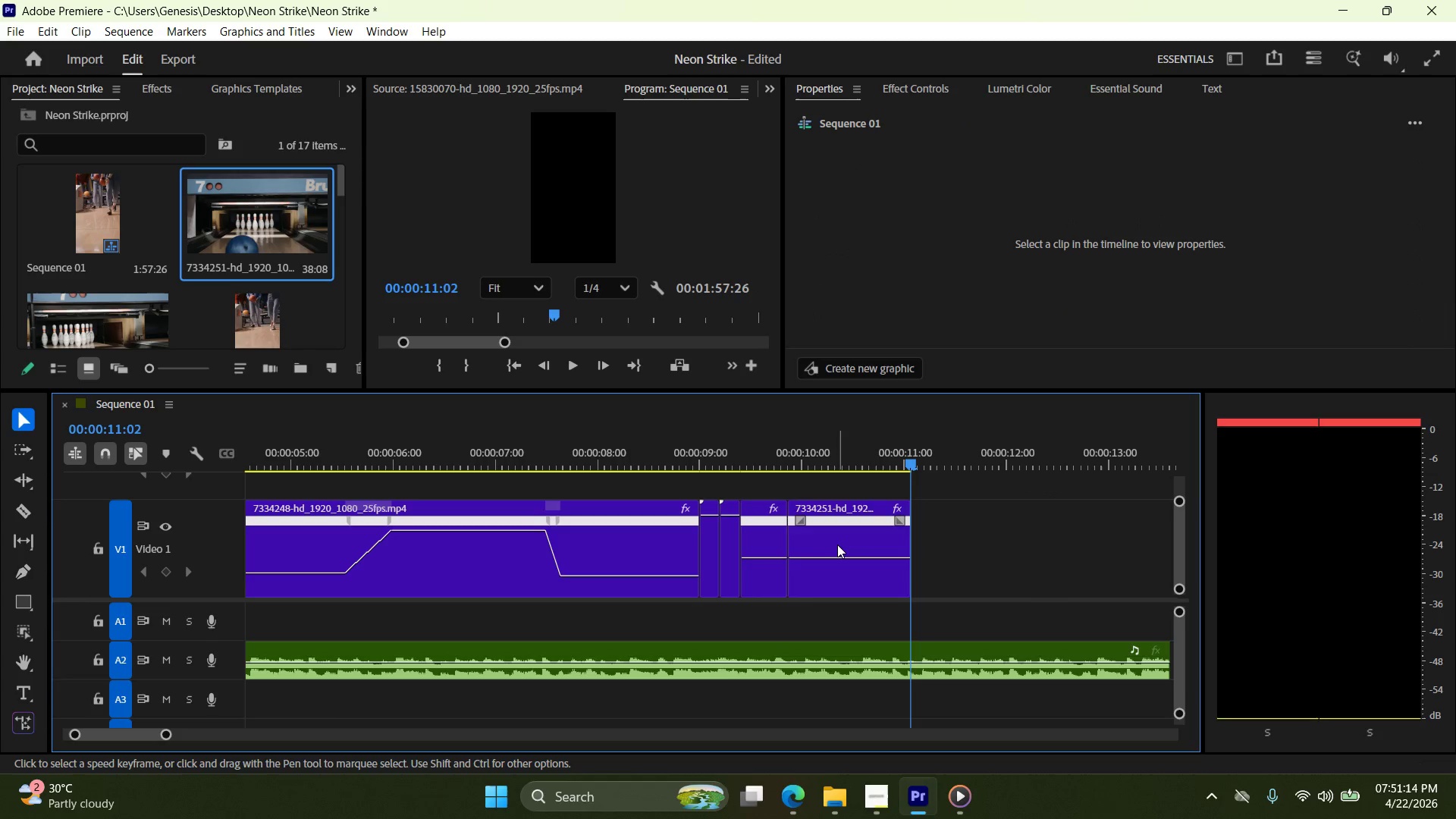 
key(Control+Z)
 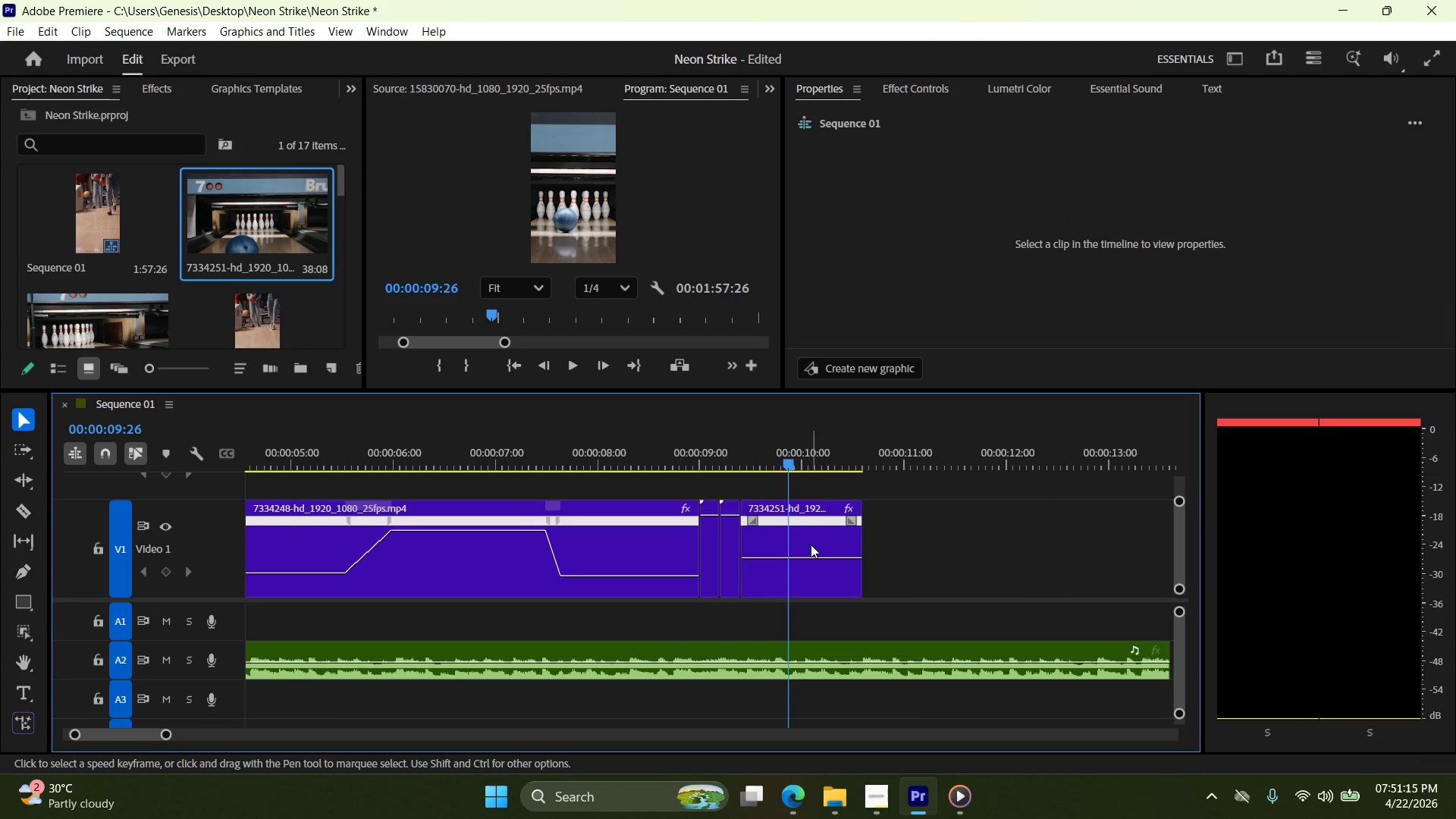 
hold_key(key=AltLeft, duration=1.16)
left_click_drag(start_coordinate=[812, 542], to_coordinate=[965, 535])
 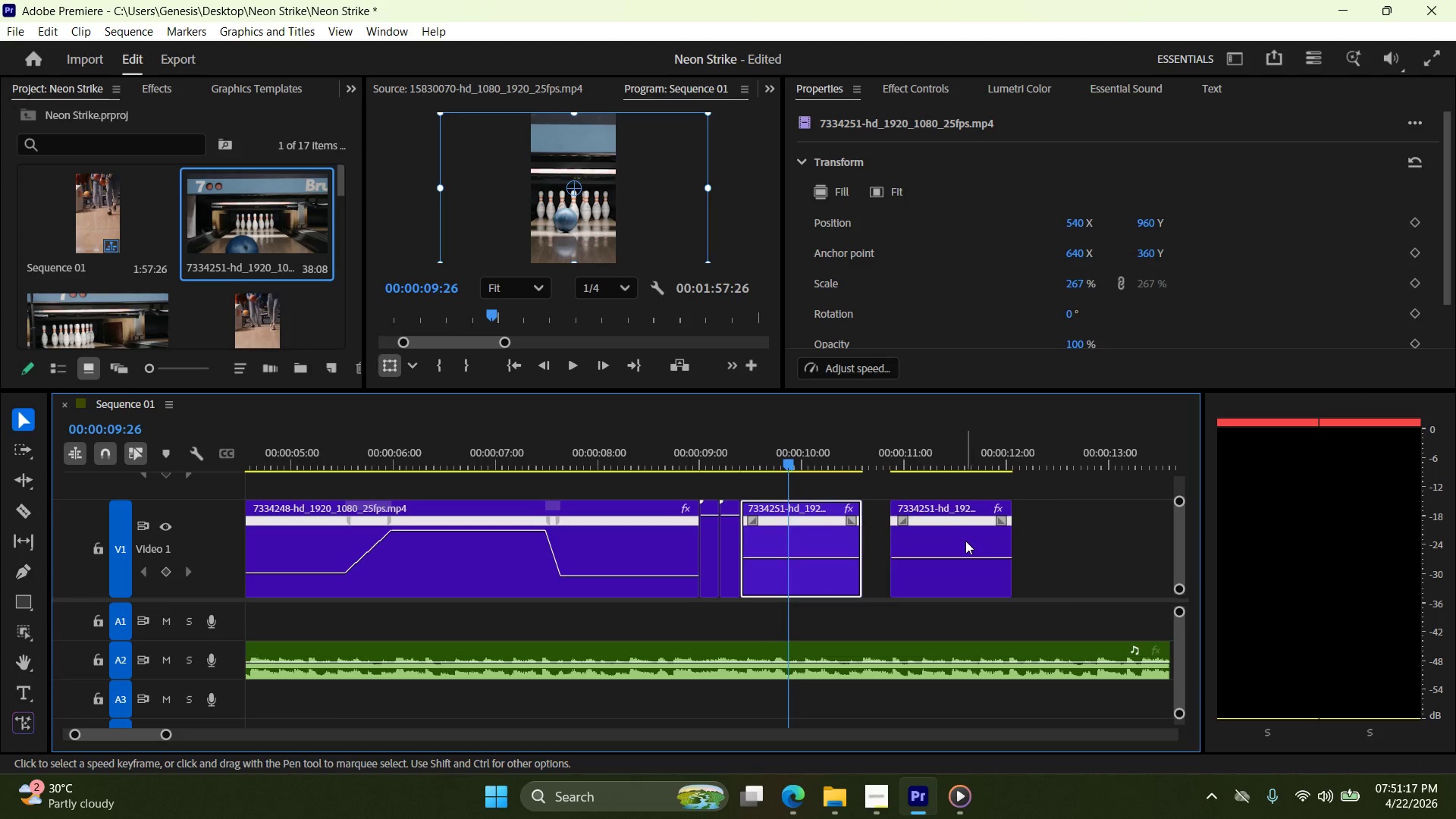 
left_click_drag(start_coordinate=[965, 541], to_coordinate=[938, 541])
 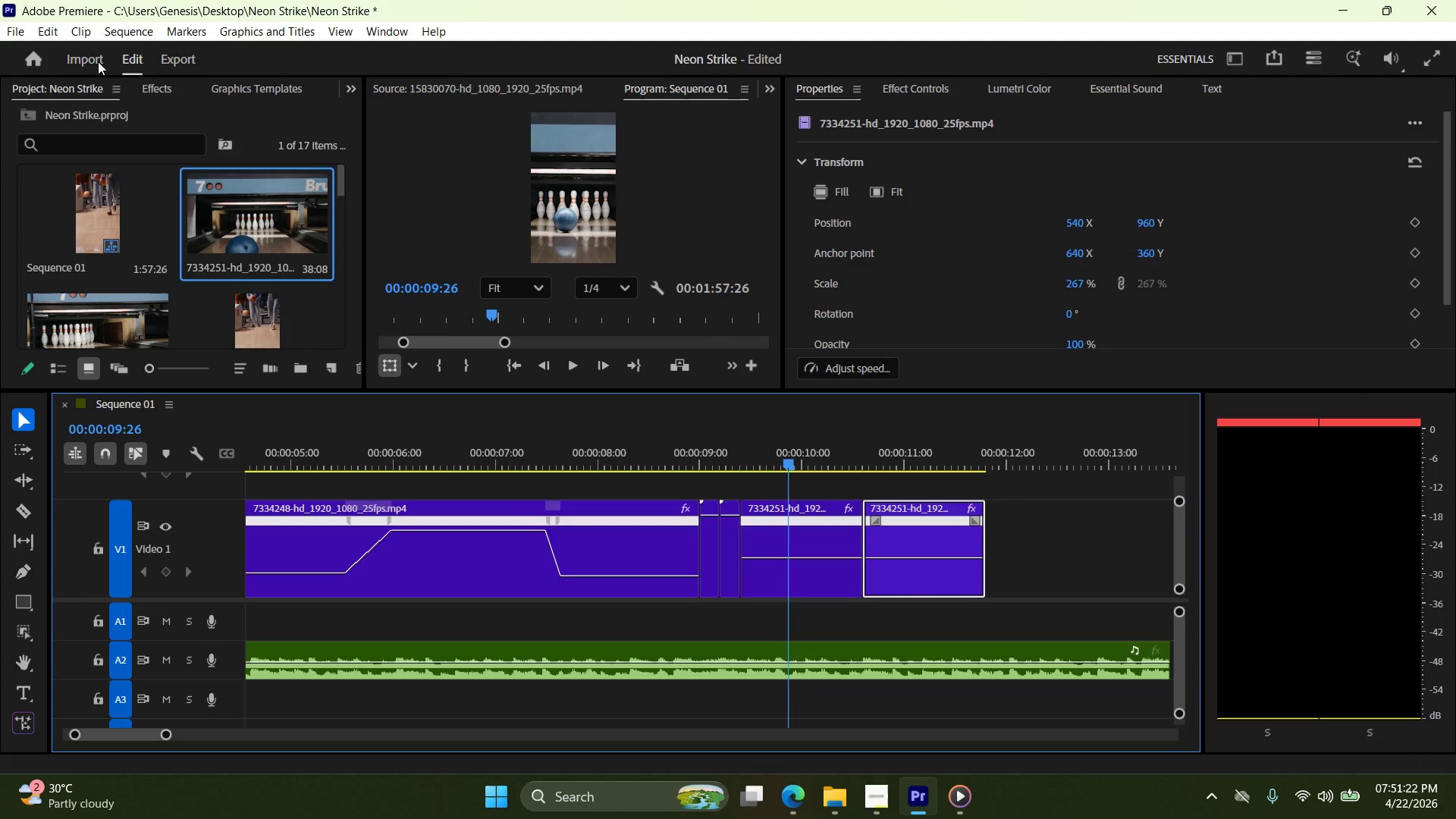 
left_click([152, 84])
 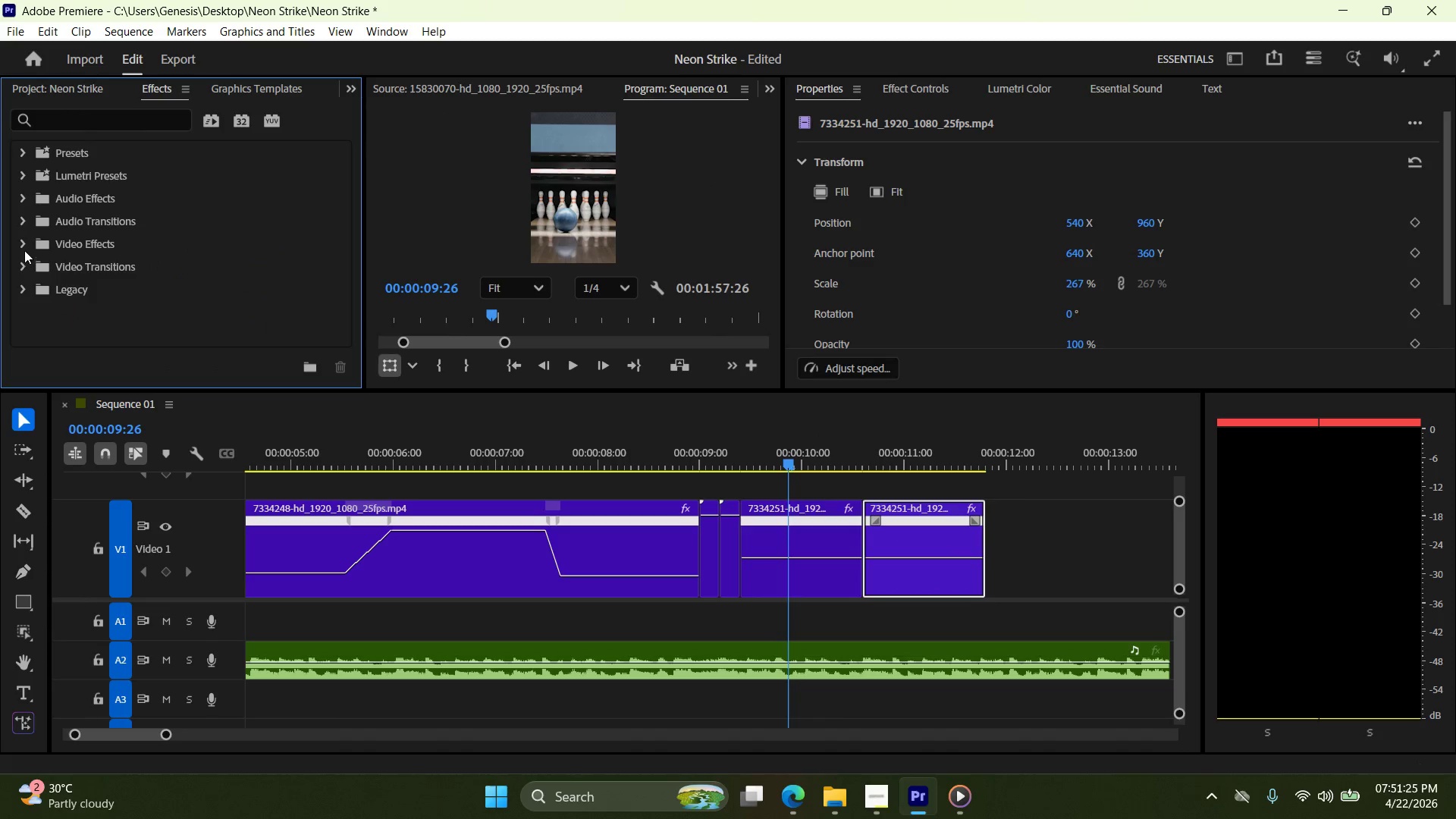 
left_click([24, 245])
 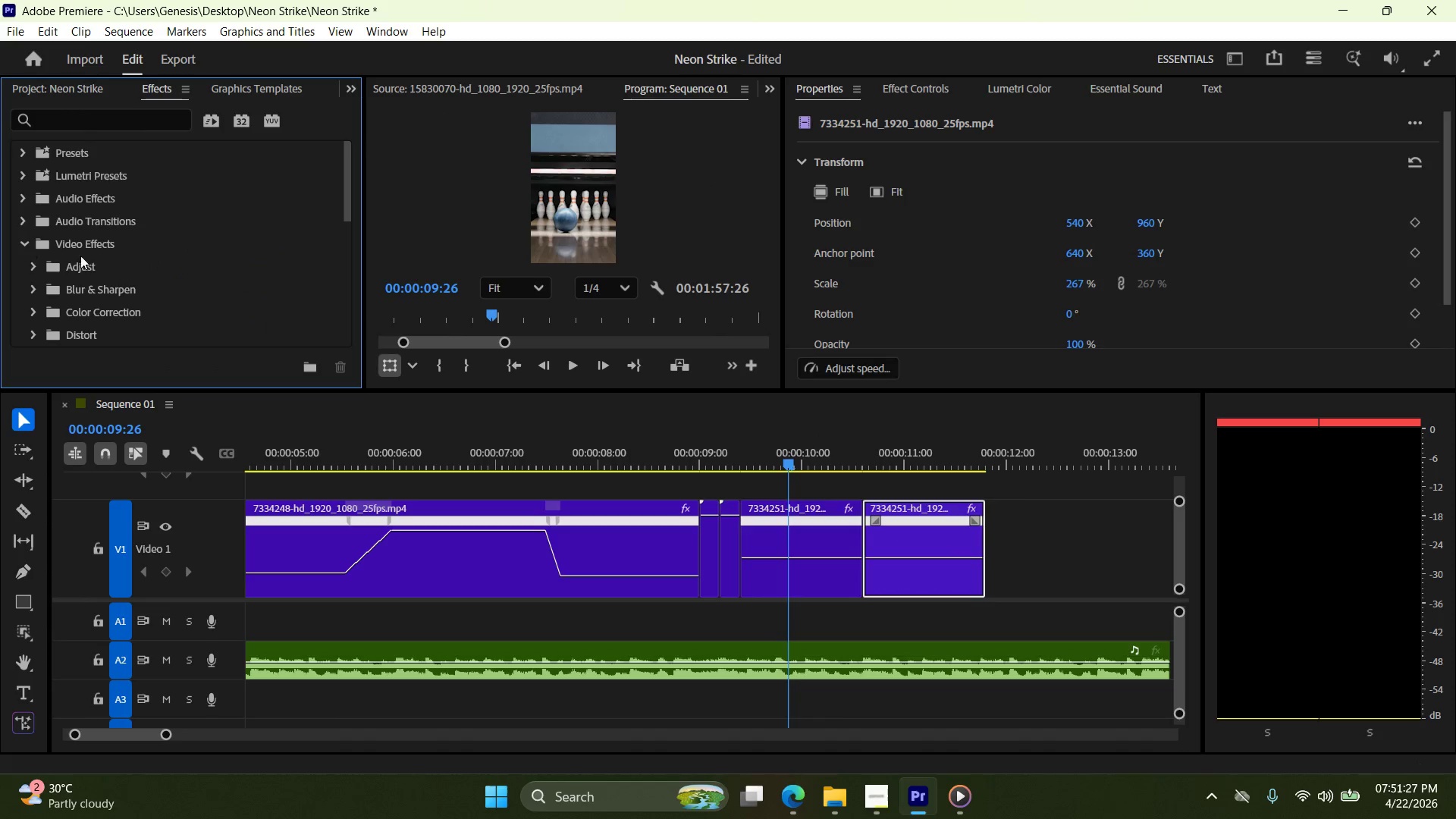 
scroll: coordinate [125, 271], scroll_direction: down, amount: 21.0
 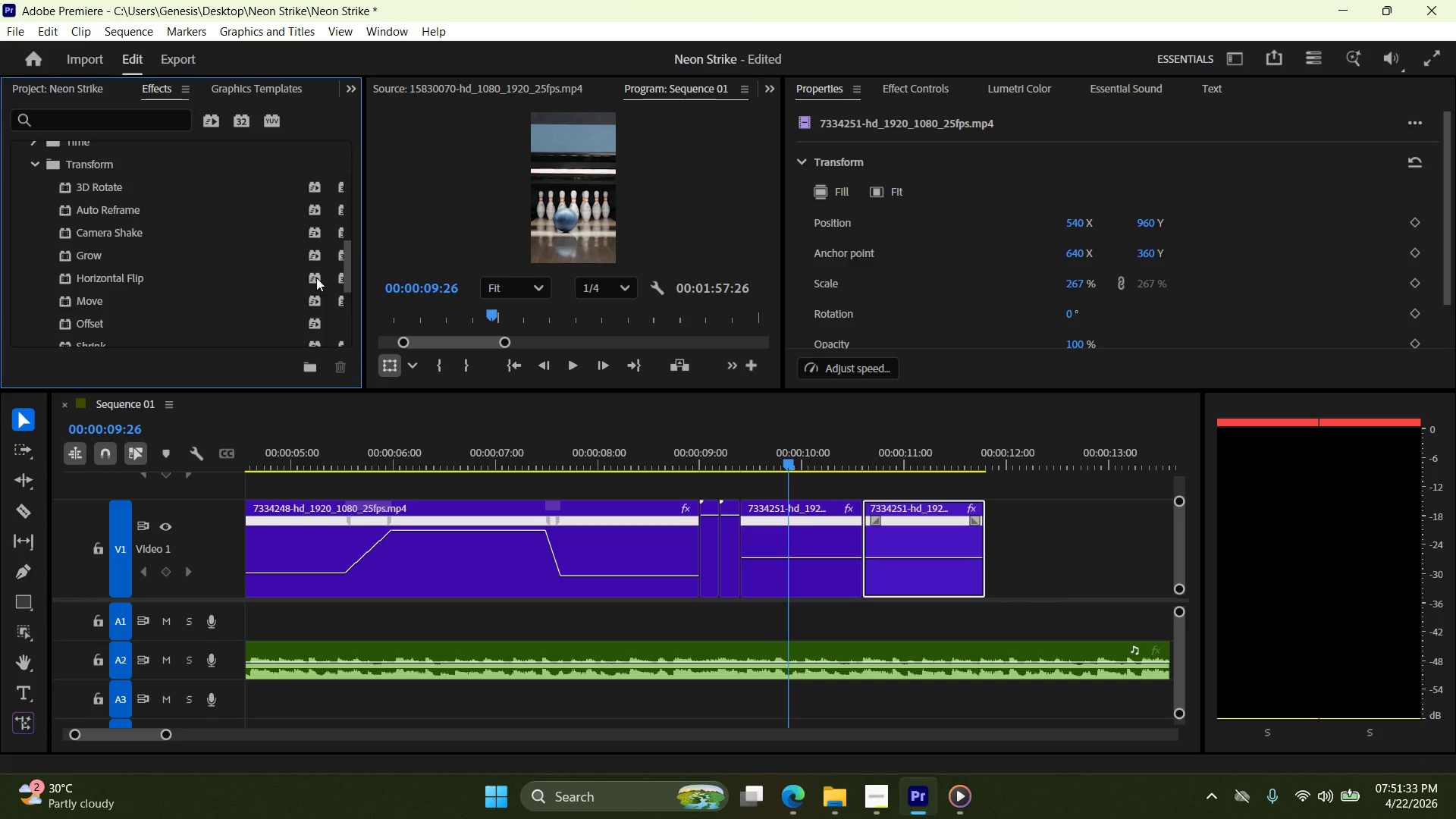 
double_click([315, 279])
 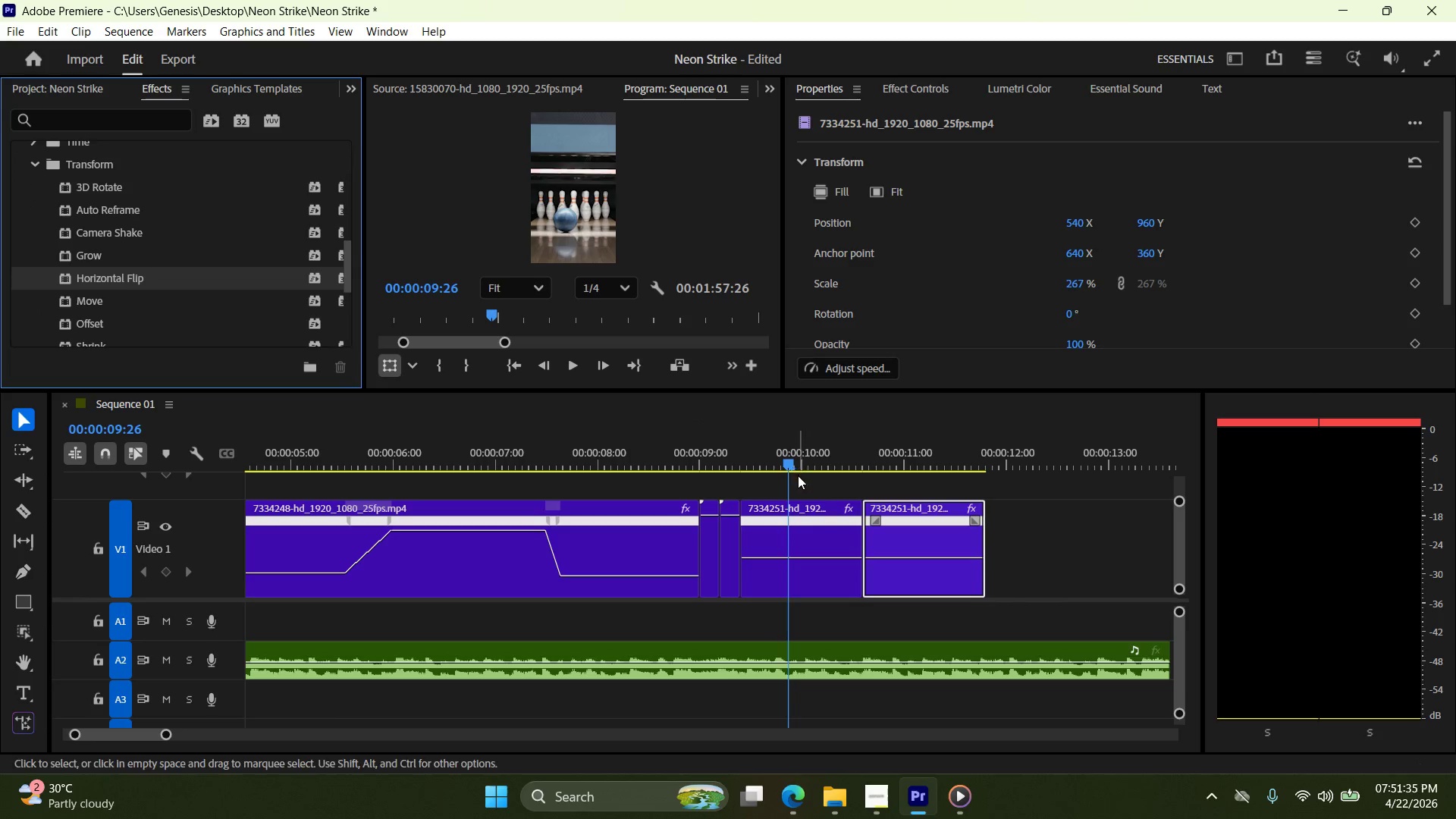 
left_click_drag(start_coordinate=[793, 464], to_coordinate=[880, 484])
 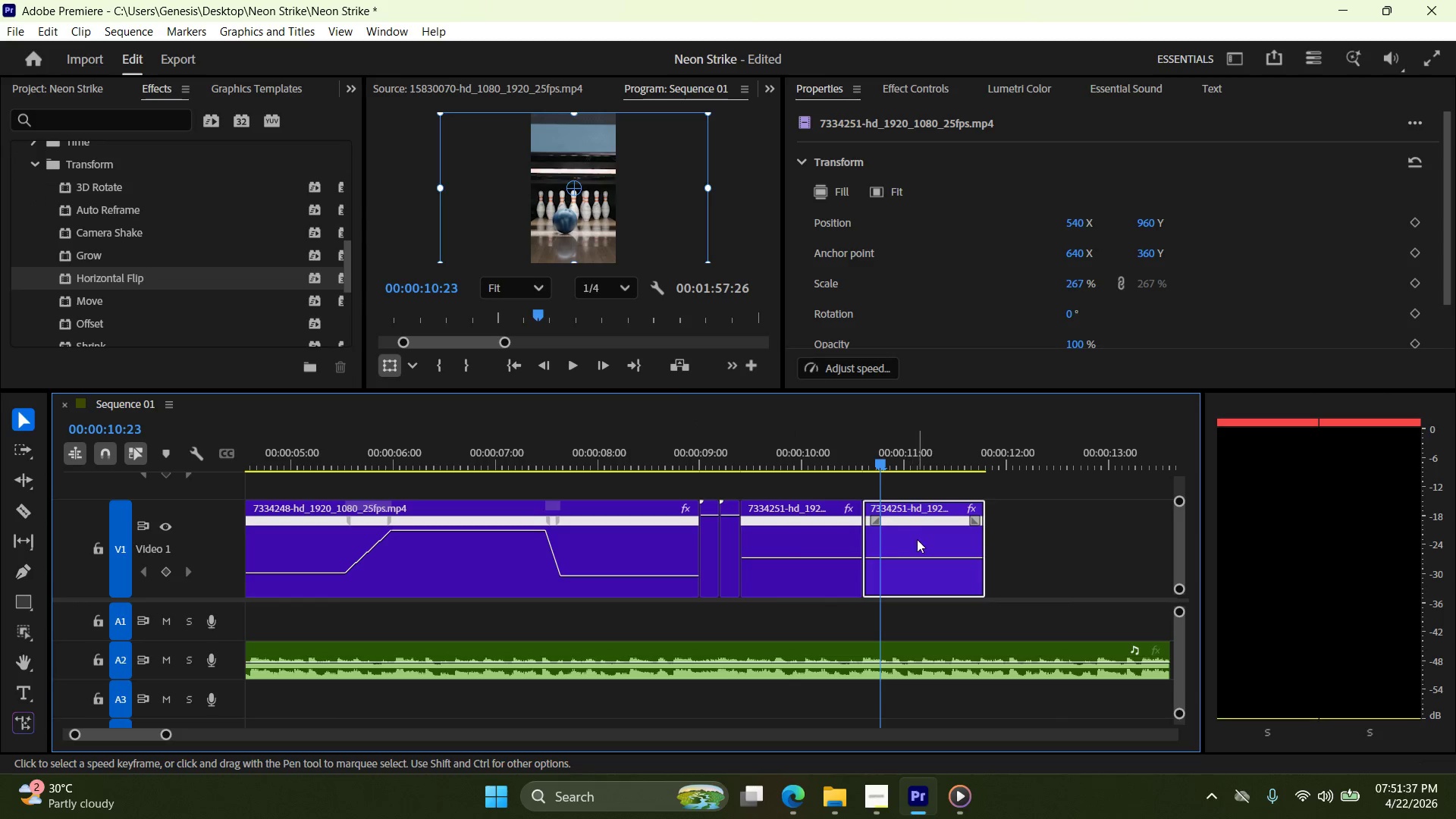 
left_click([917, 539])
 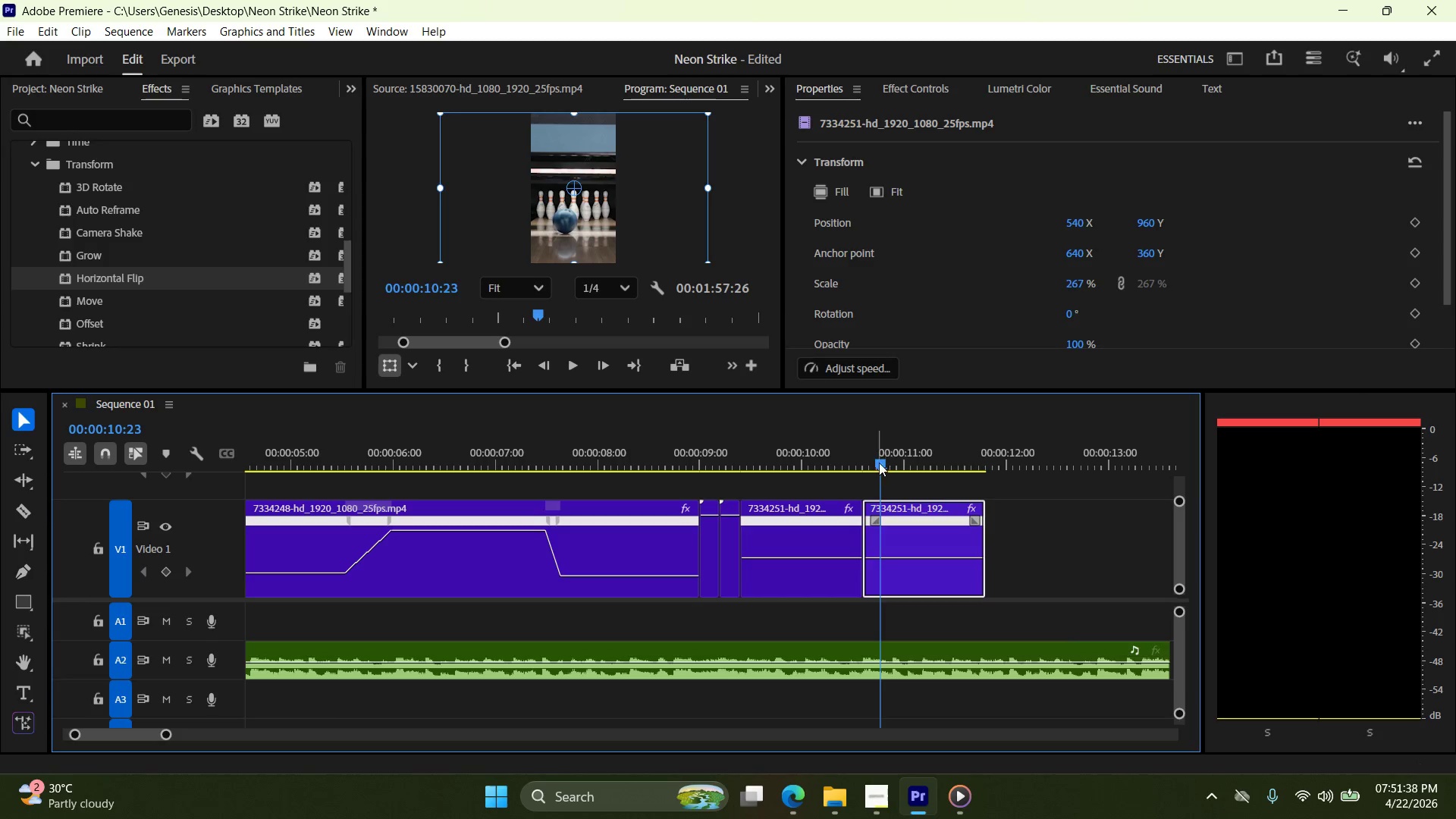 
left_click_drag(start_coordinate=[879, 458], to_coordinate=[828, 467])
 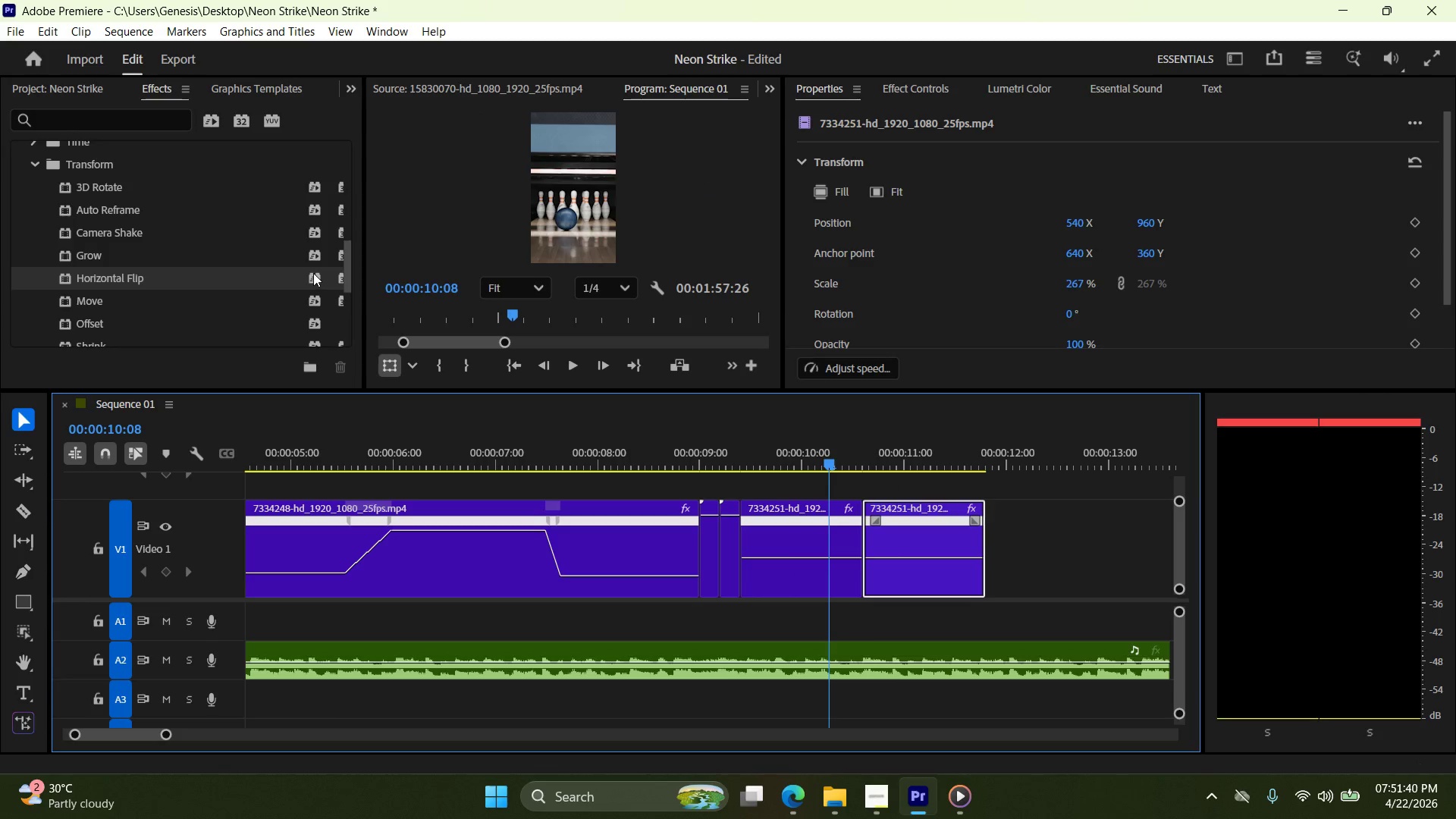 
left_click_drag(start_coordinate=[313, 273], to_coordinate=[909, 534])
 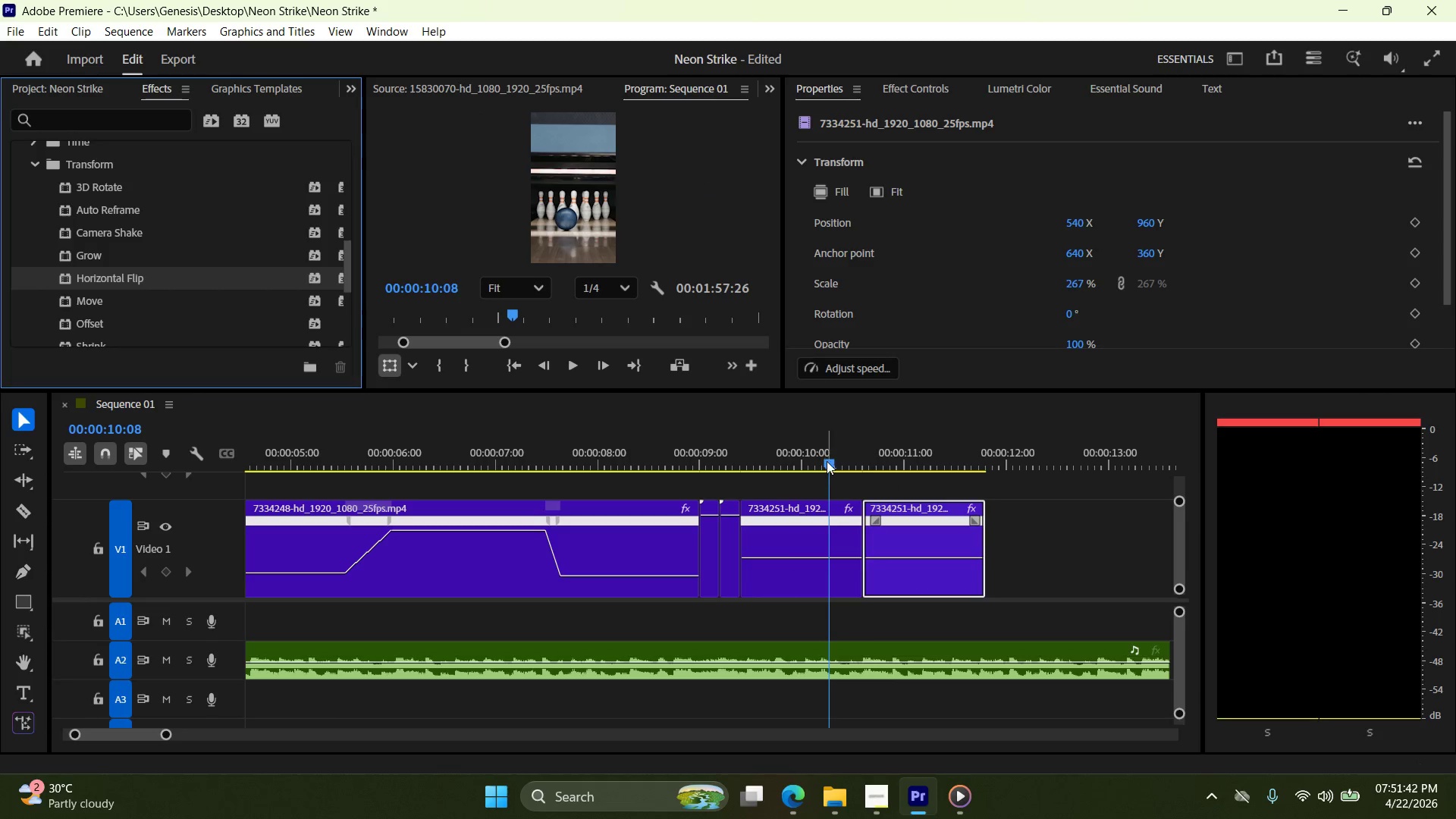 
left_click_drag(start_coordinate=[830, 461], to_coordinate=[775, 488])
 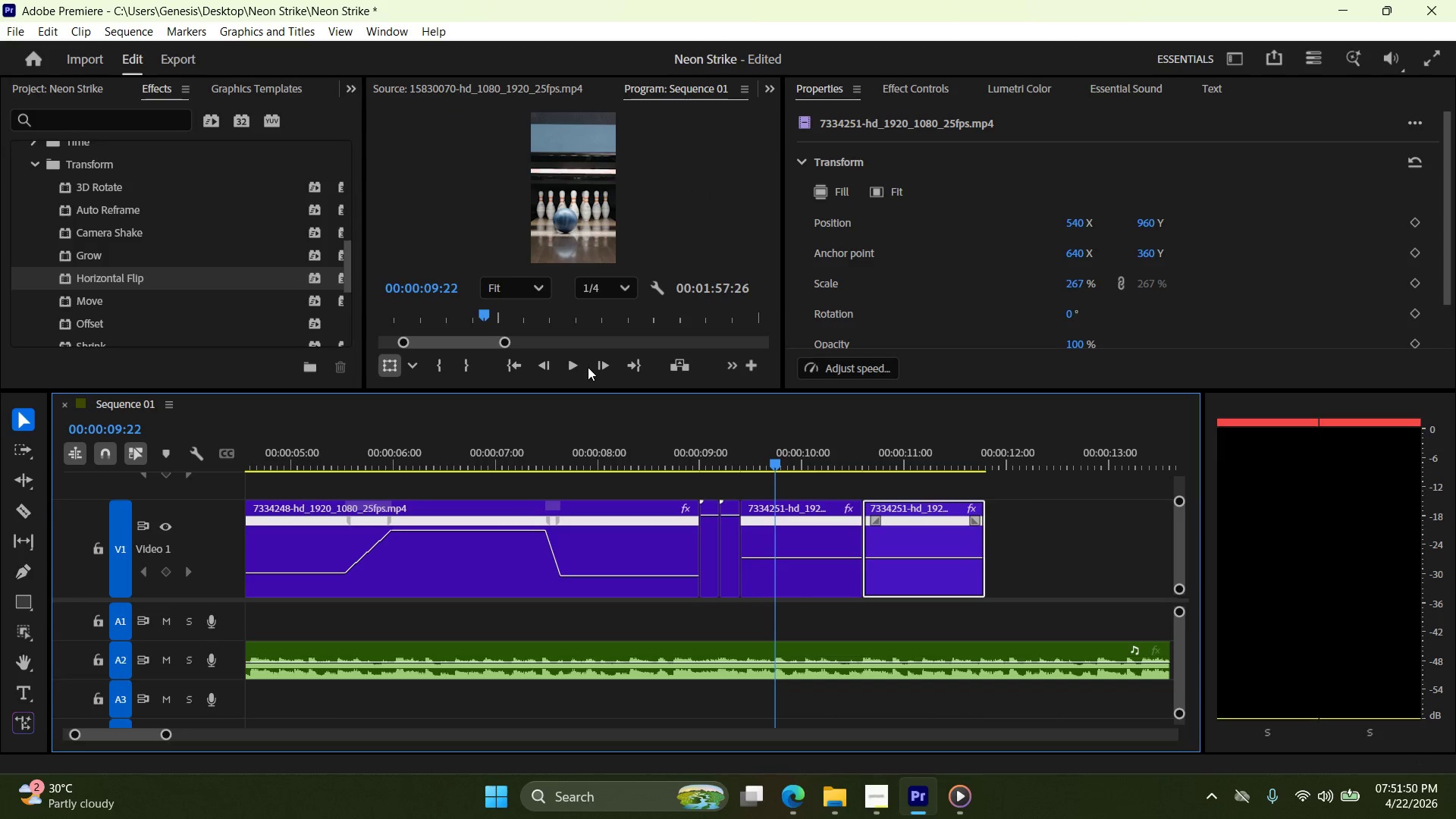 
left_click([573, 369])
 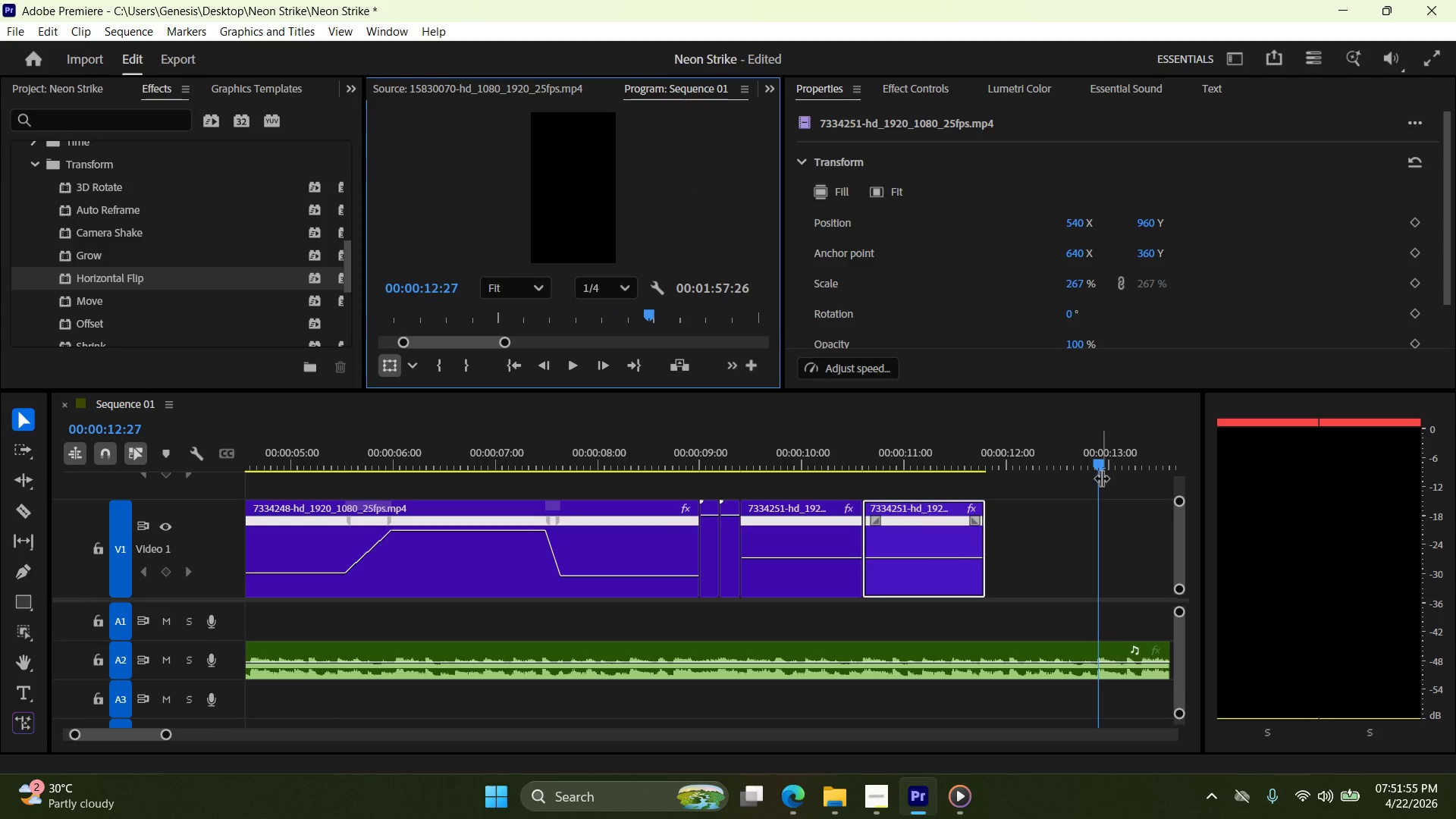 
wait(6.22)
 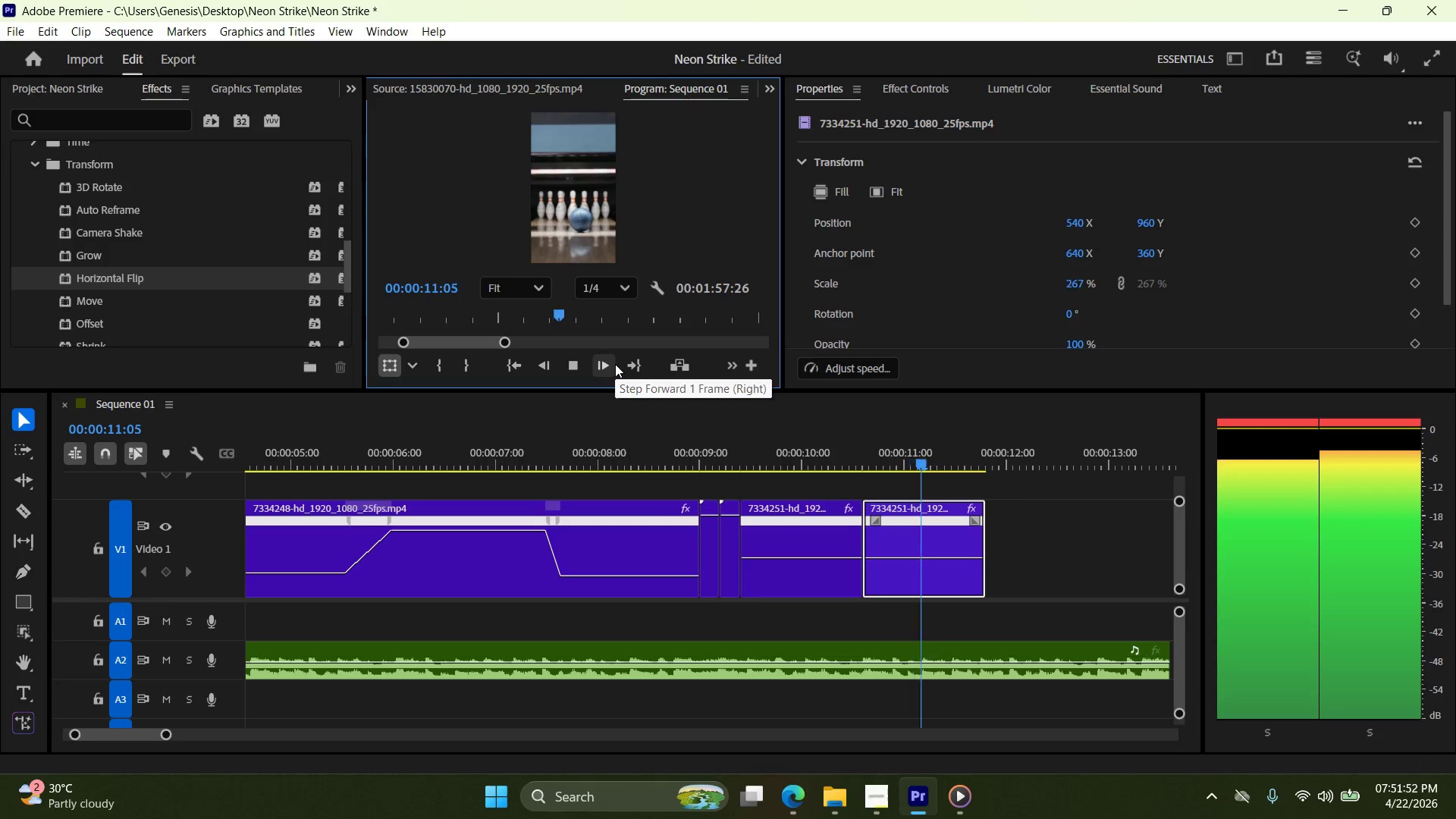 
left_click_drag(start_coordinate=[937, 538], to_coordinate=[956, 537])
 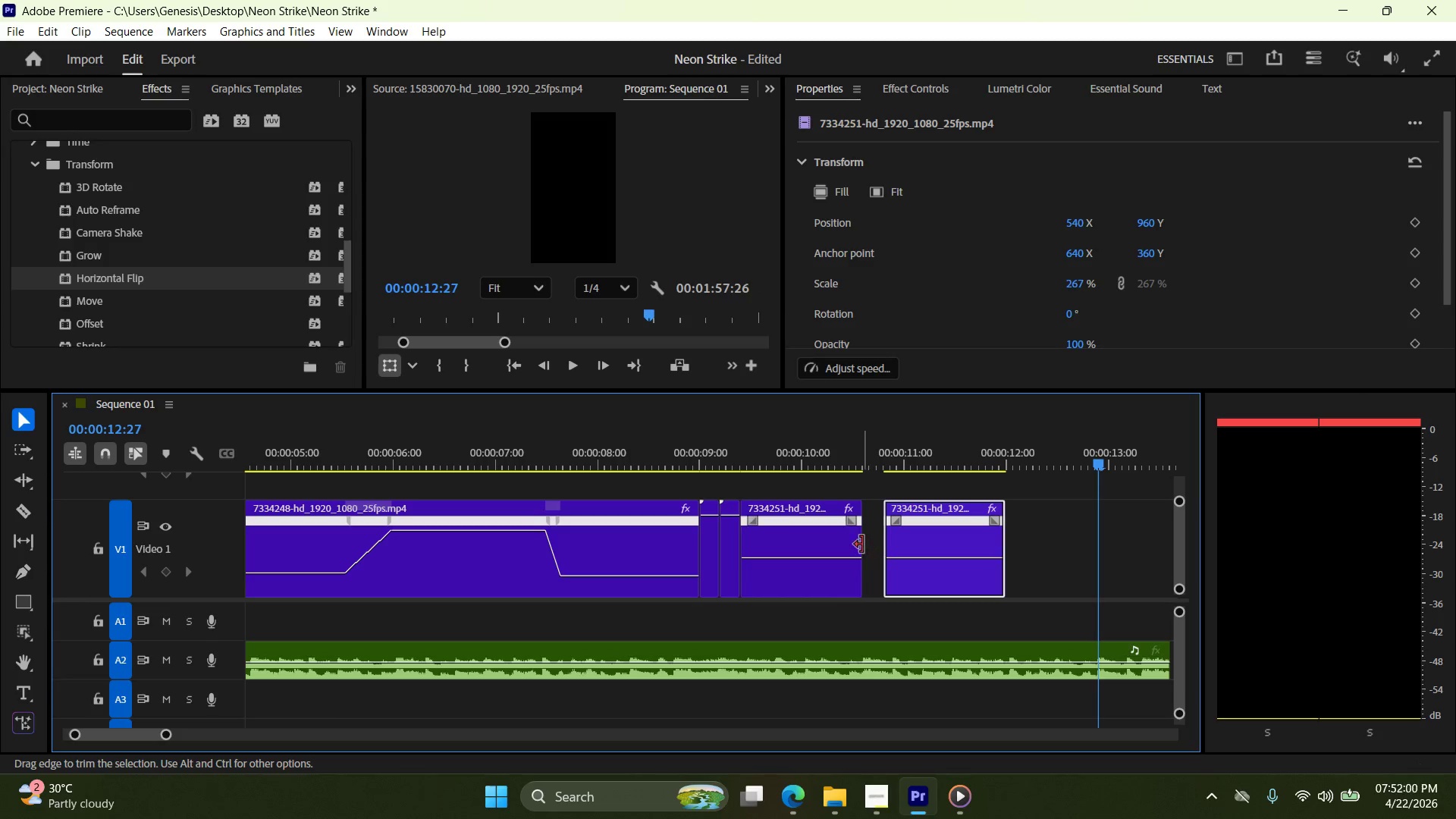 
left_click_drag(start_coordinate=[861, 544], to_coordinate=[880, 543])
 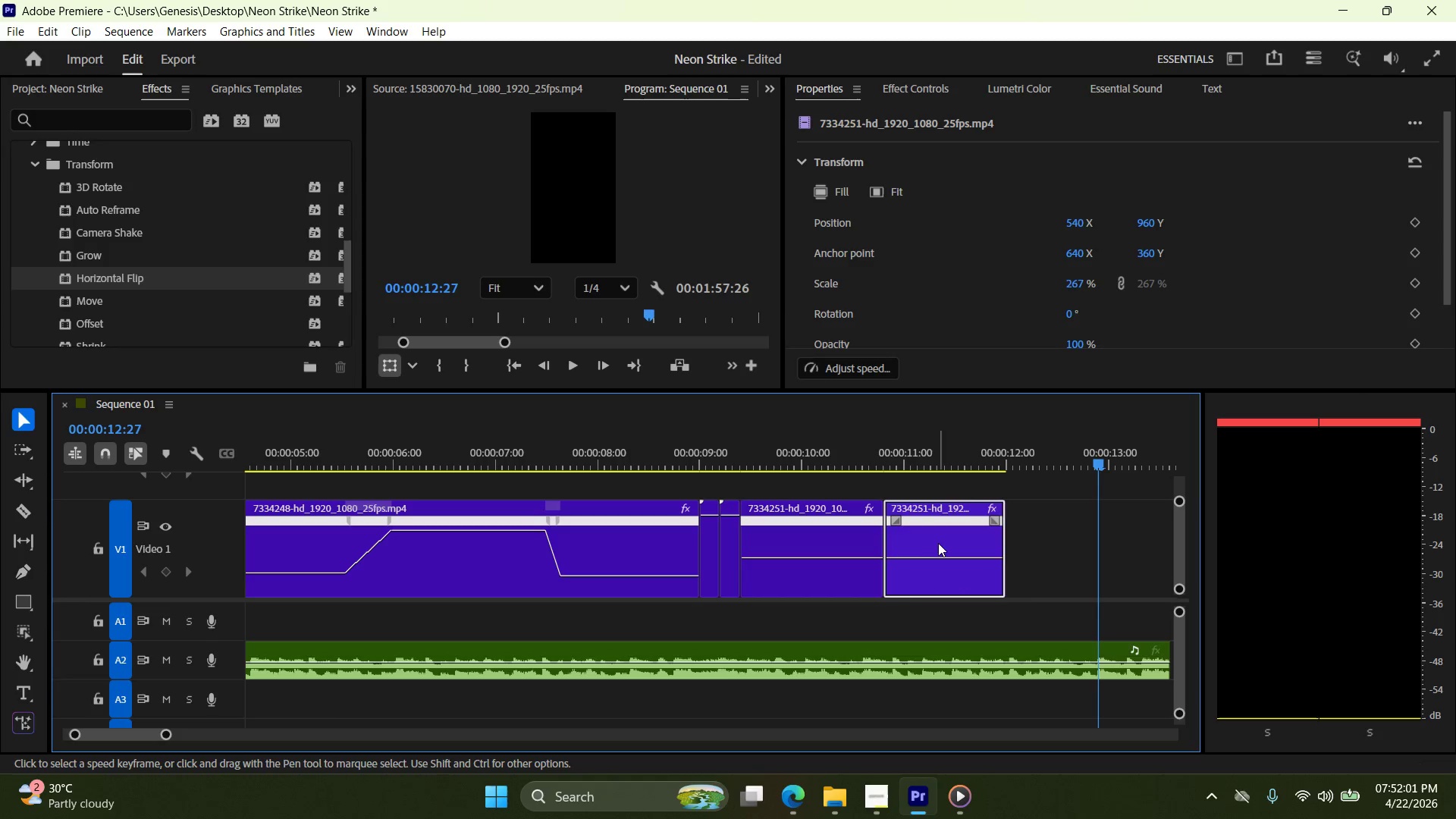 
left_click_drag(start_coordinate=[938, 543], to_coordinate=[1045, 538])
 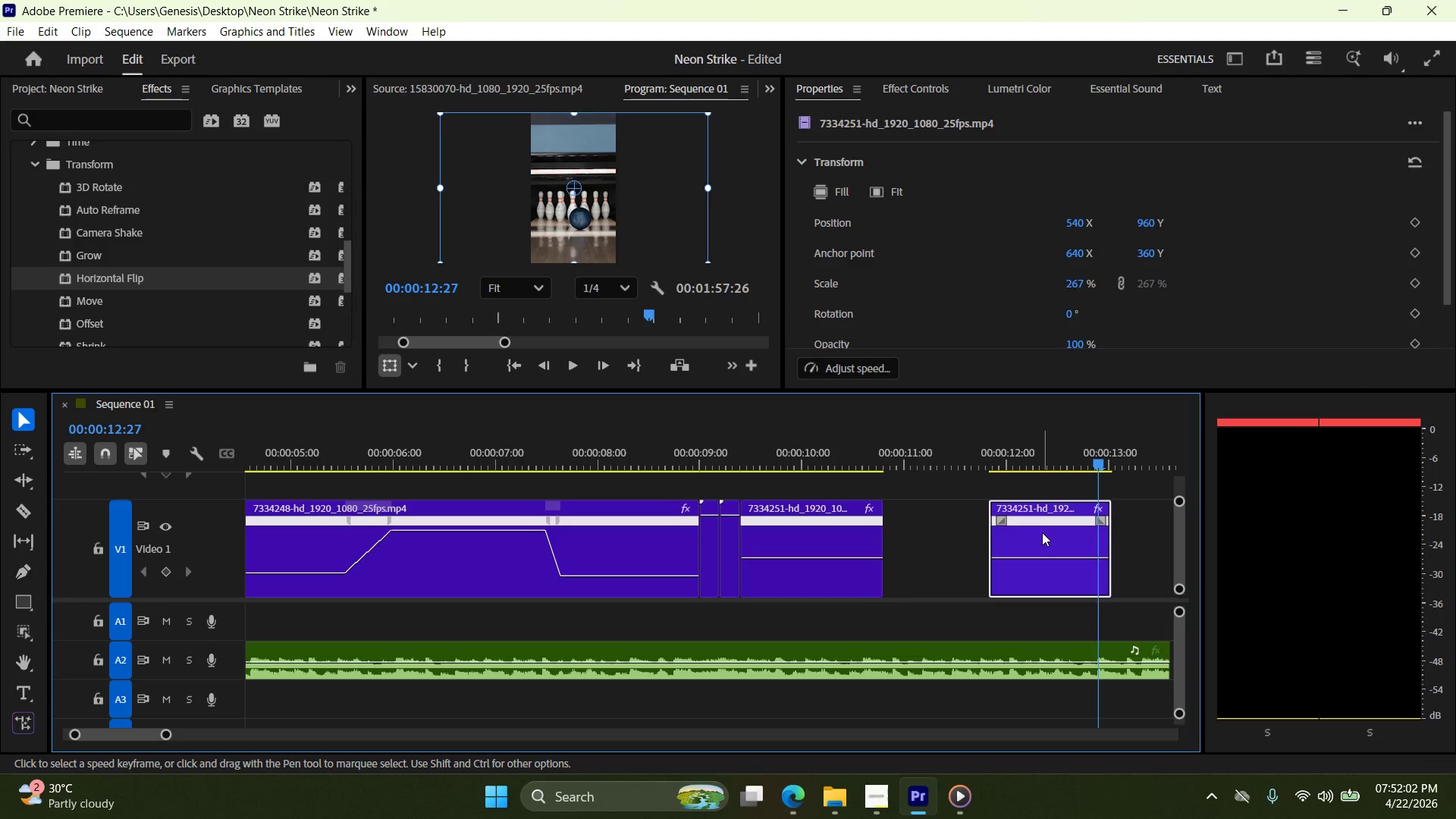 
key(Delete)
 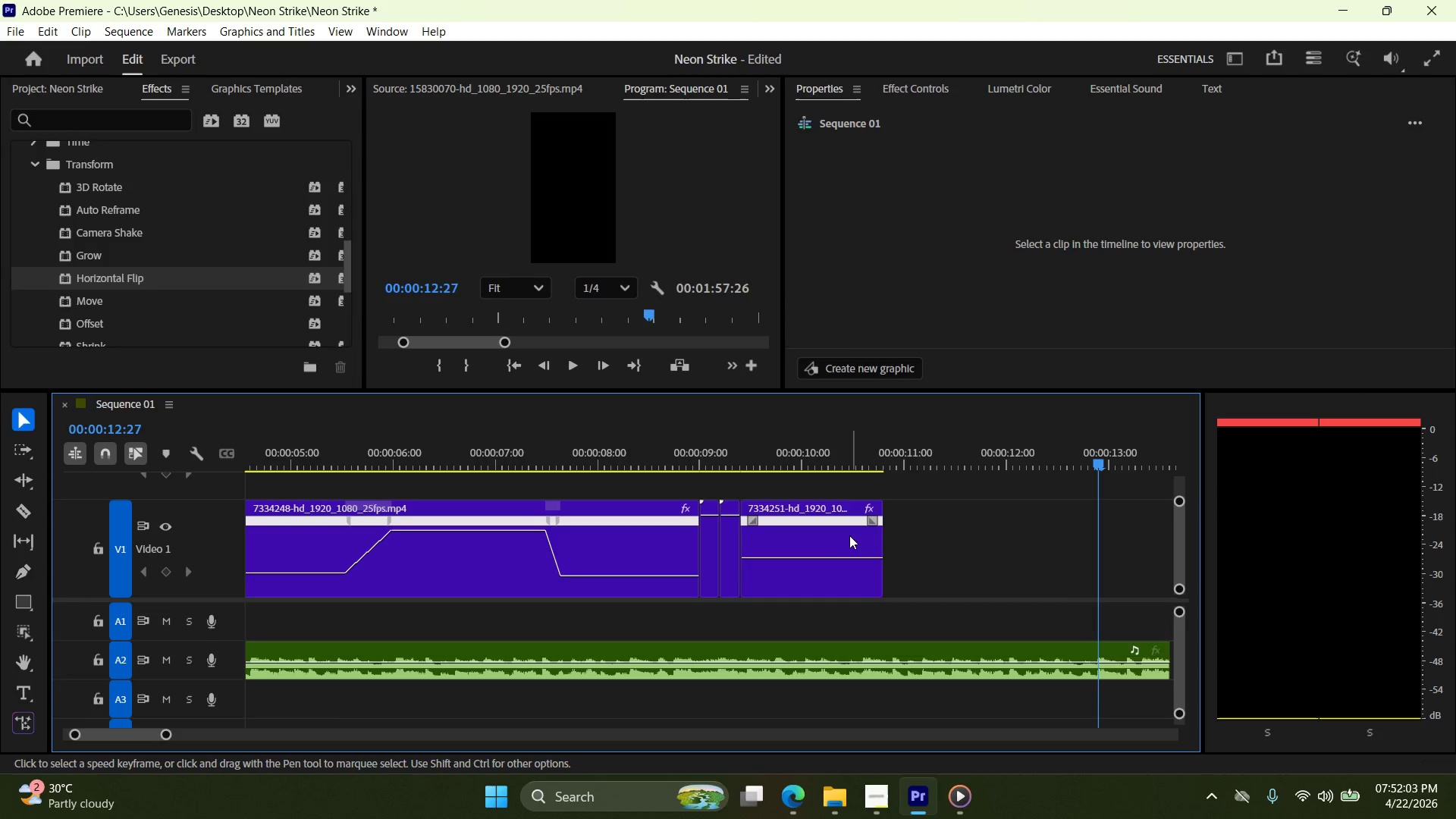 
left_click([849, 535])
 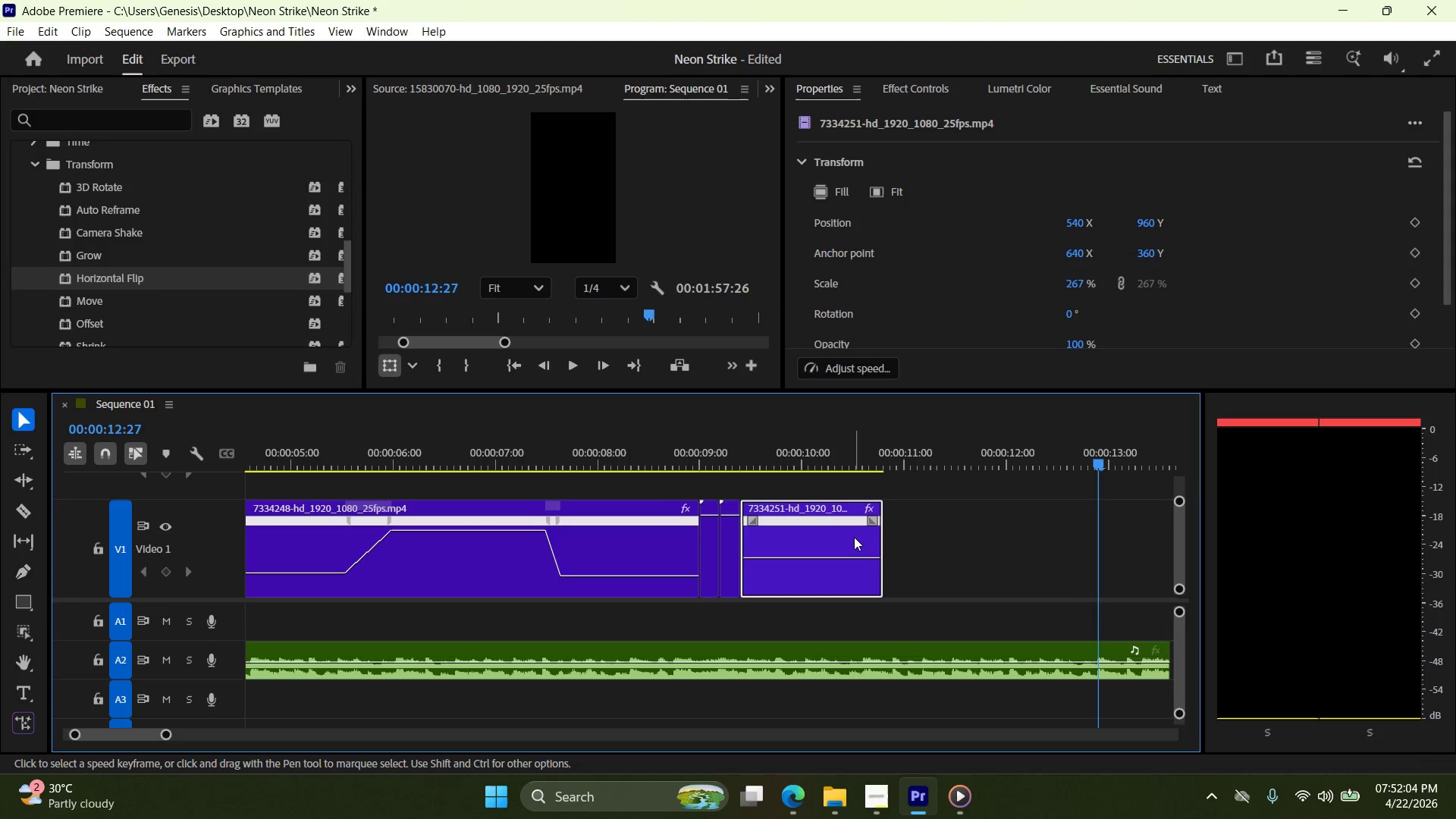 
key(Control+C)
 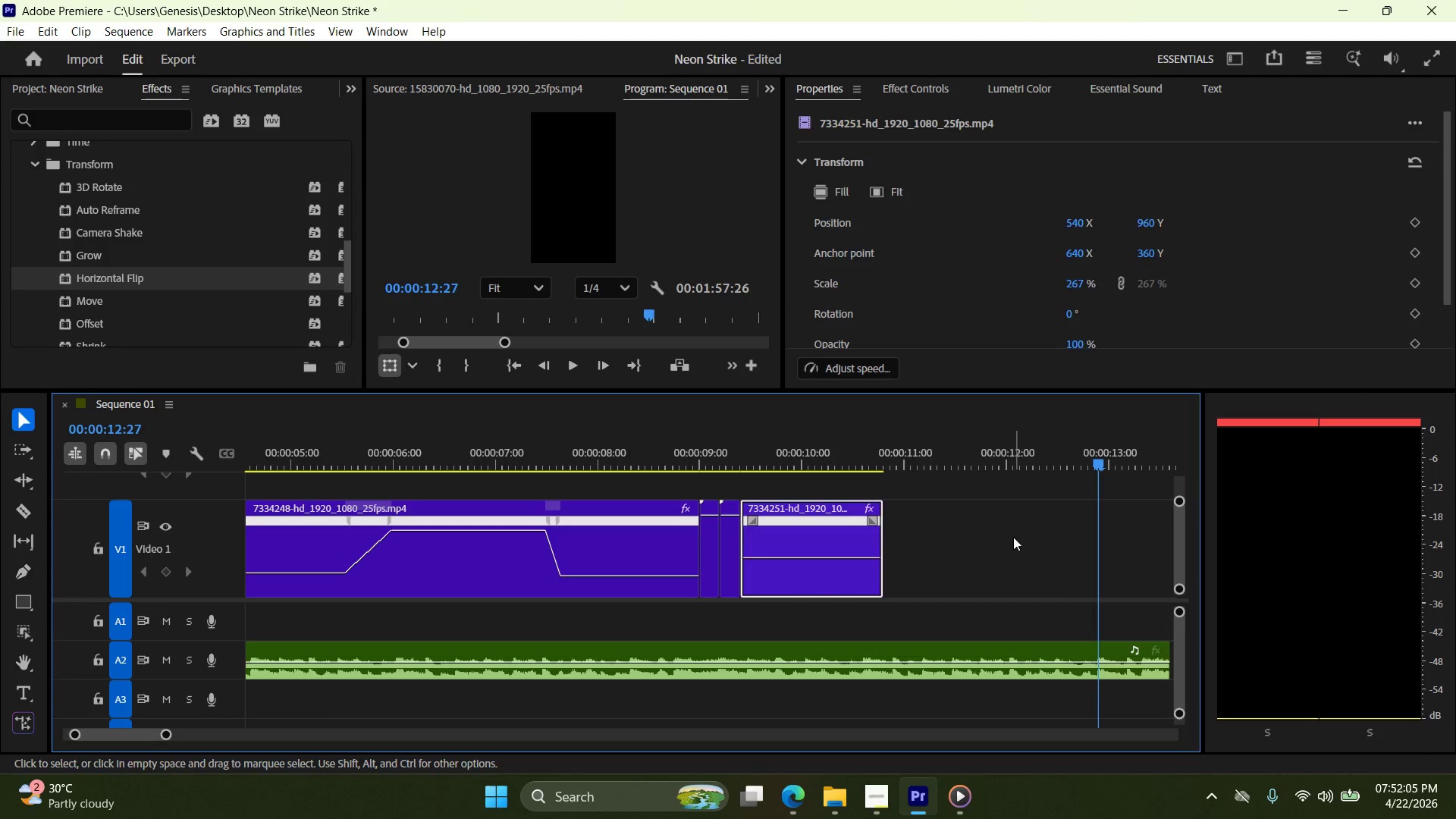 
key(Control+ControlLeft)
 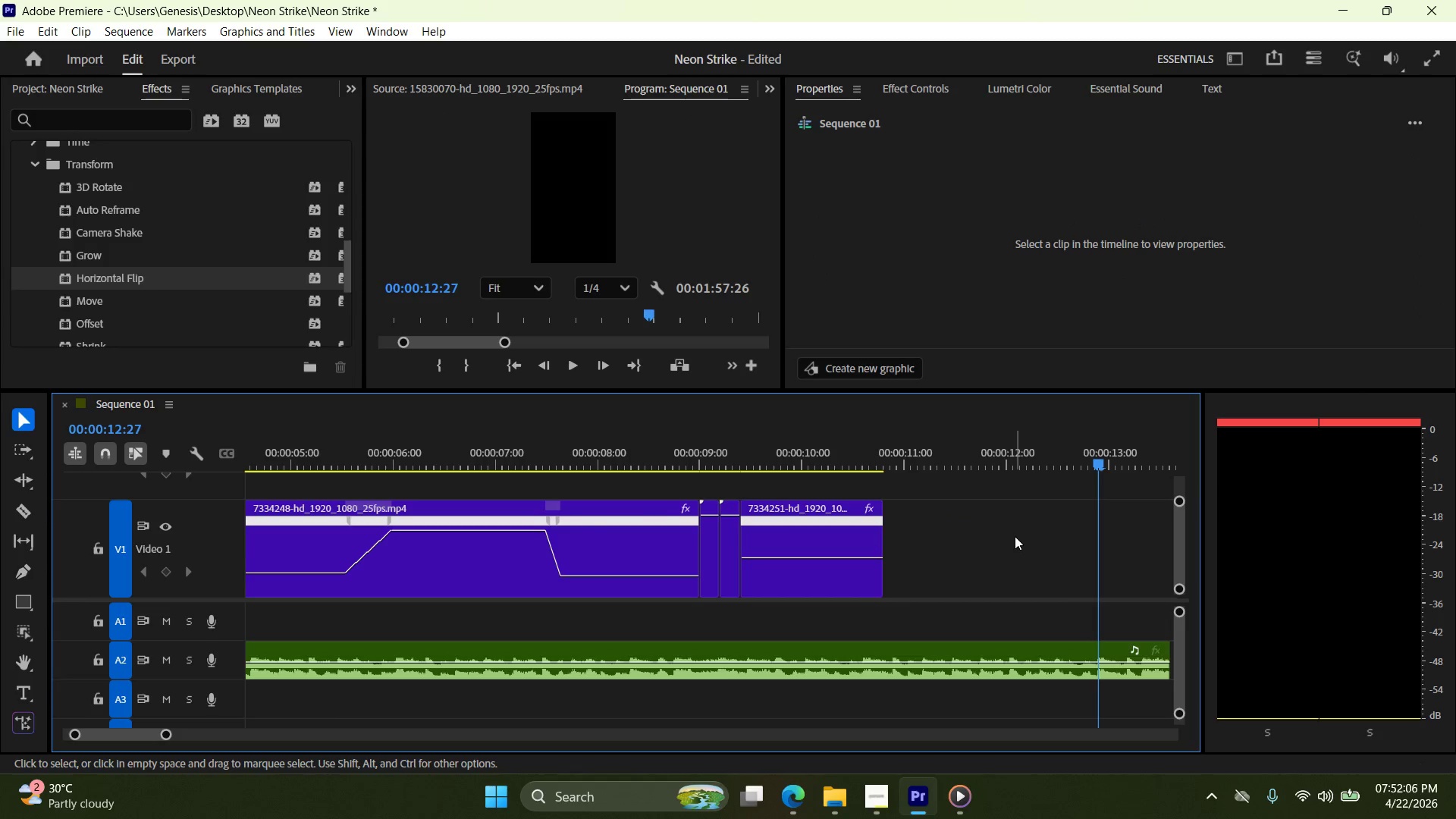 
key(Control+V)
 